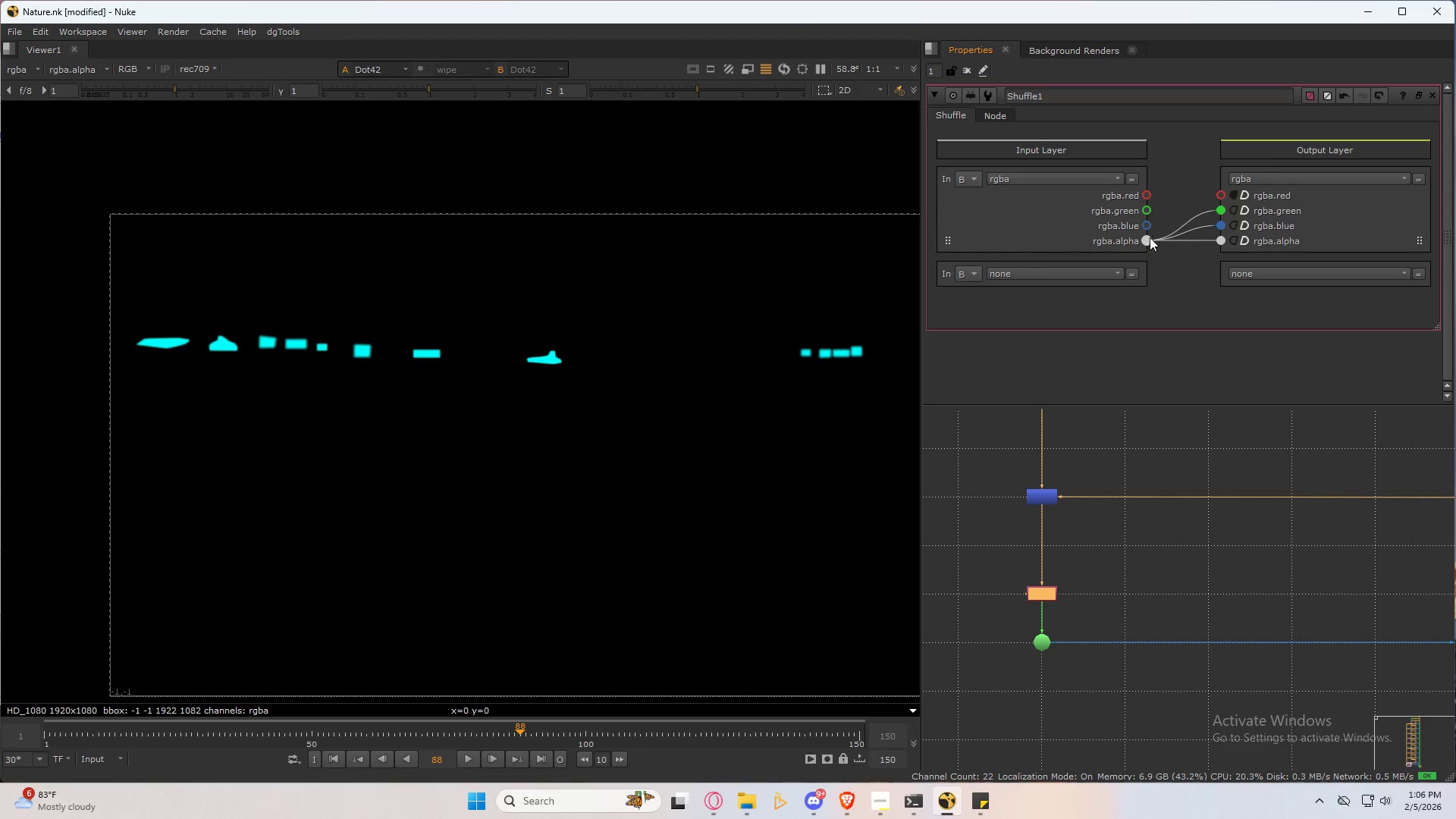 
left_click_drag(start_coordinate=[1148, 240], to_coordinate=[1218, 196])
 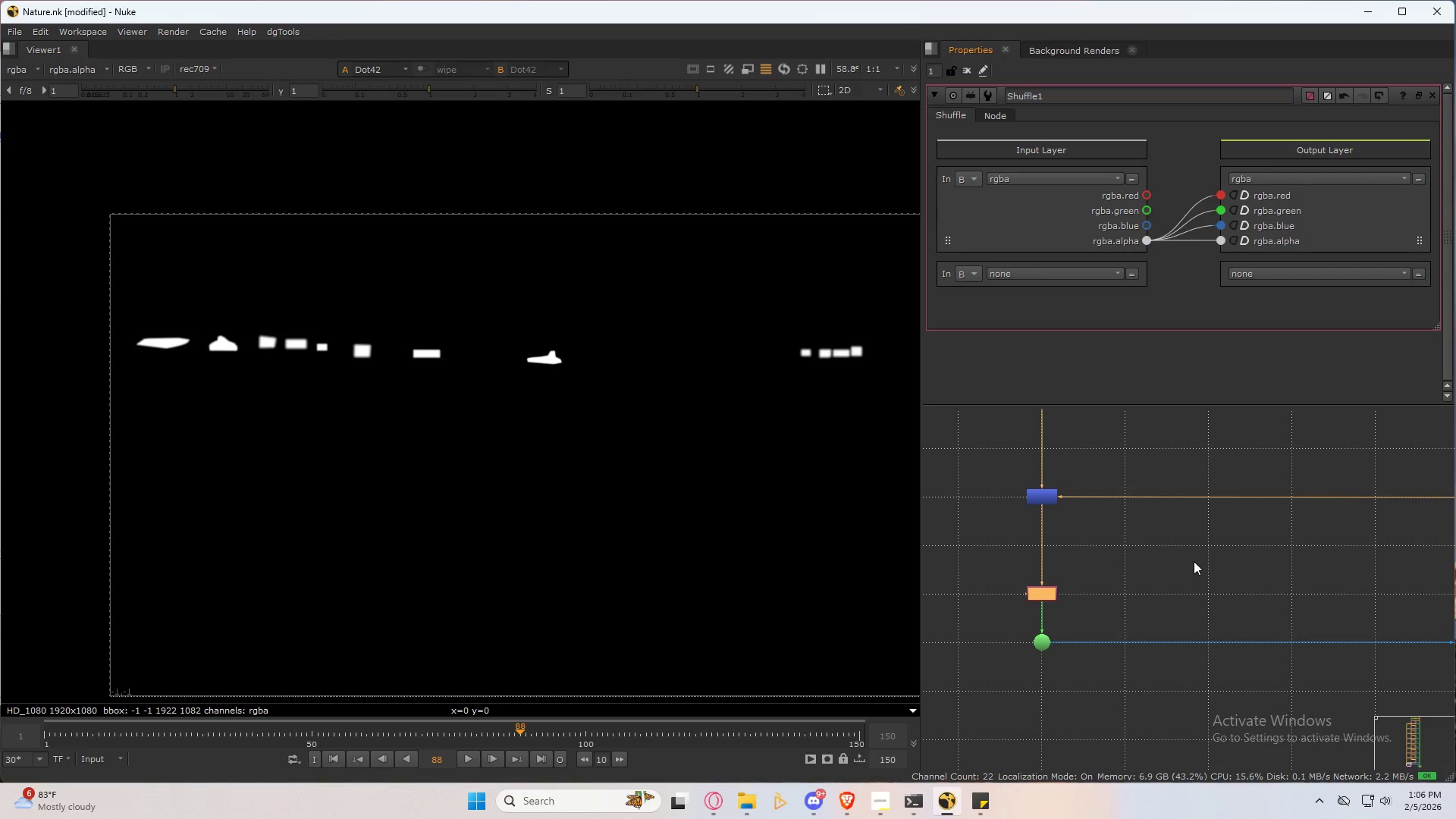 
left_click([1194, 554])
 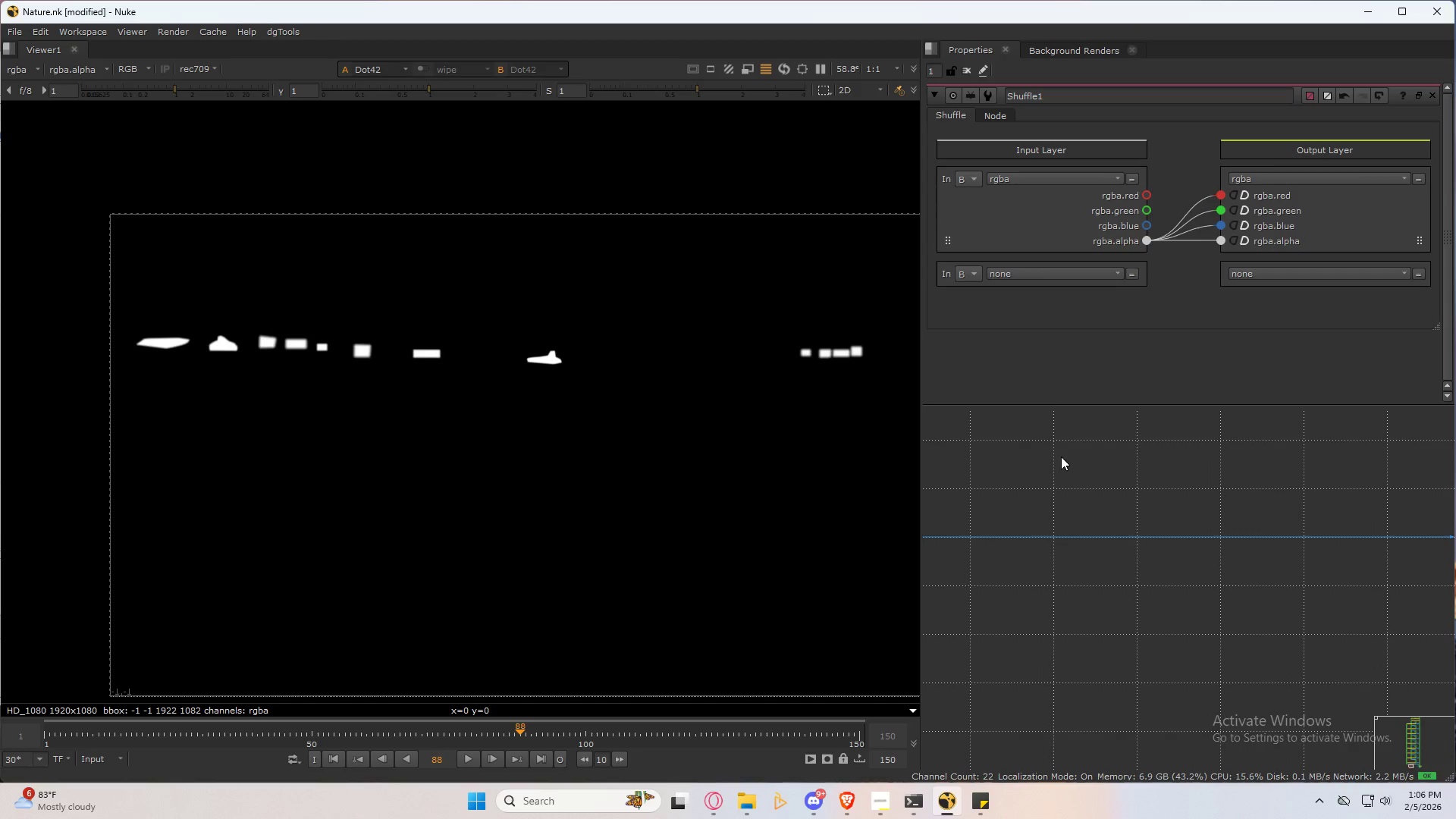 
scroll: coordinate [1273, 538], scroll_direction: down, amount: 10.0
 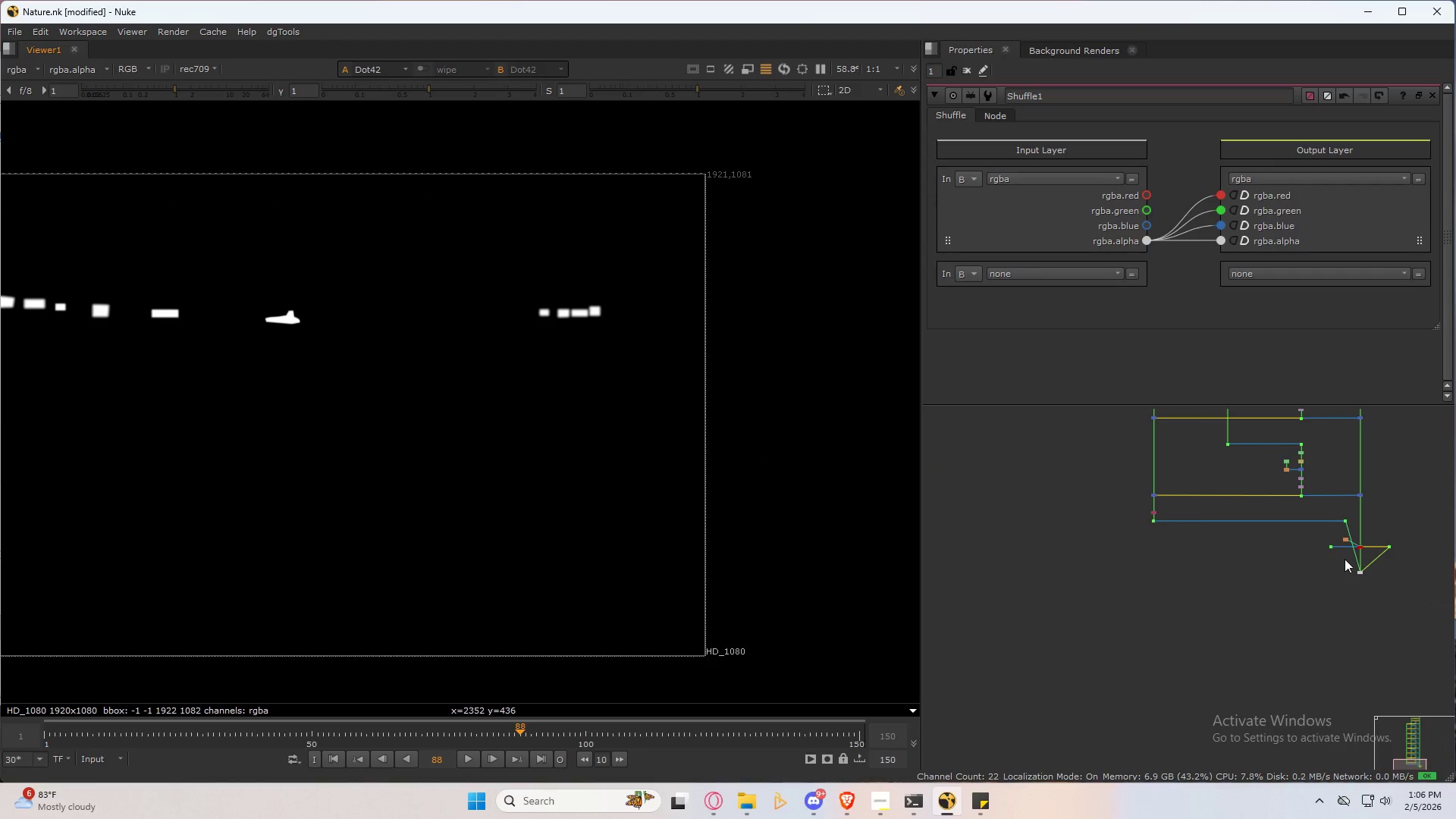 
left_click_drag(start_coordinate=[1308, 596], to_coordinate=[1319, 501])
 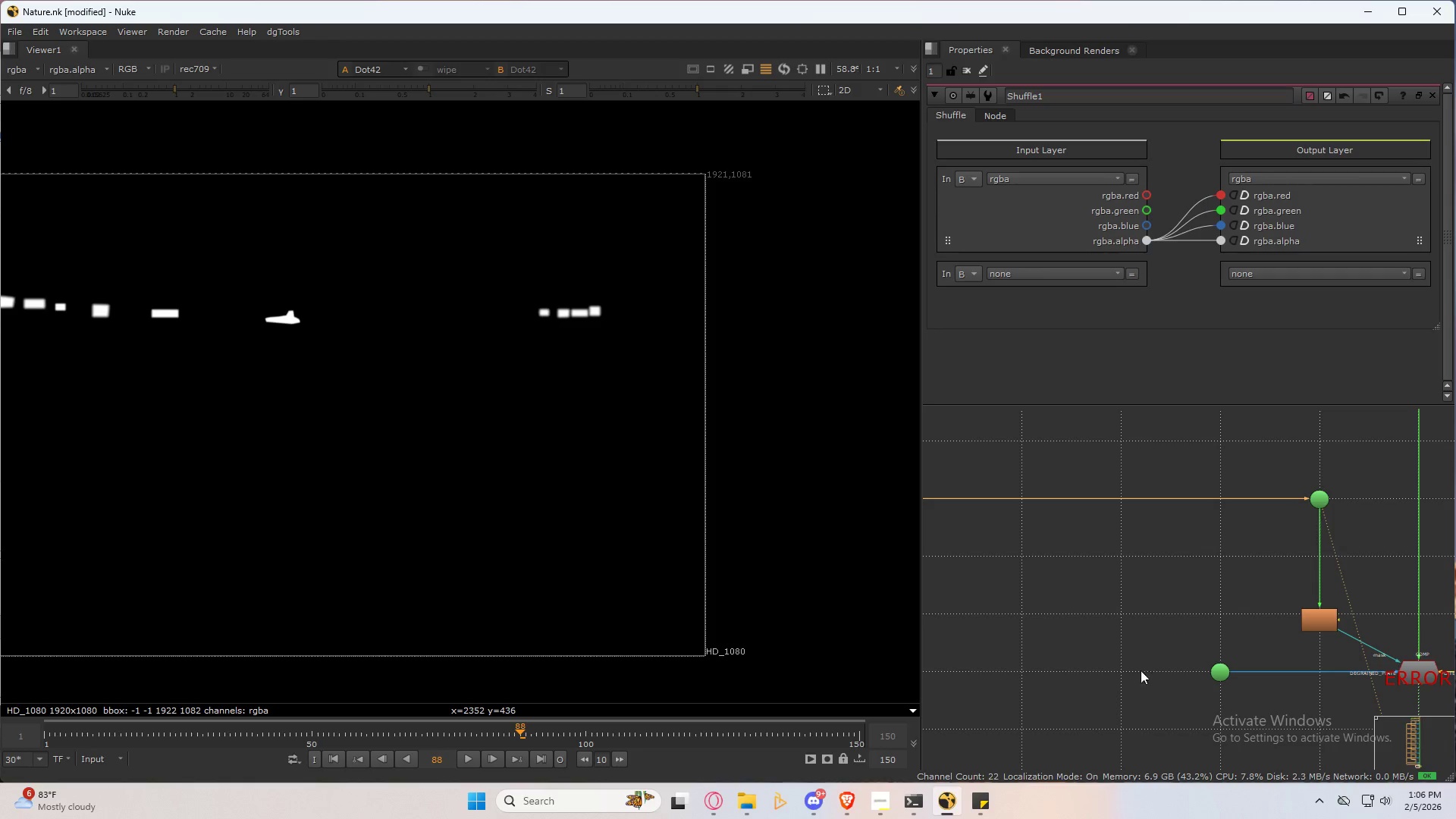 
scroll: coordinate [1343, 546], scroll_direction: up, amount: 11.0
 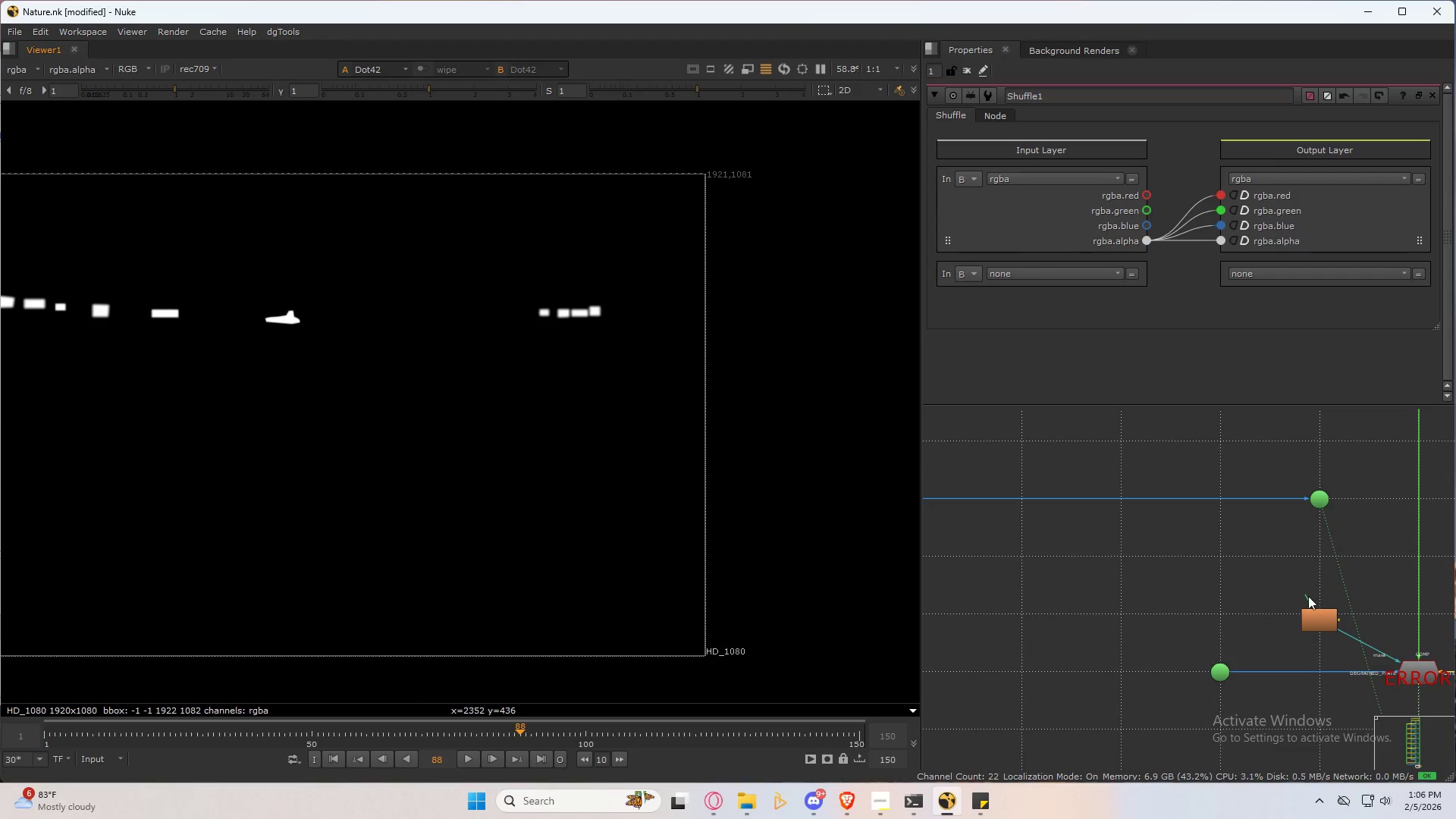 
double_click([1121, 695])
 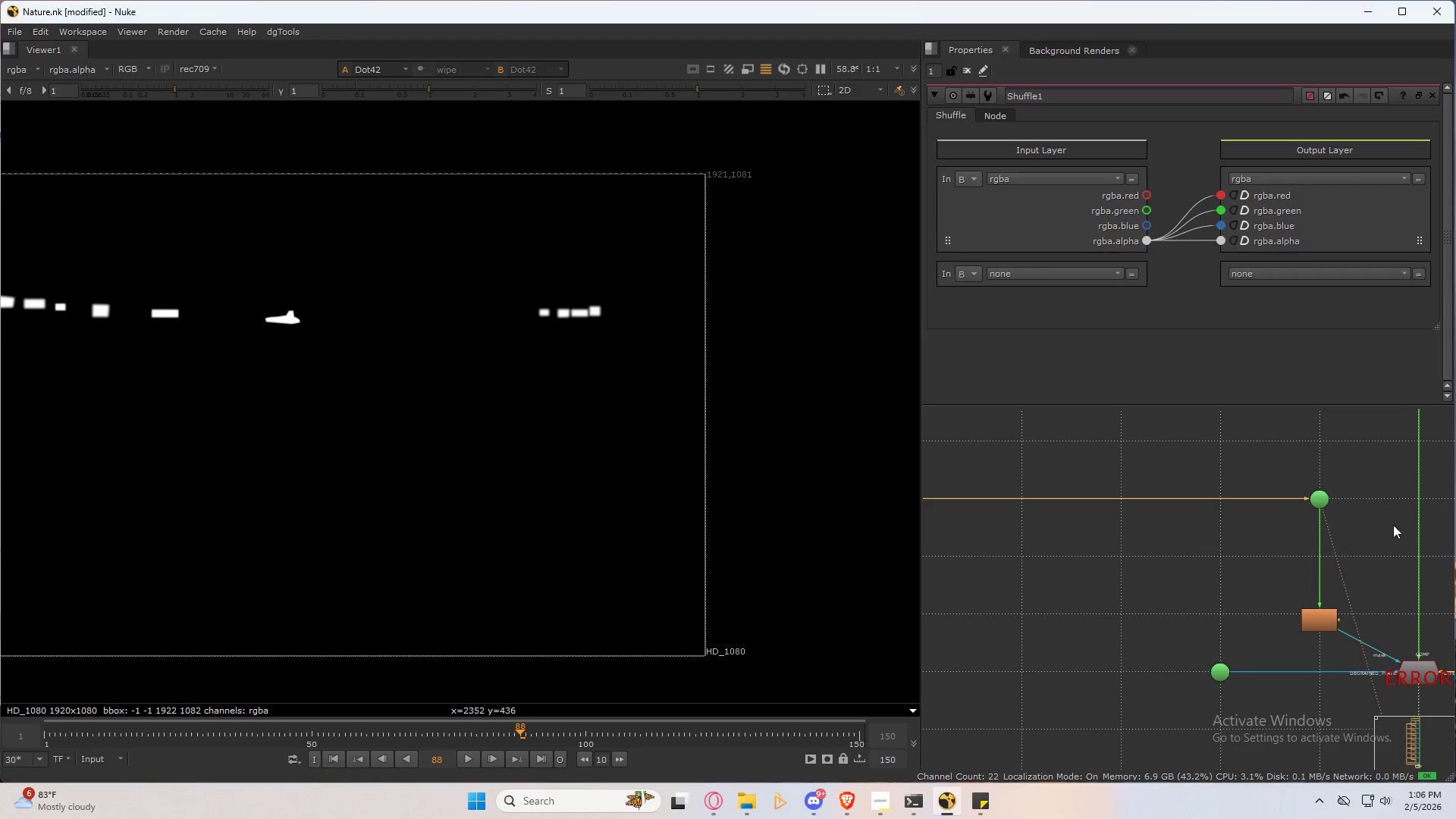 
key(2)
 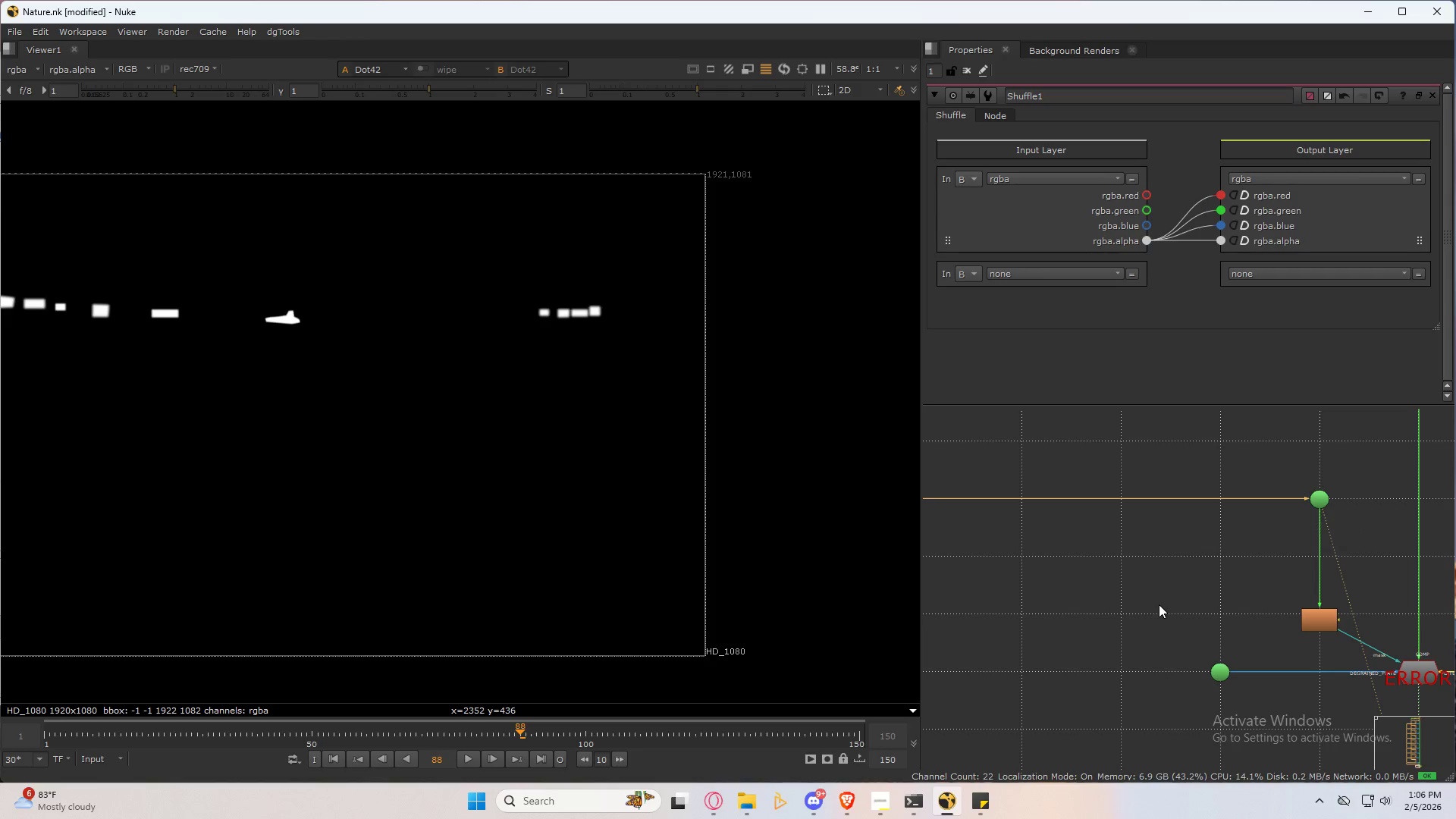 
double_click([1159, 604])
 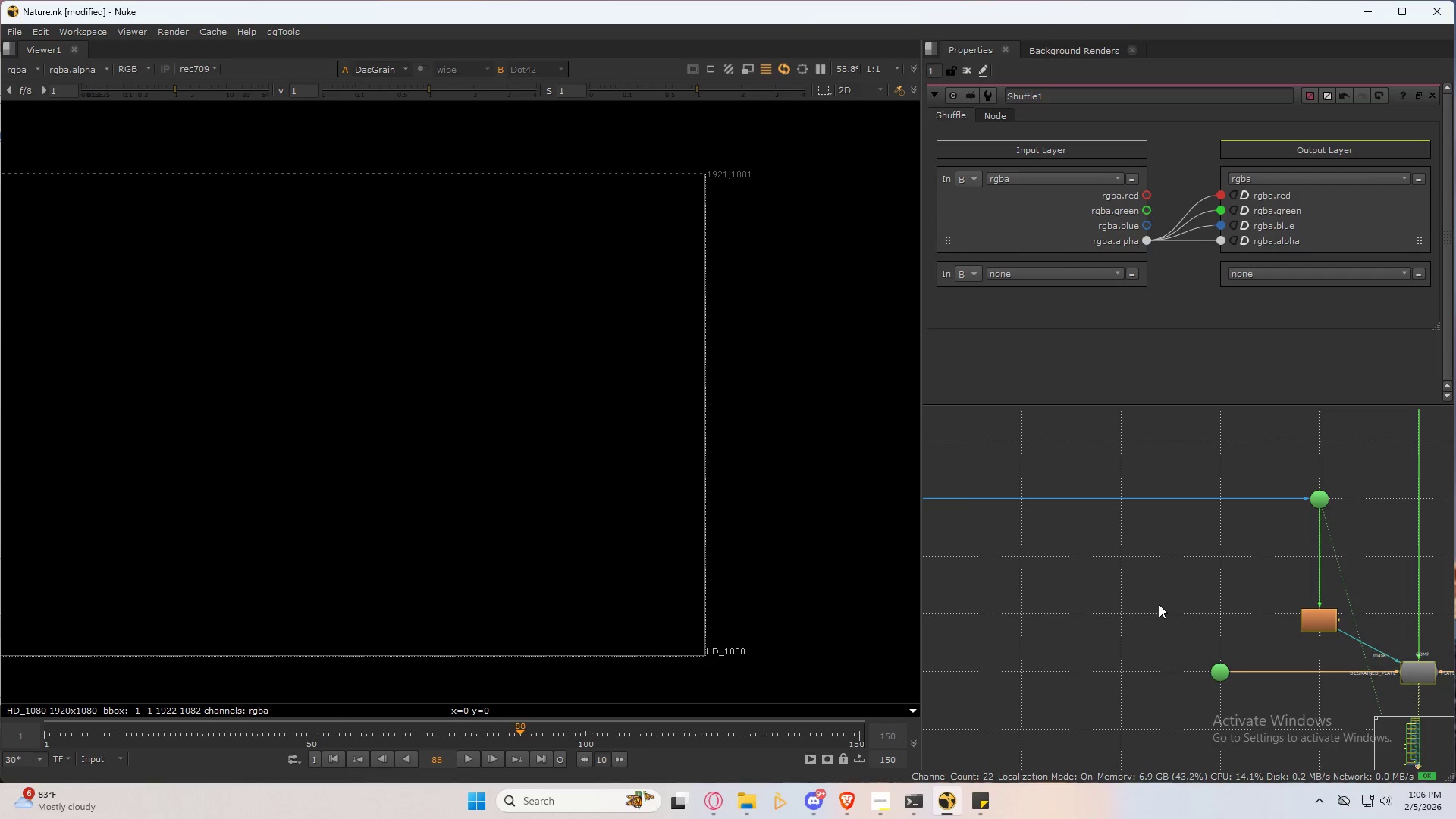 
triple_click([1159, 604])
 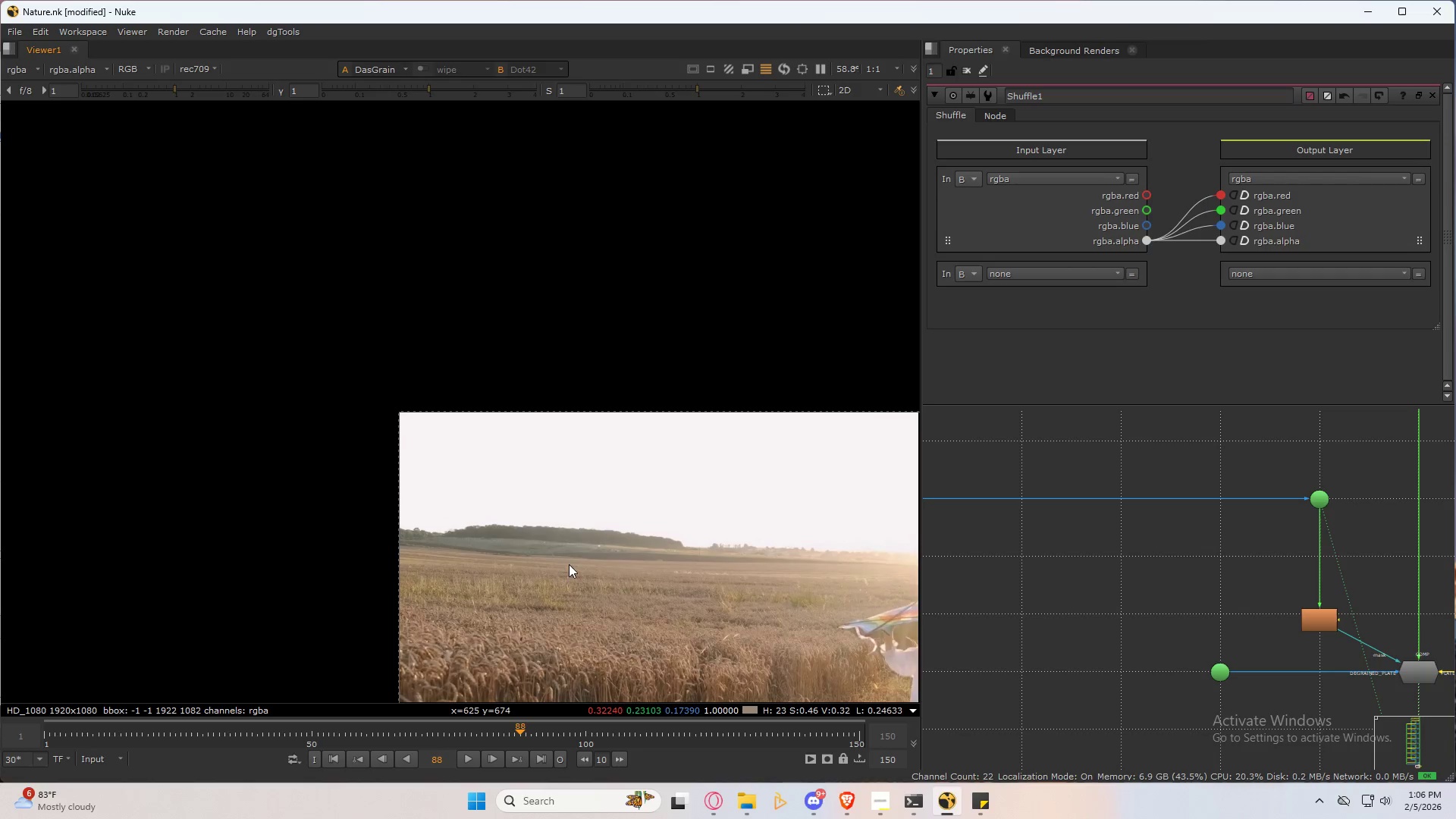 
scroll: coordinate [550, 537], scroll_direction: up, amount: 11.0
 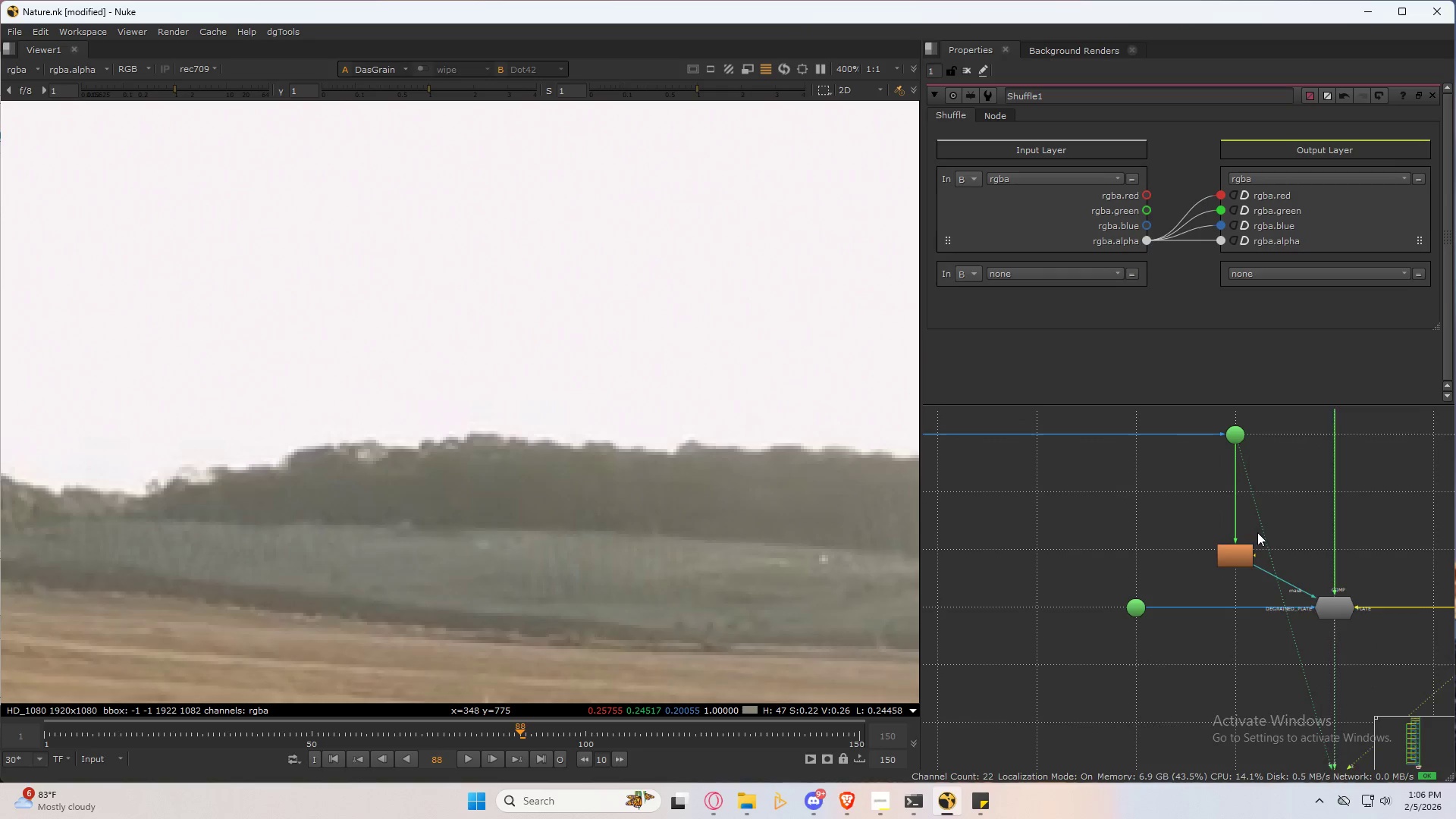 
double_click([1341, 610])
 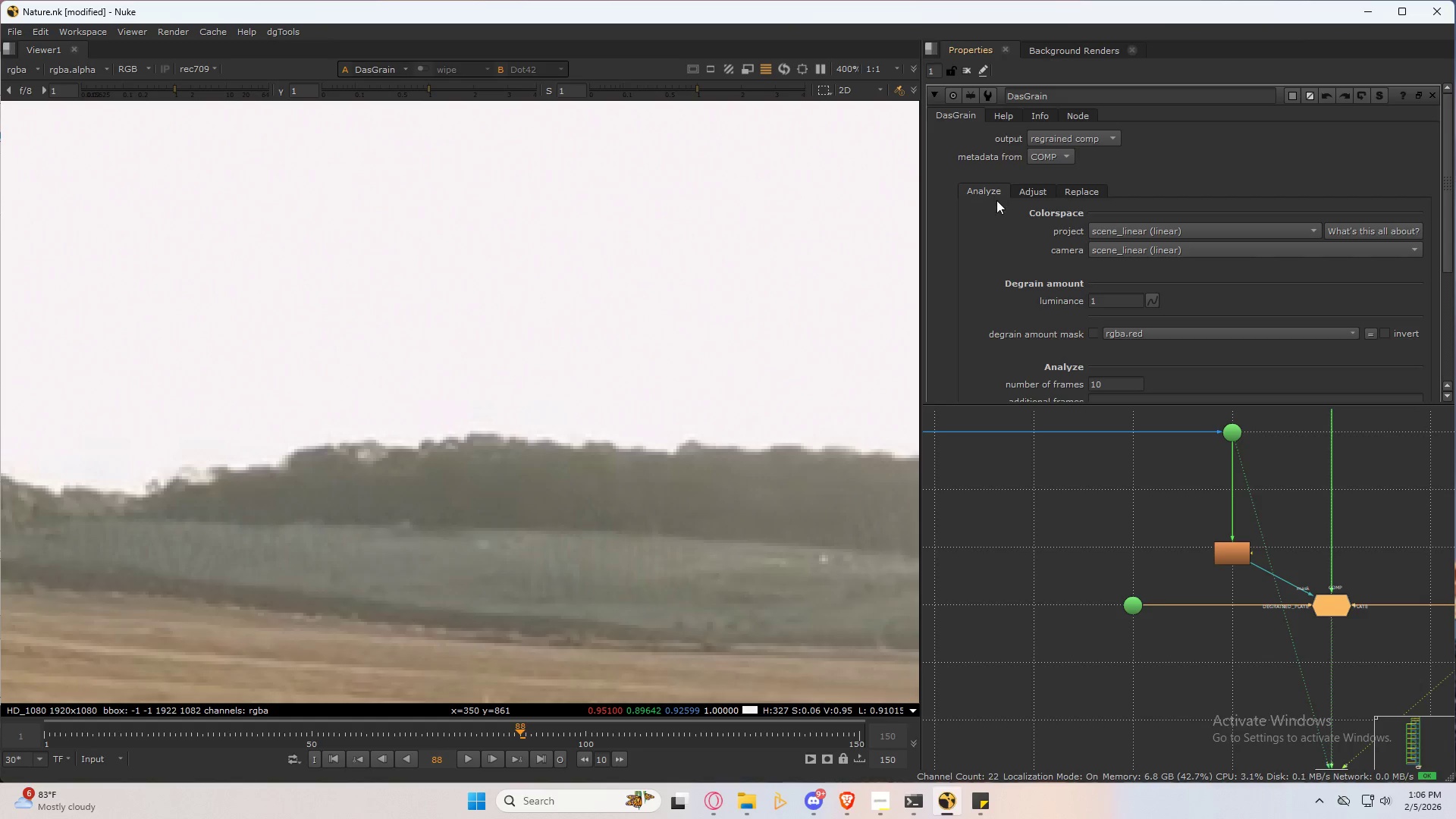 
scroll: coordinate [1028, 277], scroll_direction: down, amount: 3.0
 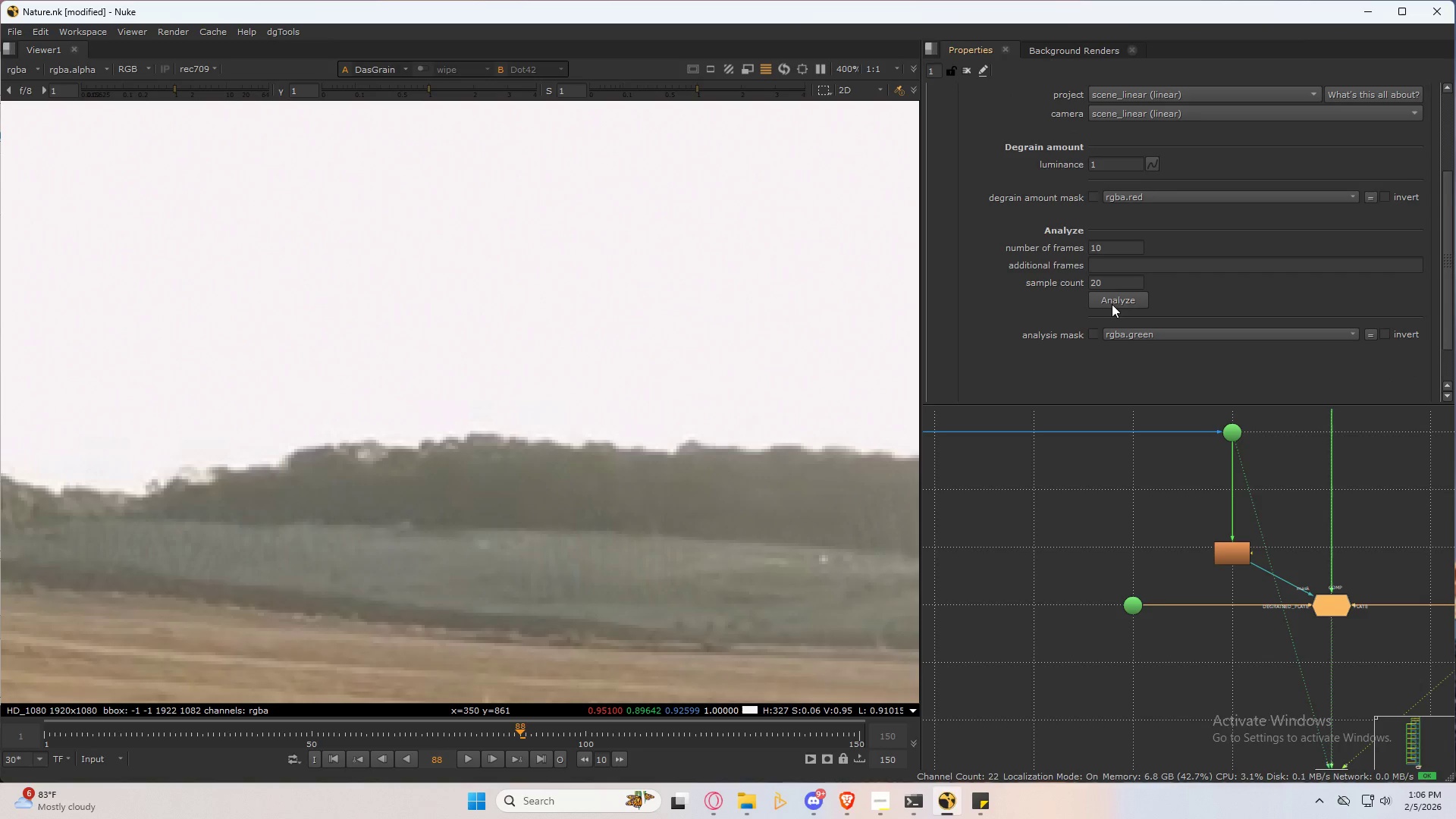 
left_click([1112, 303])
 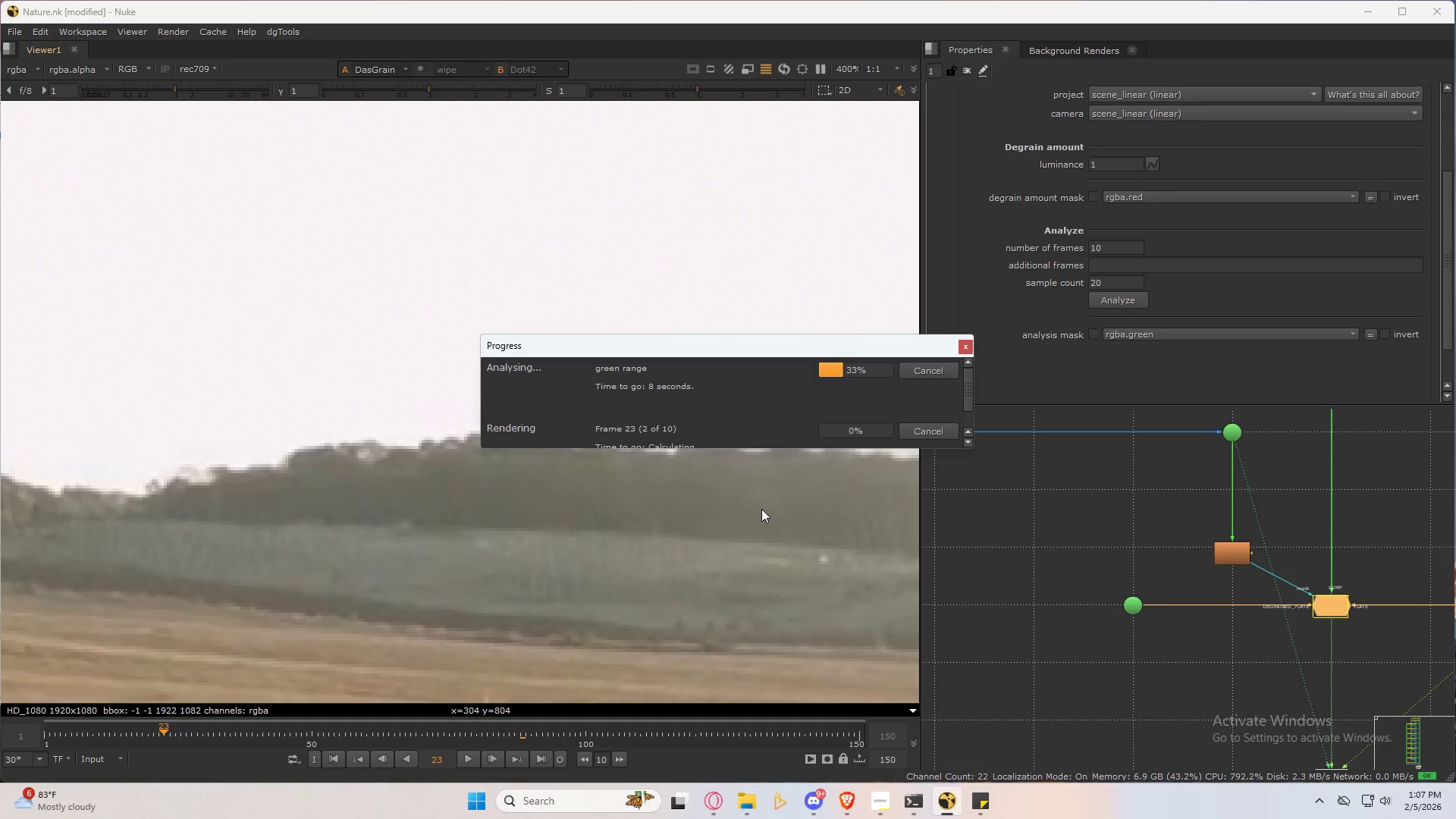 
wait(8.66)
 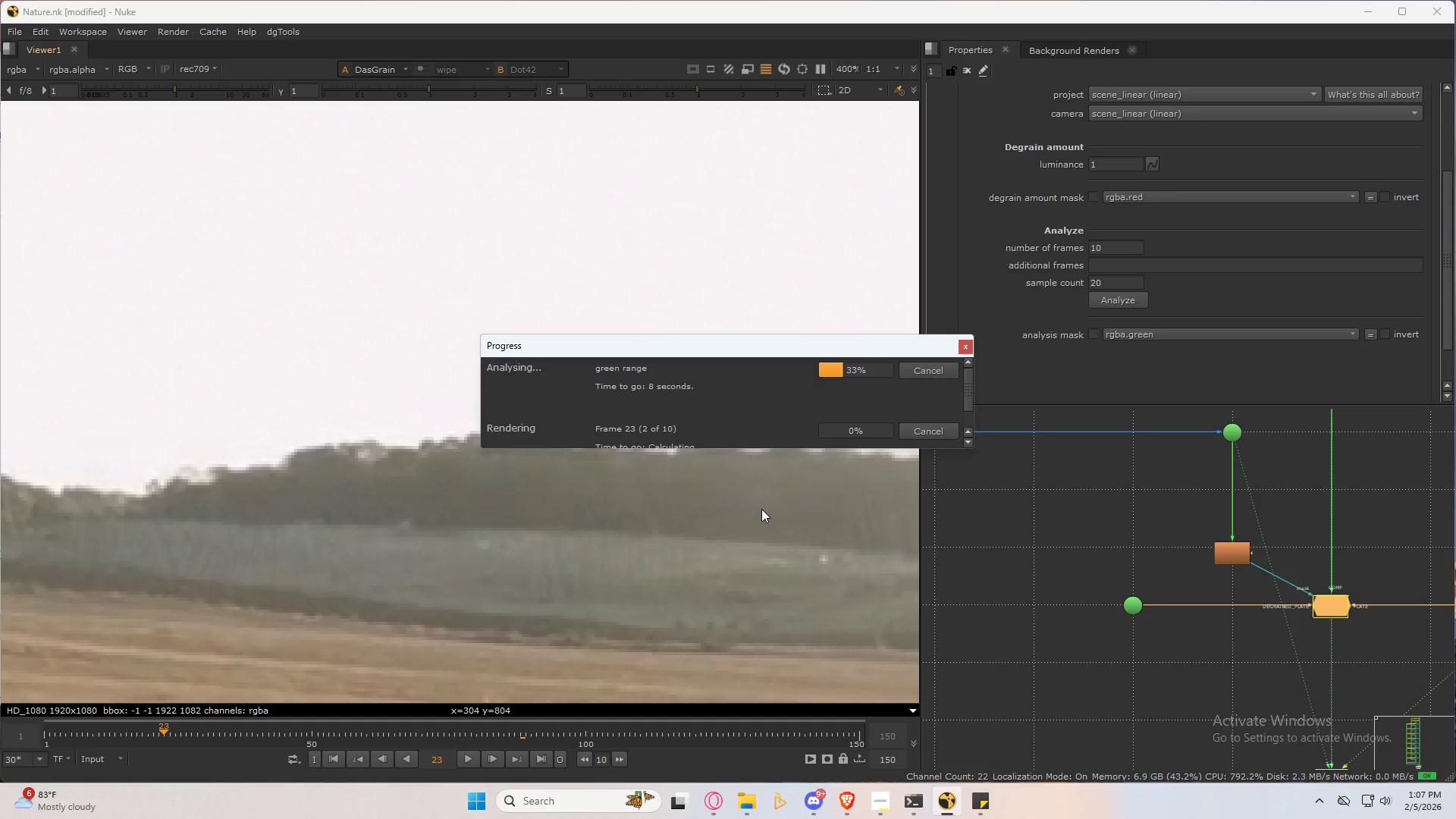 
scroll: coordinate [1061, 181], scroll_direction: up, amount: 4.0
 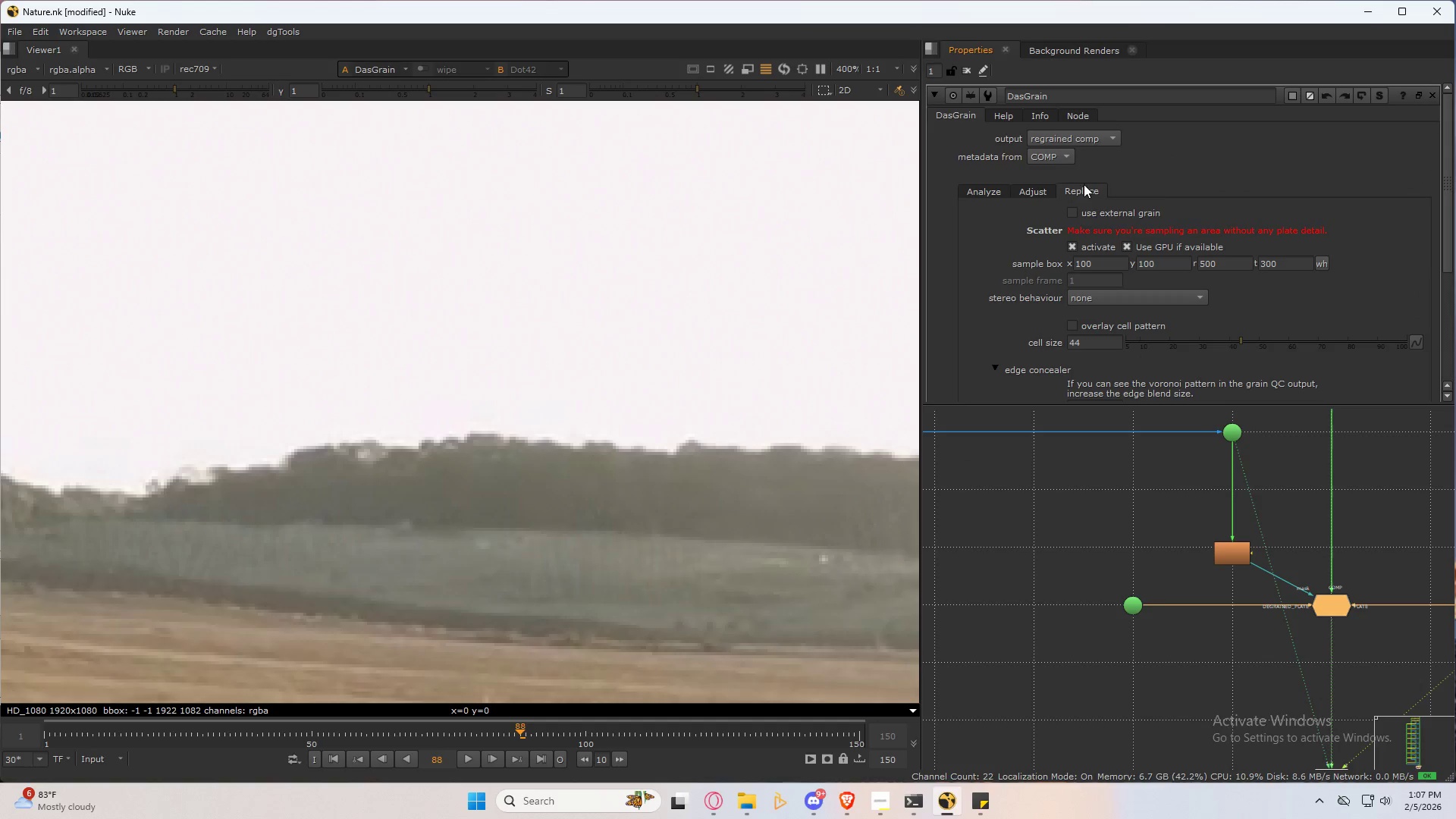 
scroll: coordinate [1040, 301], scroll_direction: down, amount: 4.0
 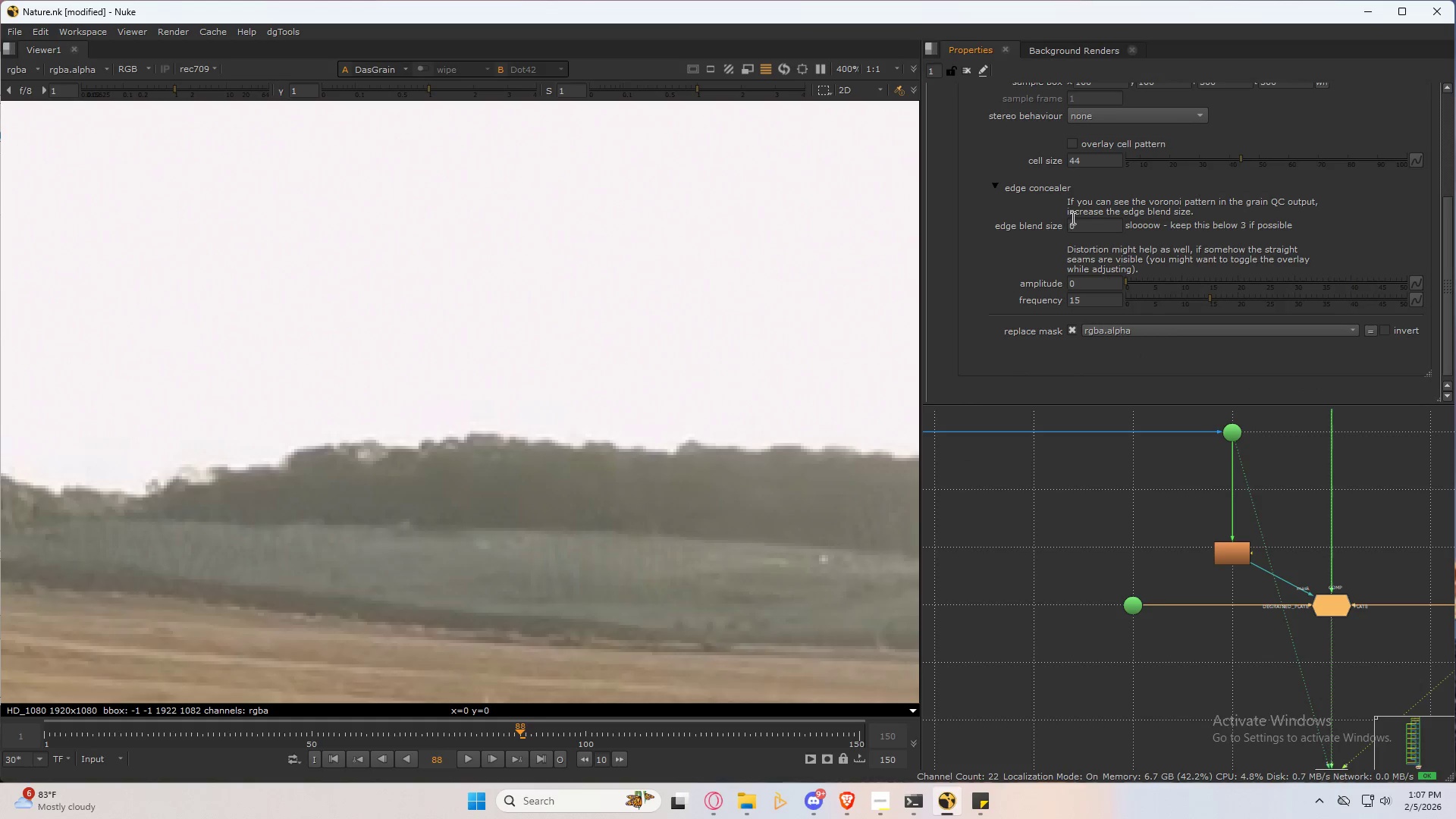 
scroll: coordinate [1051, 213], scroll_direction: up, amount: 2.0
 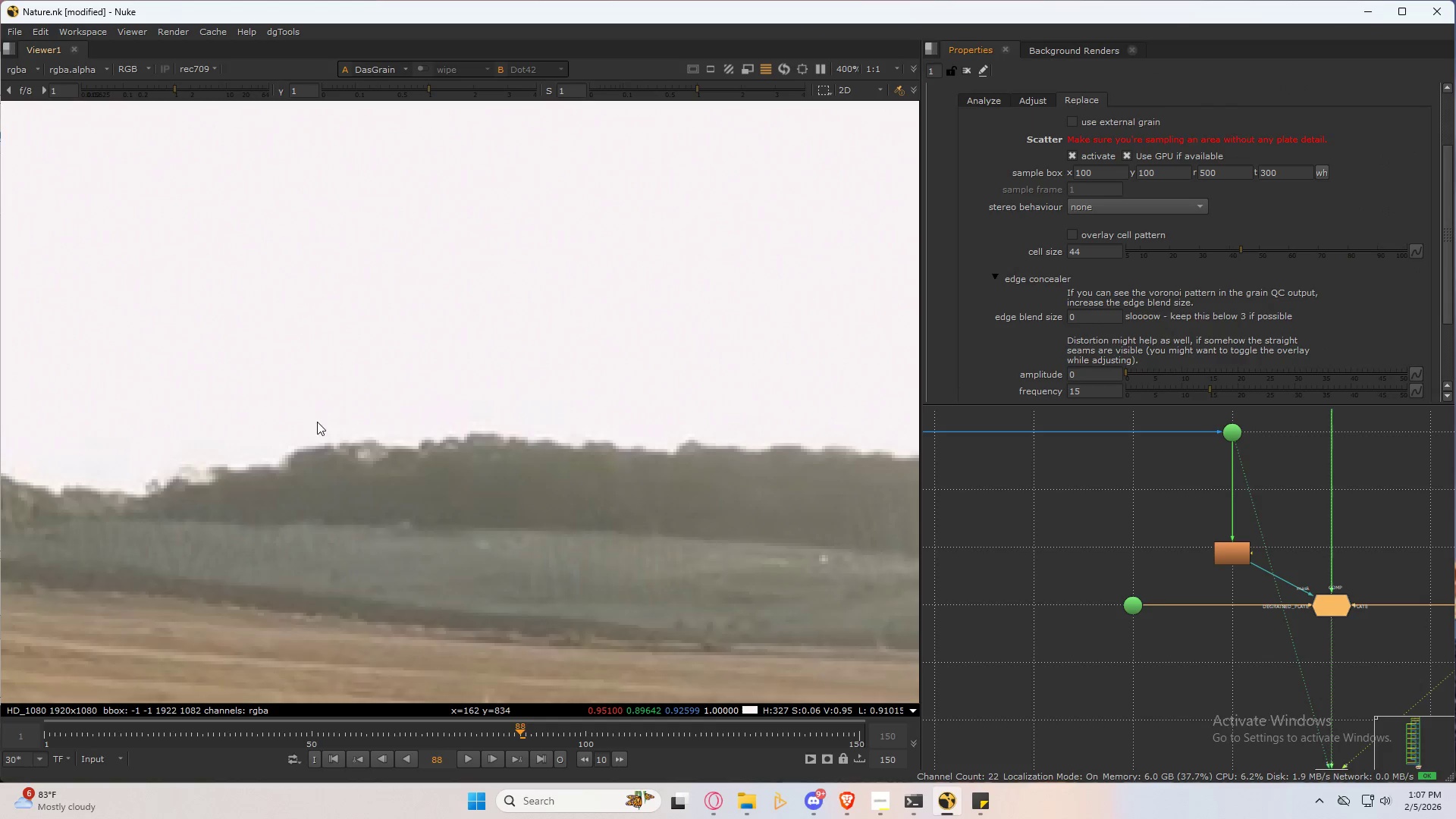 
scroll: coordinate [437, 454], scroll_direction: down, amount: 13.0
 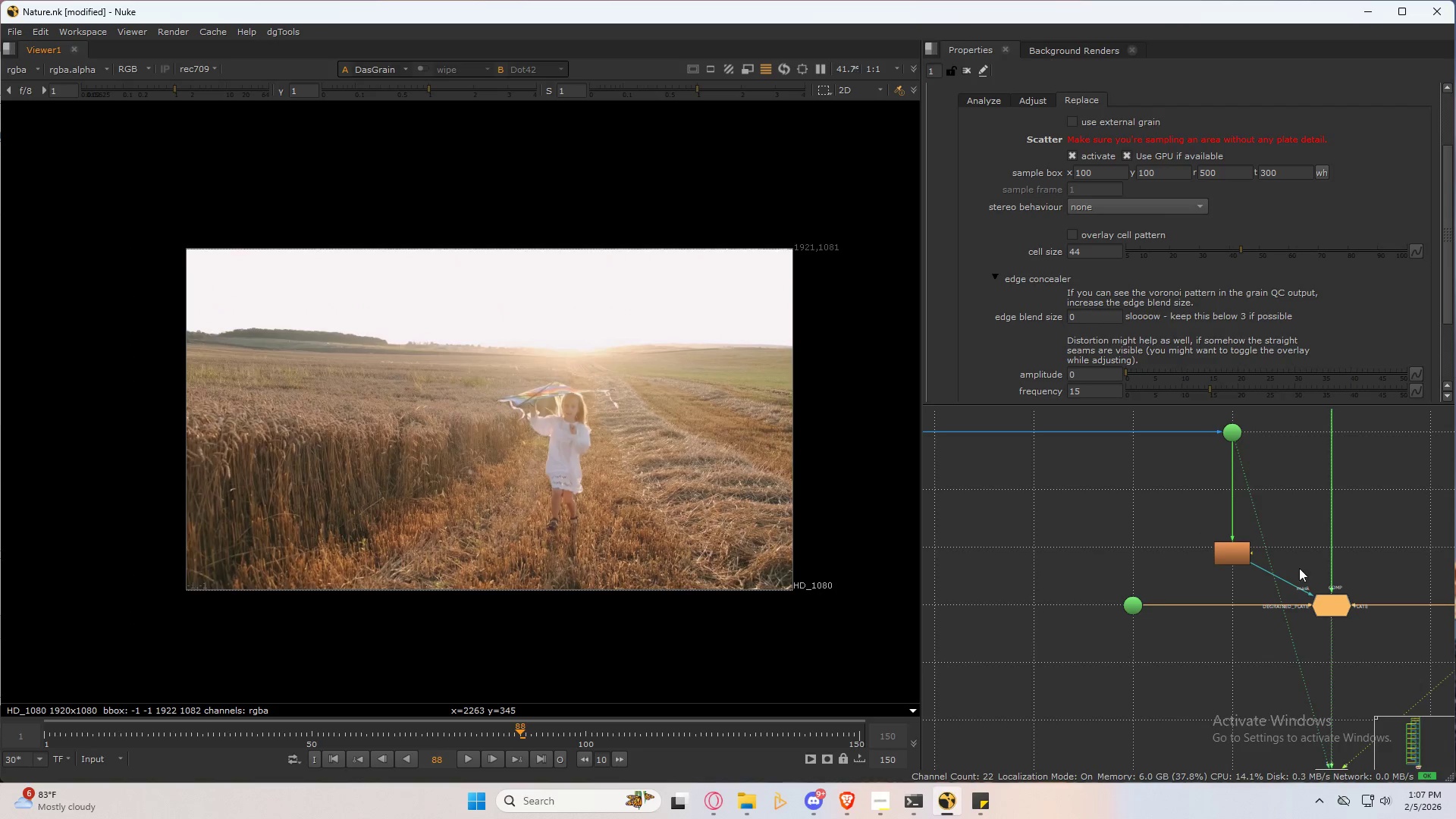 
double_click([1338, 607])
 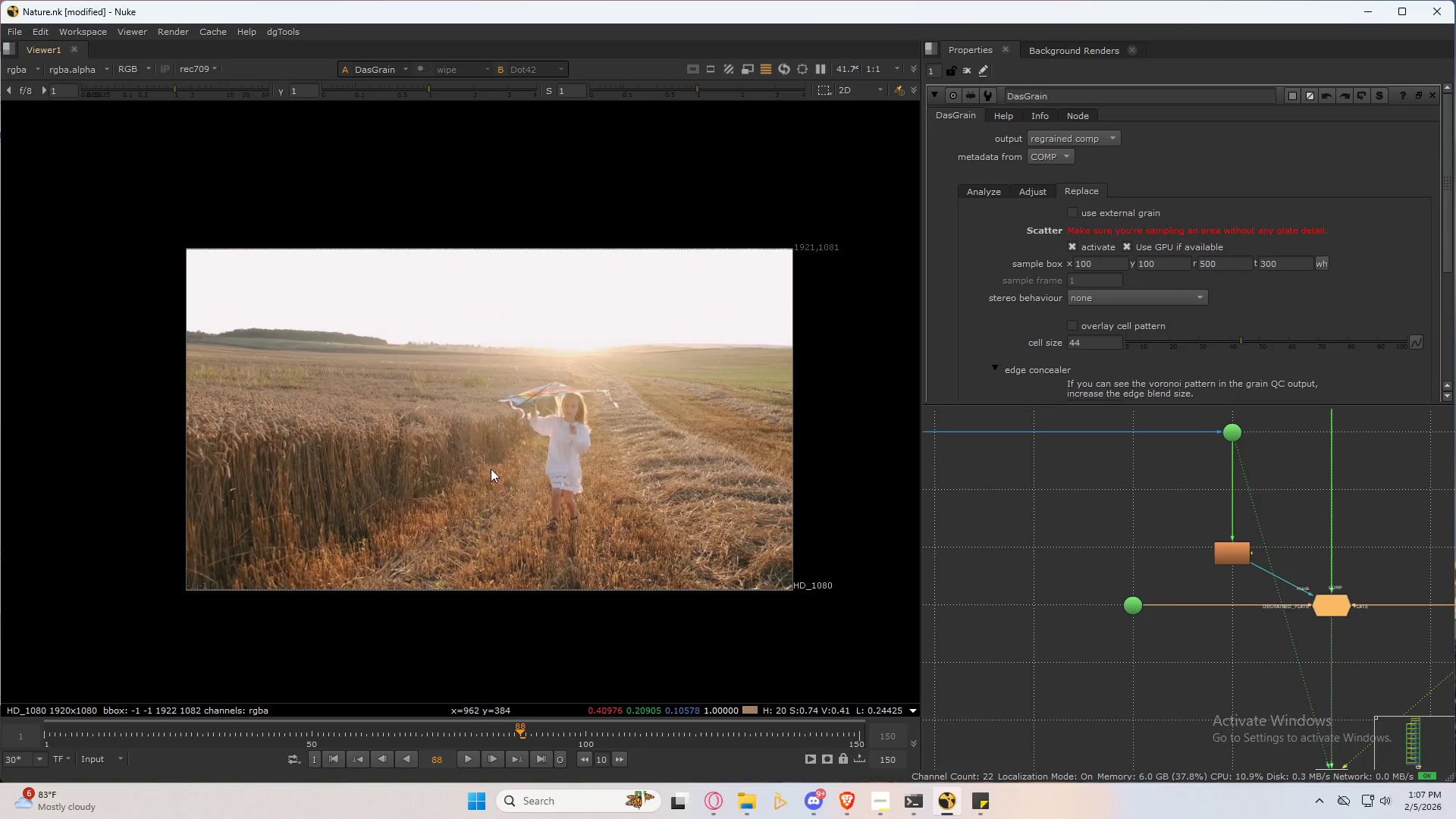 
type(qq)
 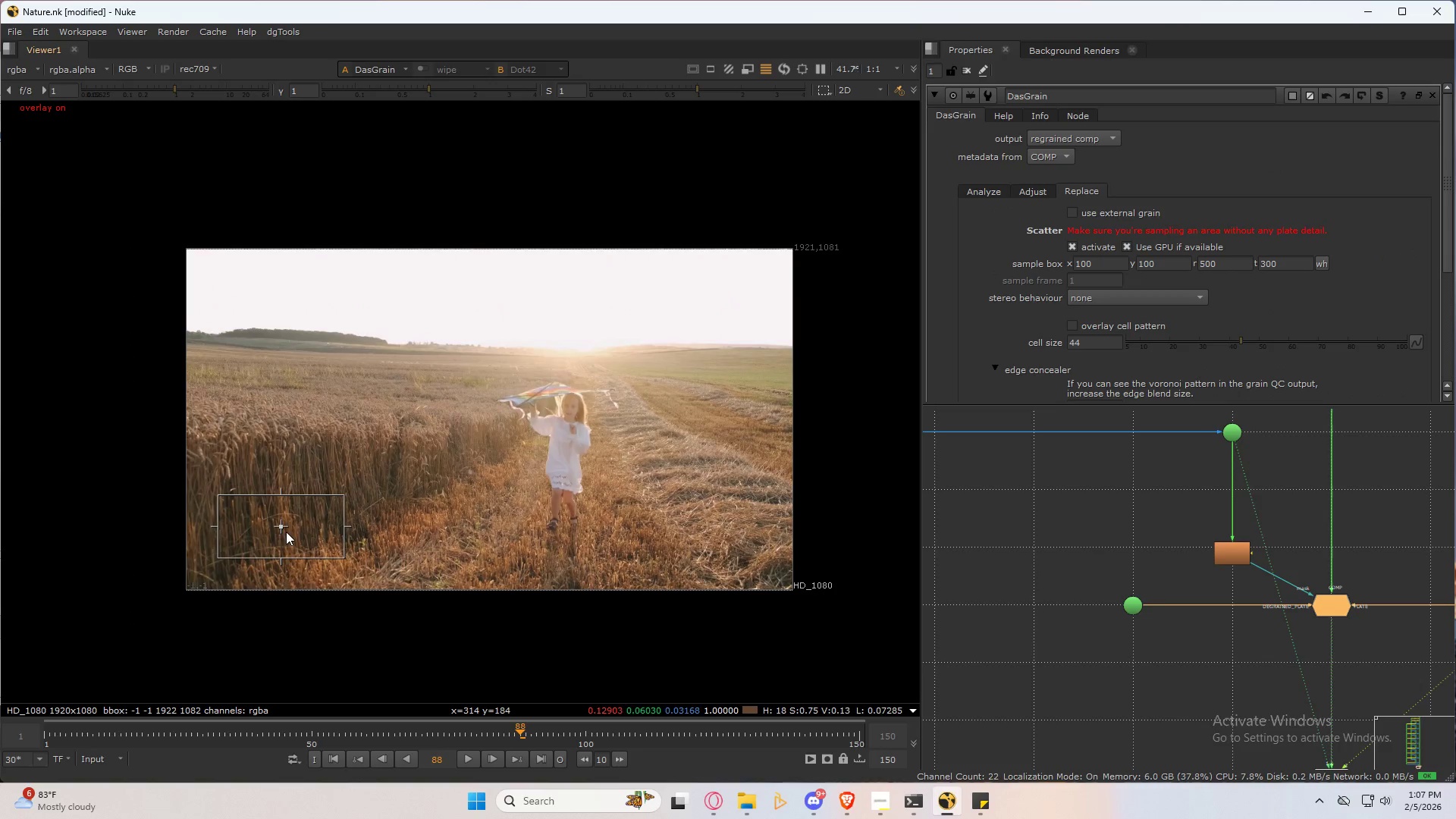 
left_click_drag(start_coordinate=[278, 520], to_coordinate=[738, 362])
 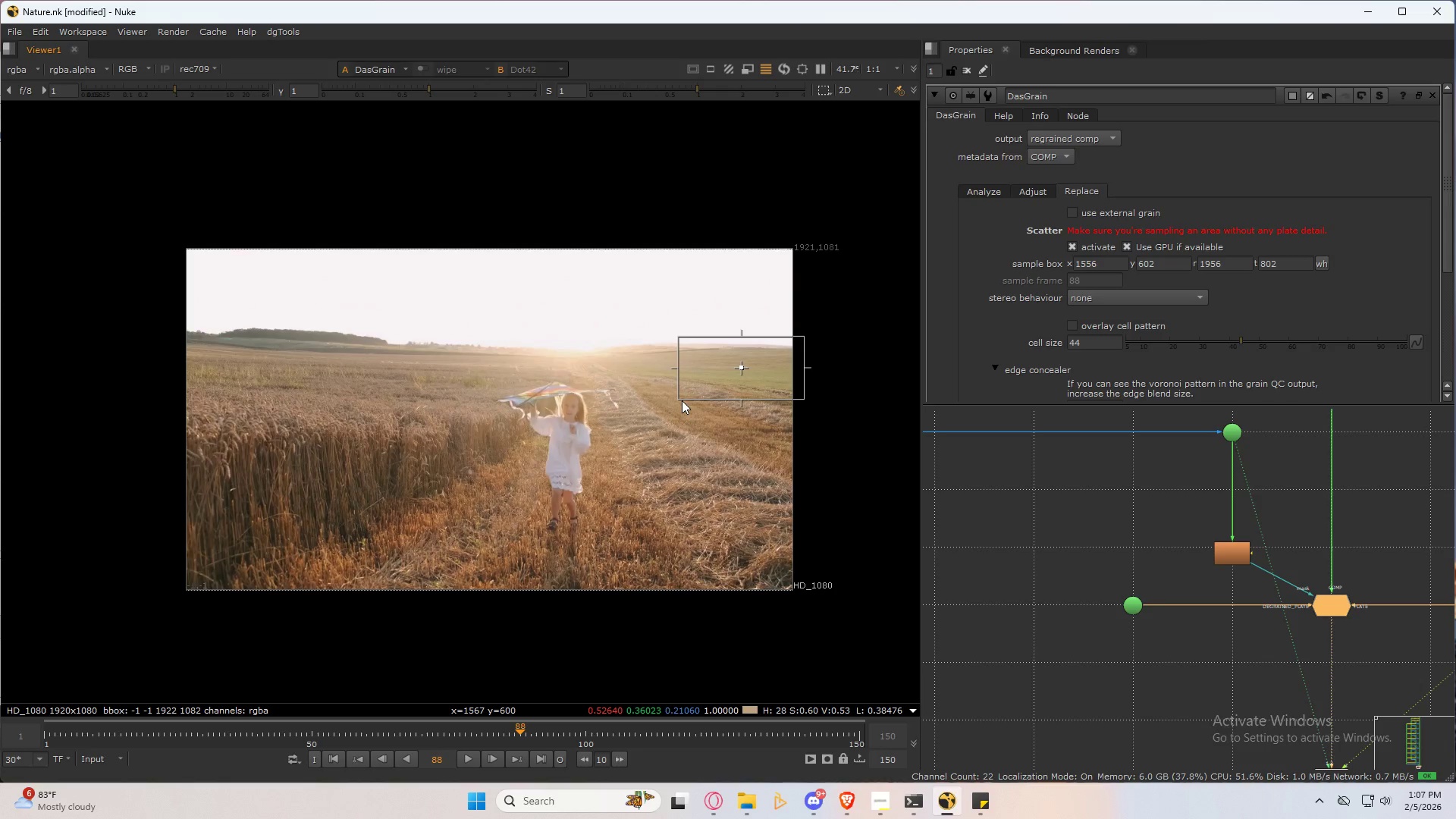 
left_click_drag(start_coordinate=[682, 400], to_coordinate=[766, 375])
 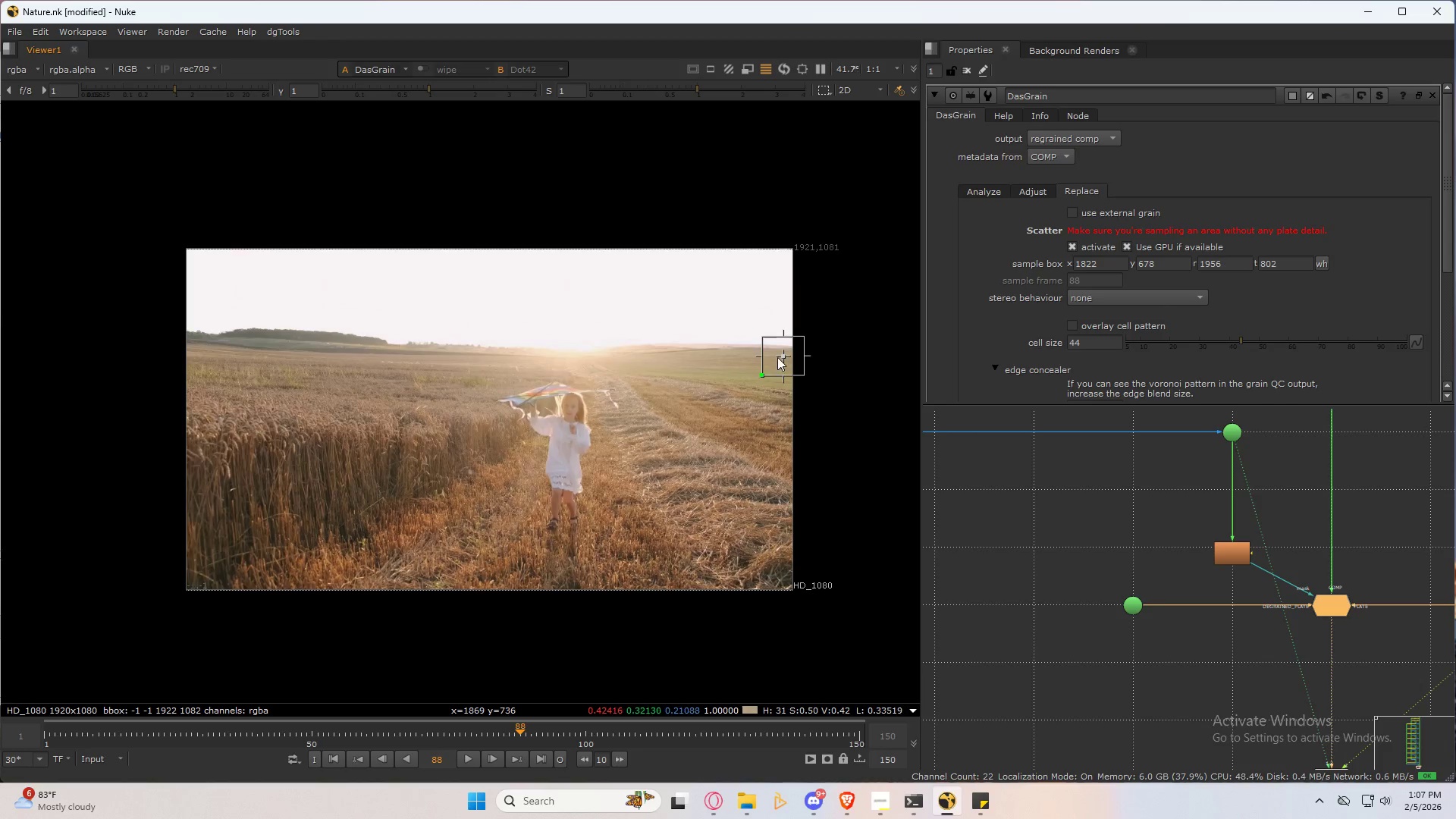 
scroll: coordinate [777, 357], scroll_direction: up, amount: 5.0
 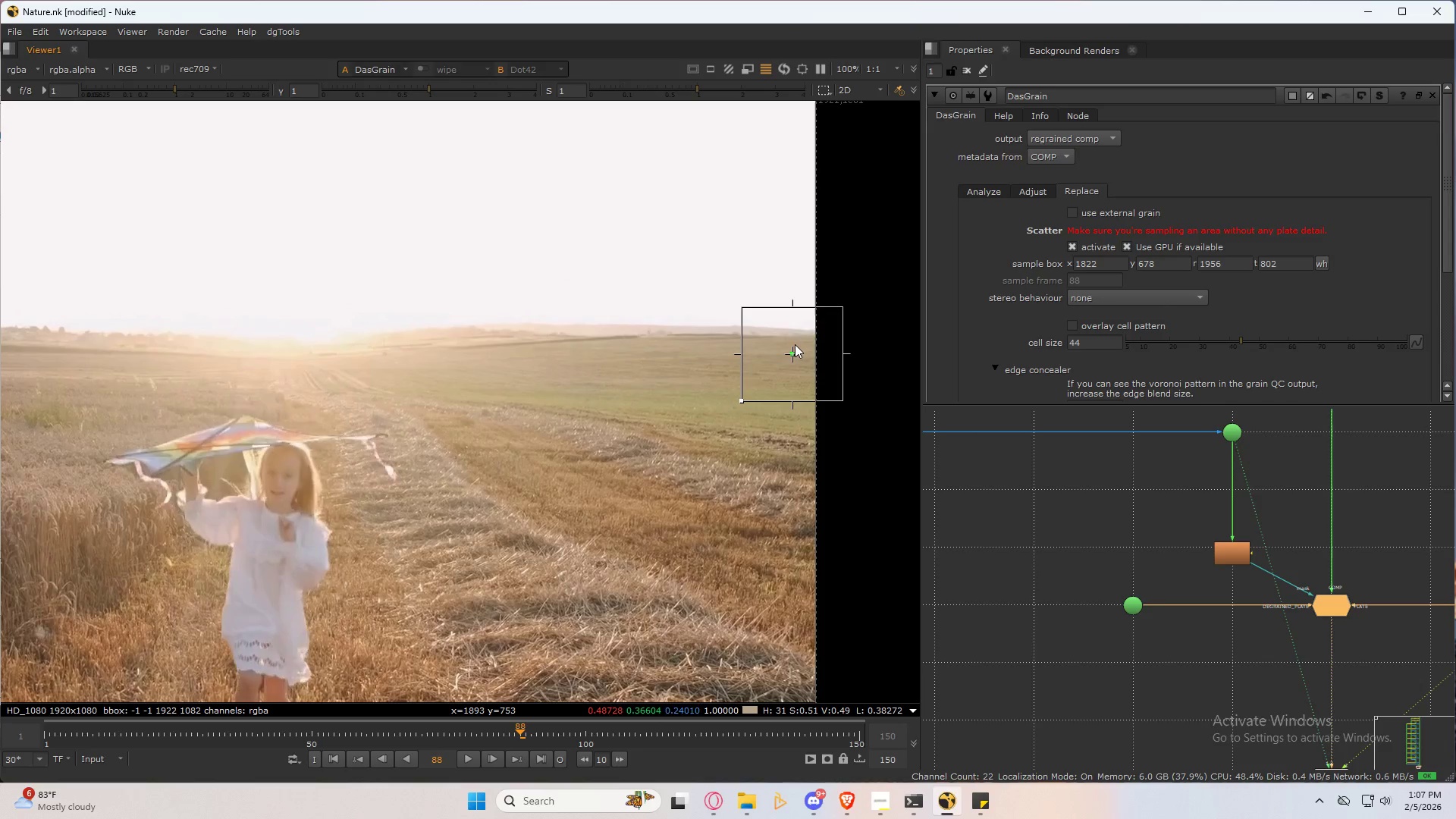 
left_click_drag(start_coordinate=[794, 344], to_coordinate=[756, 366])
 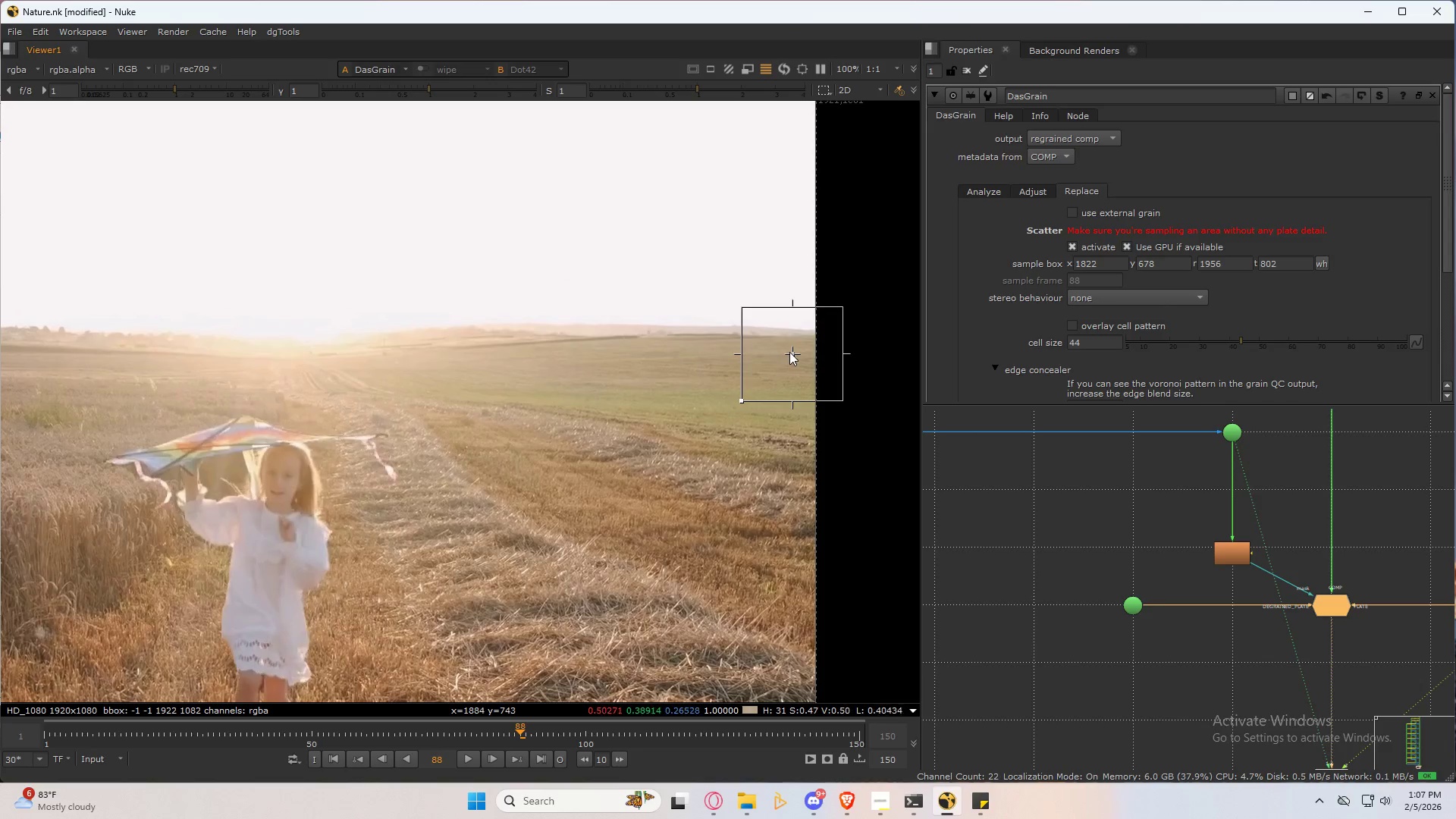 
left_click_drag(start_coordinate=[793, 353], to_coordinate=[724, 380])
 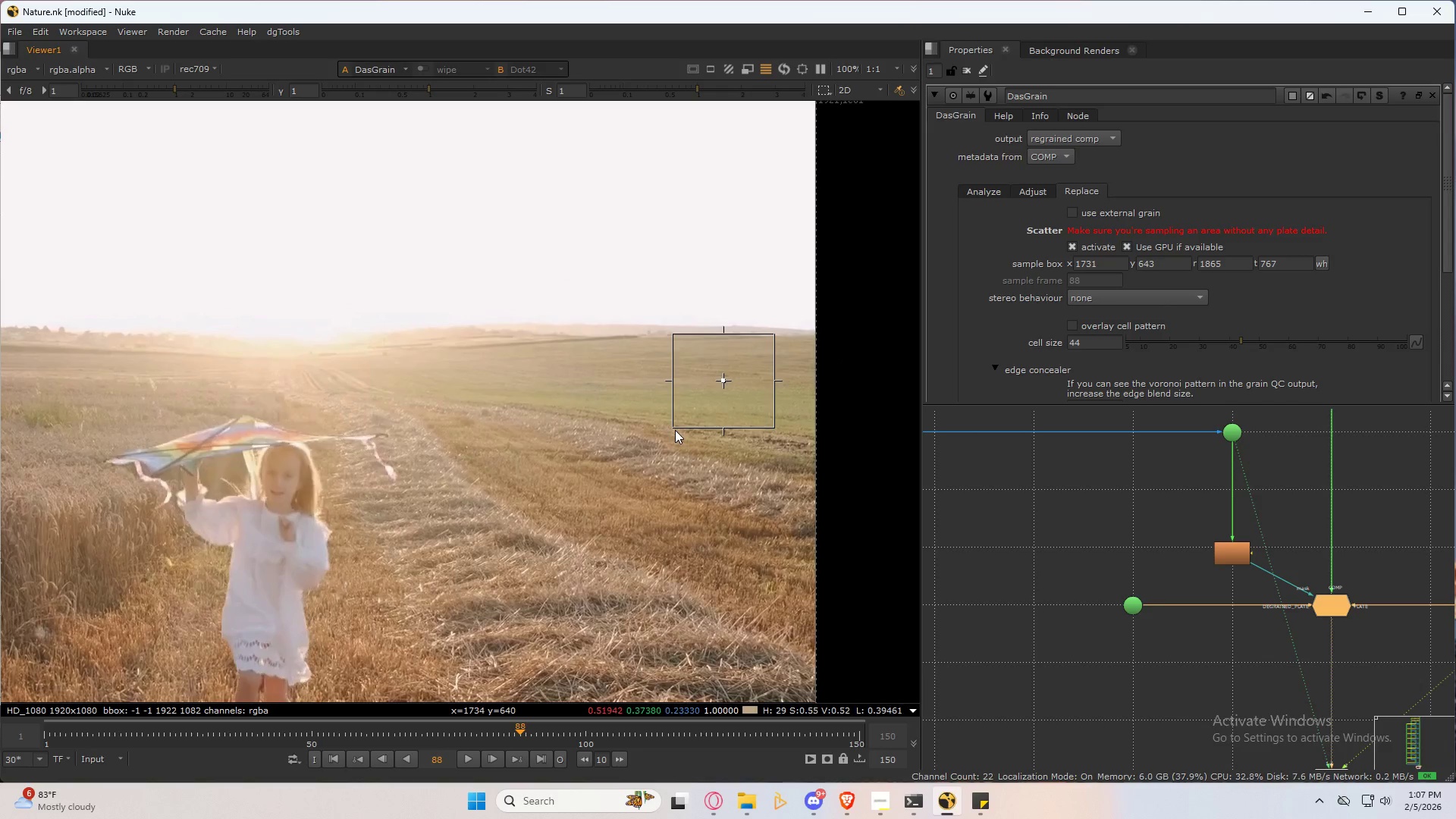 
left_click_drag(start_coordinate=[673, 427], to_coordinate=[689, 408])
 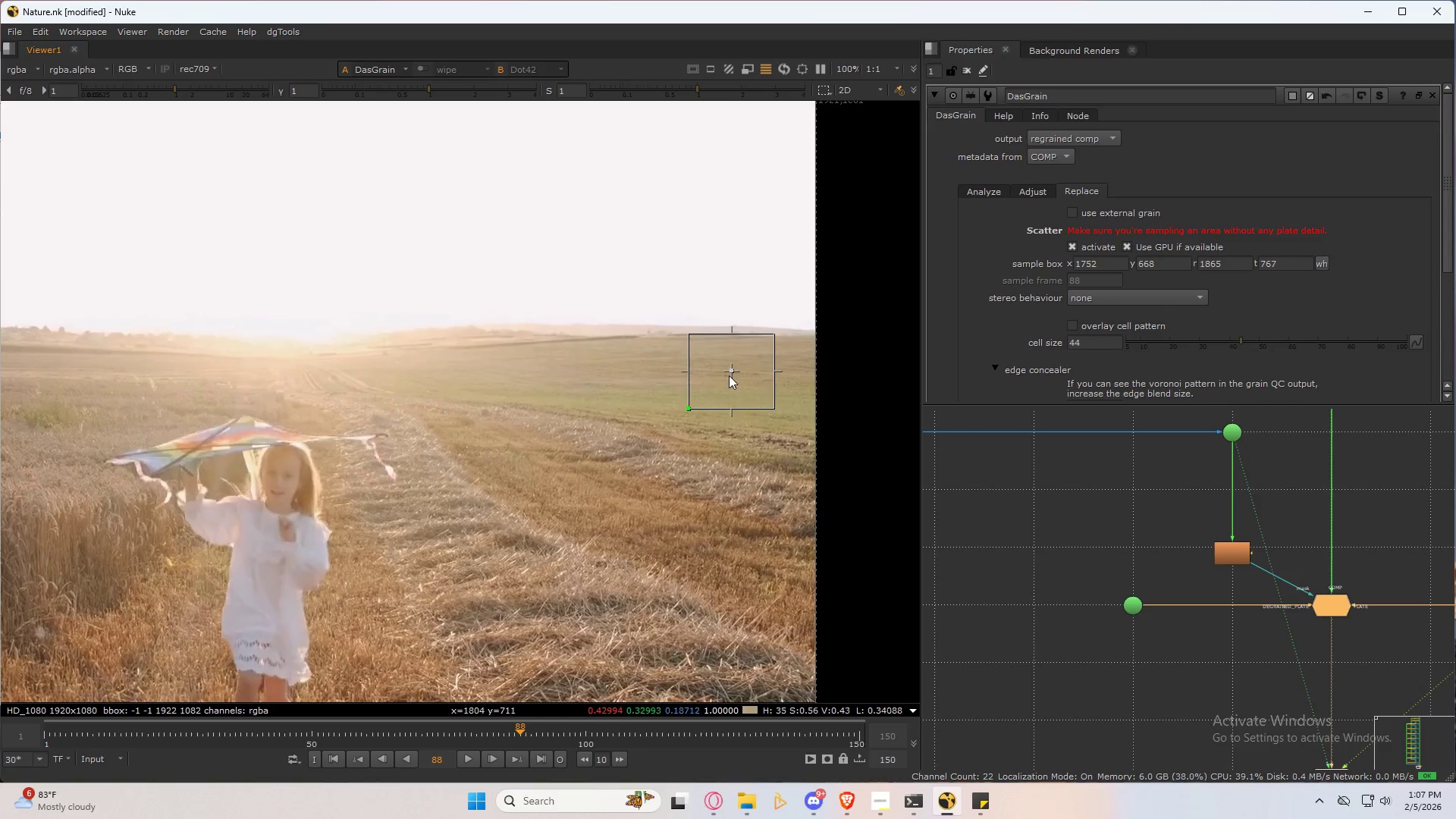 
left_click_drag(start_coordinate=[730, 373], to_coordinate=[718, 381])
 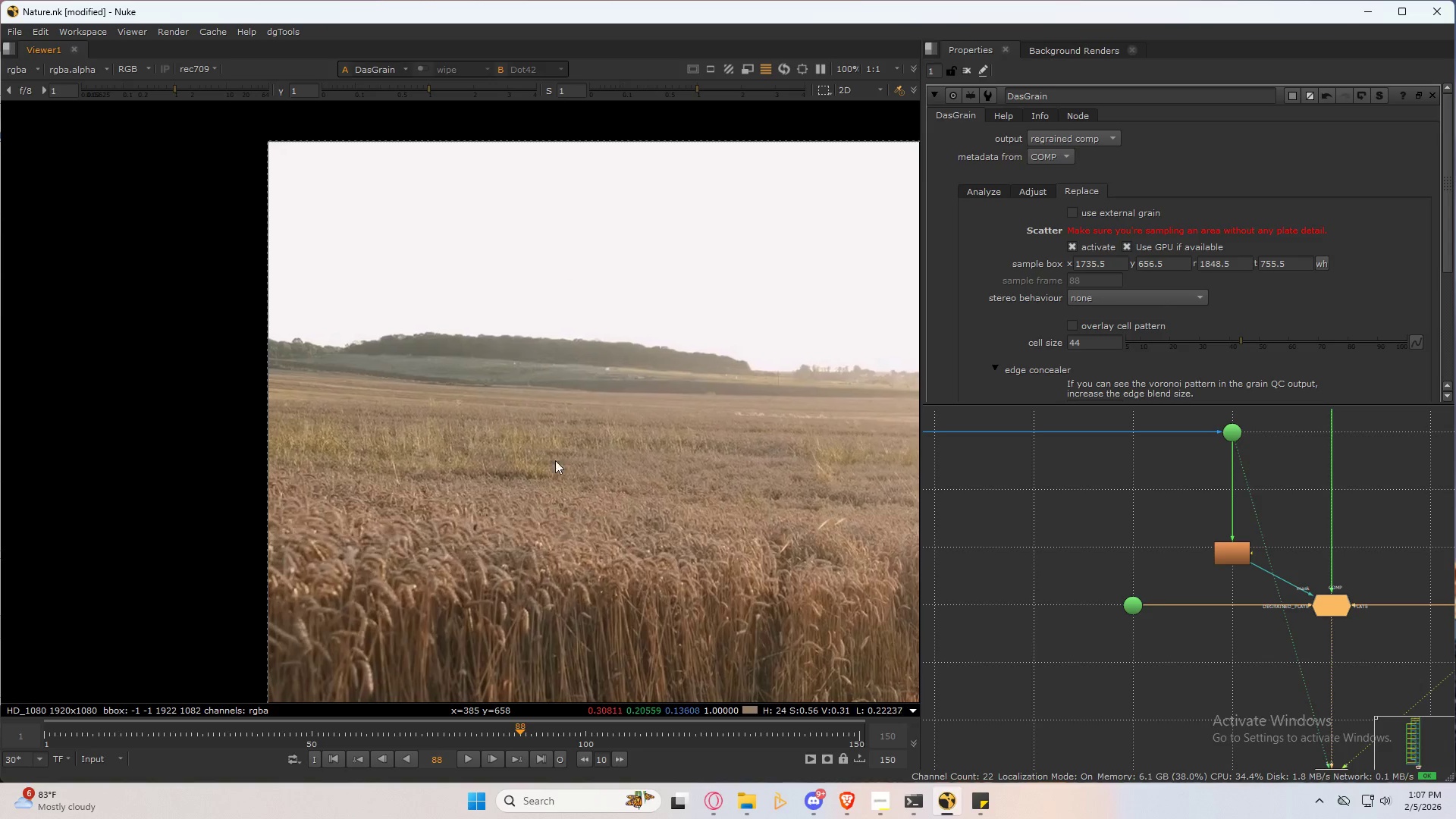 
scroll: coordinate [427, 355], scroll_direction: up, amount: 10.0
 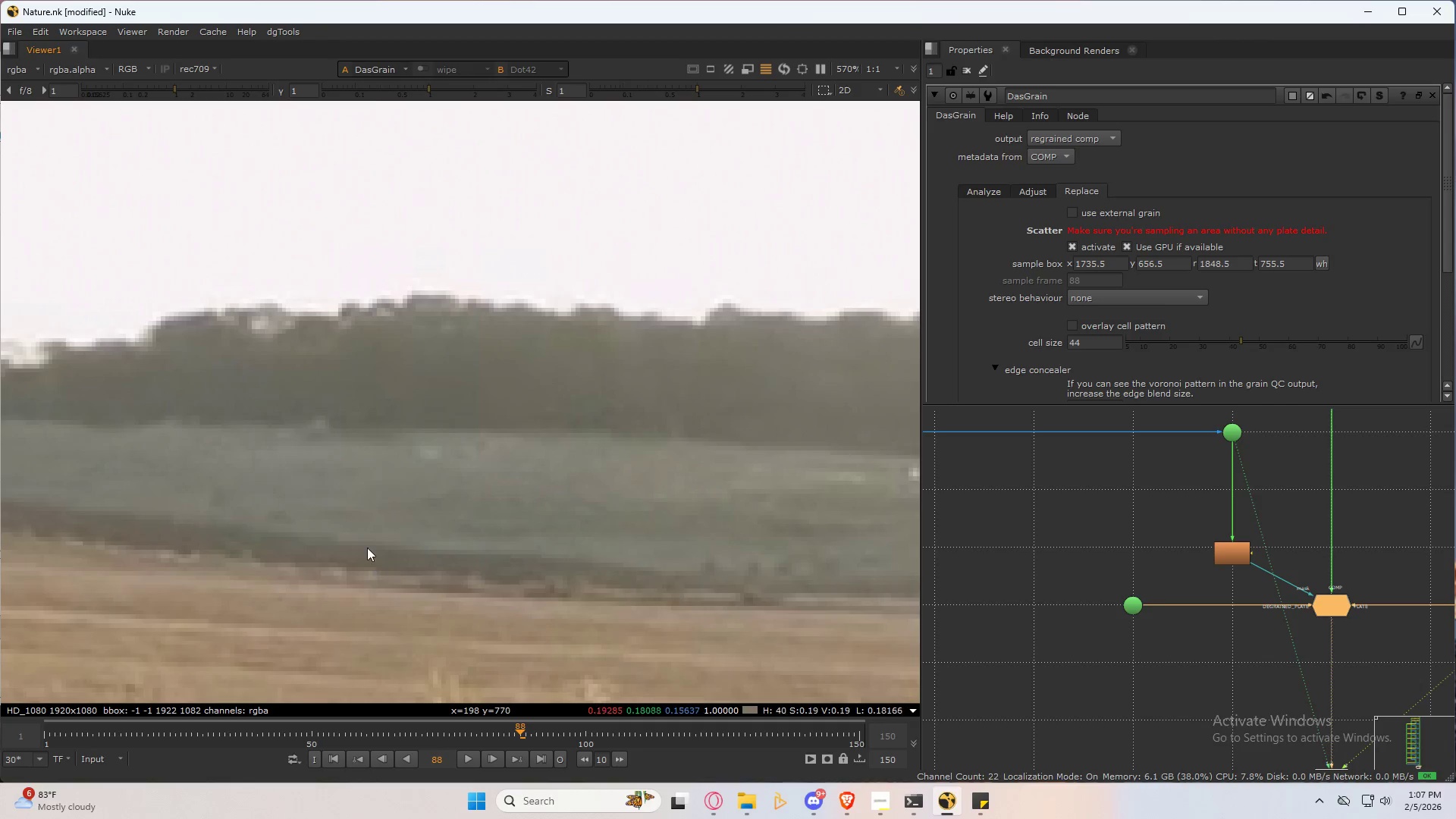 
scroll: coordinate [181, 534], scroll_direction: down, amount: 2.0
 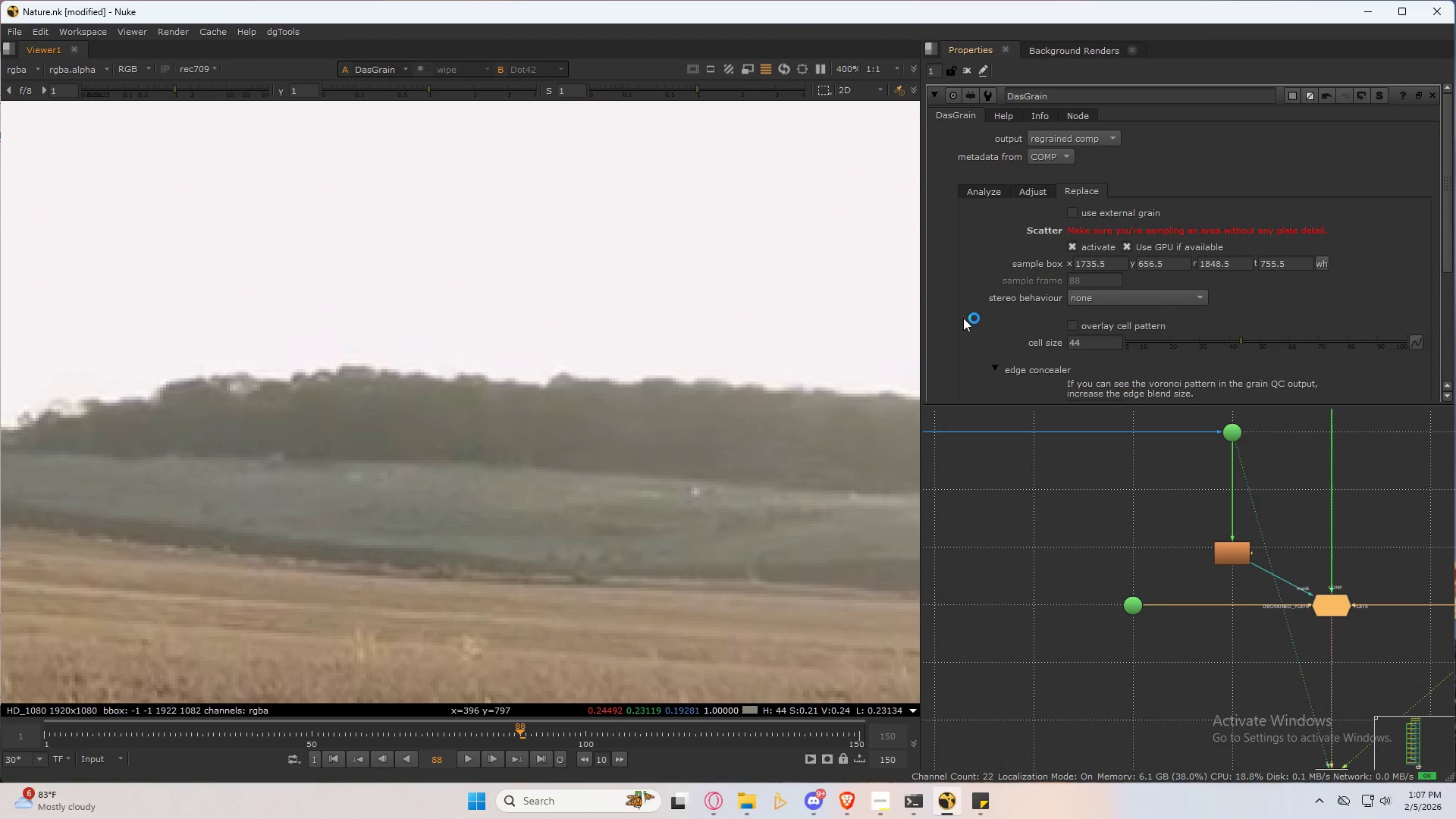 
scroll: coordinate [541, 353], scroll_direction: up, amount: 5.0
 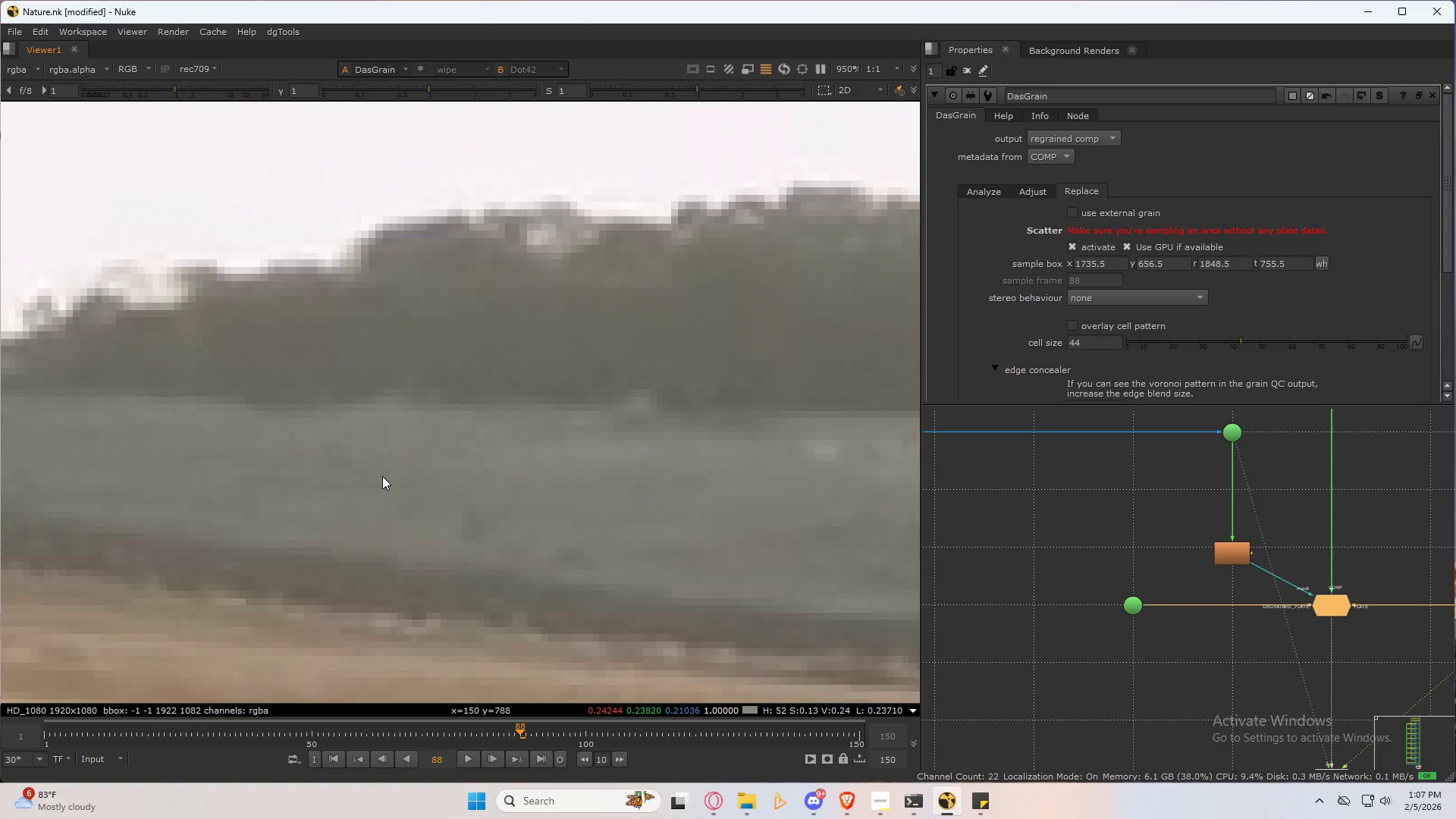 
scroll: coordinate [382, 476], scroll_direction: down, amount: 2.0
 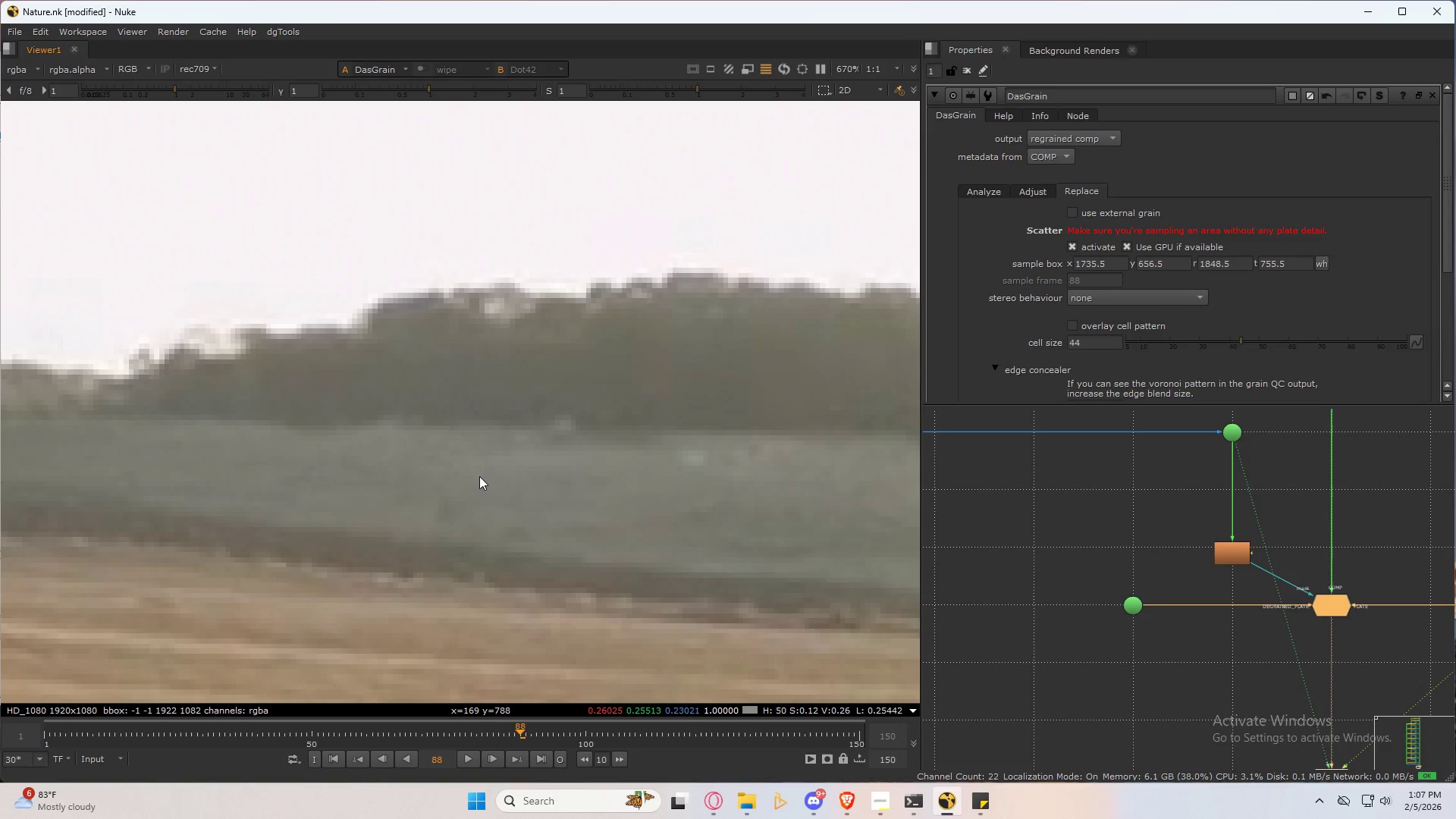 
left_click([484, 478])
 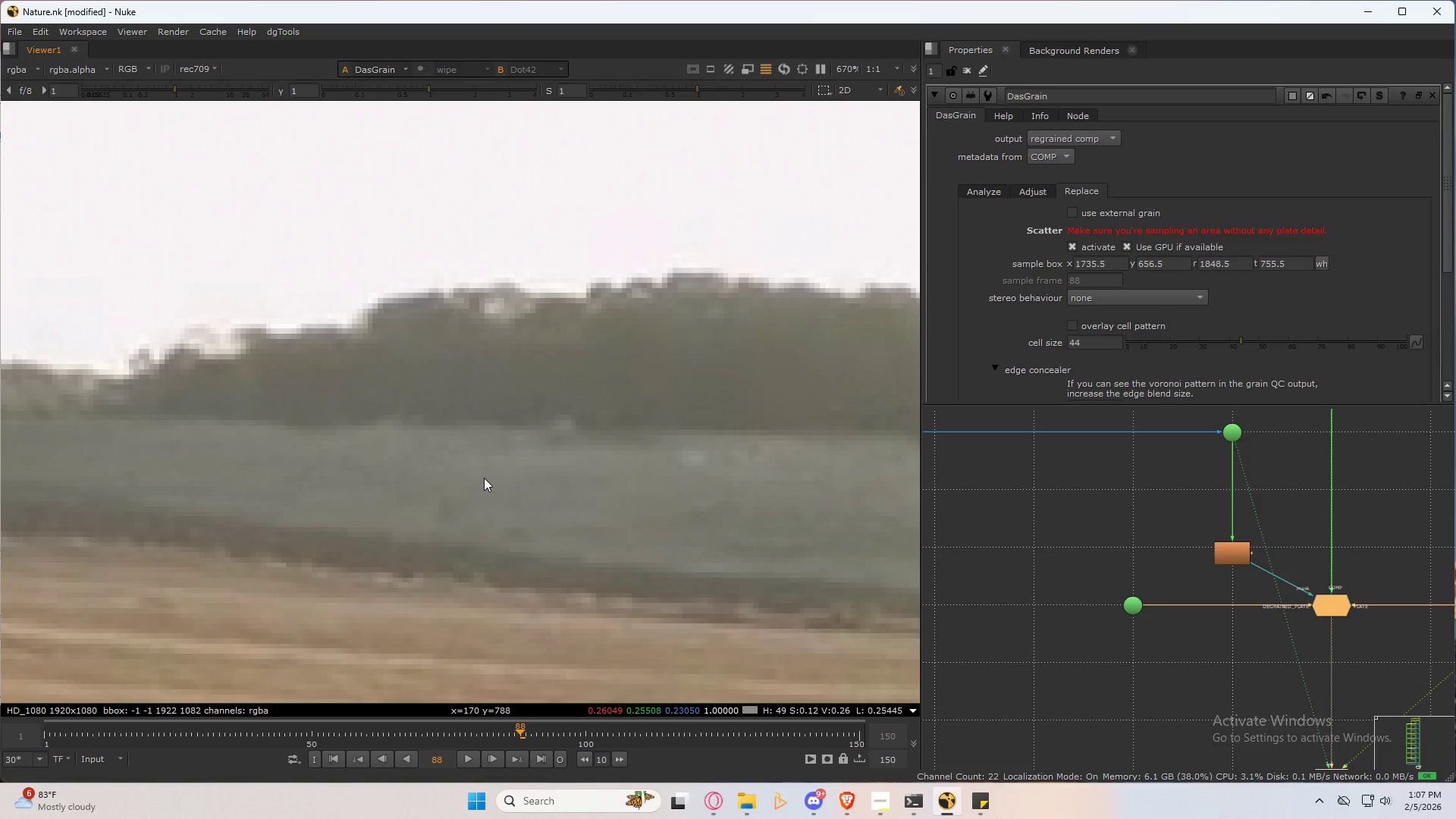 
type(32)
 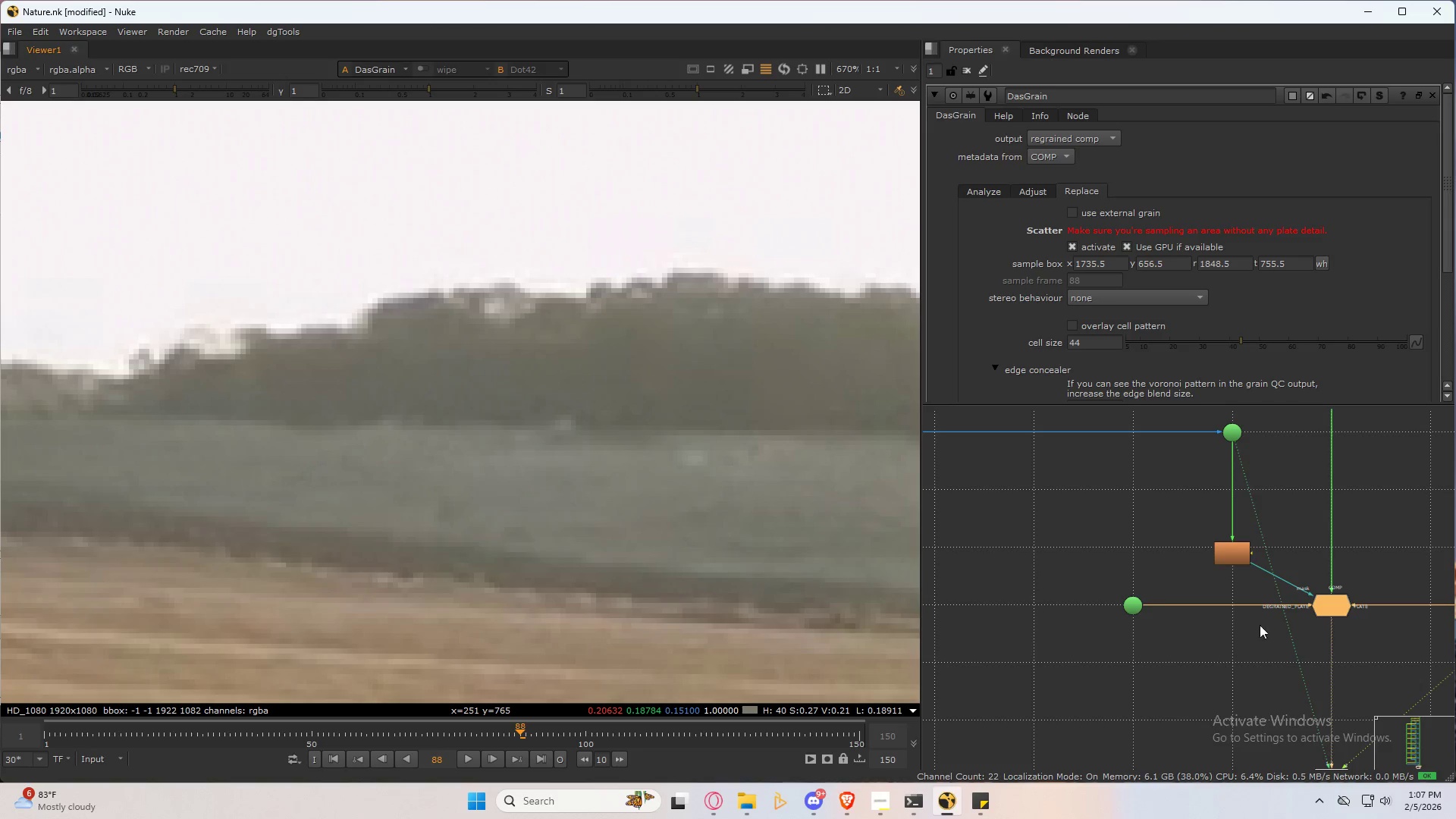 
left_click([1337, 609])
 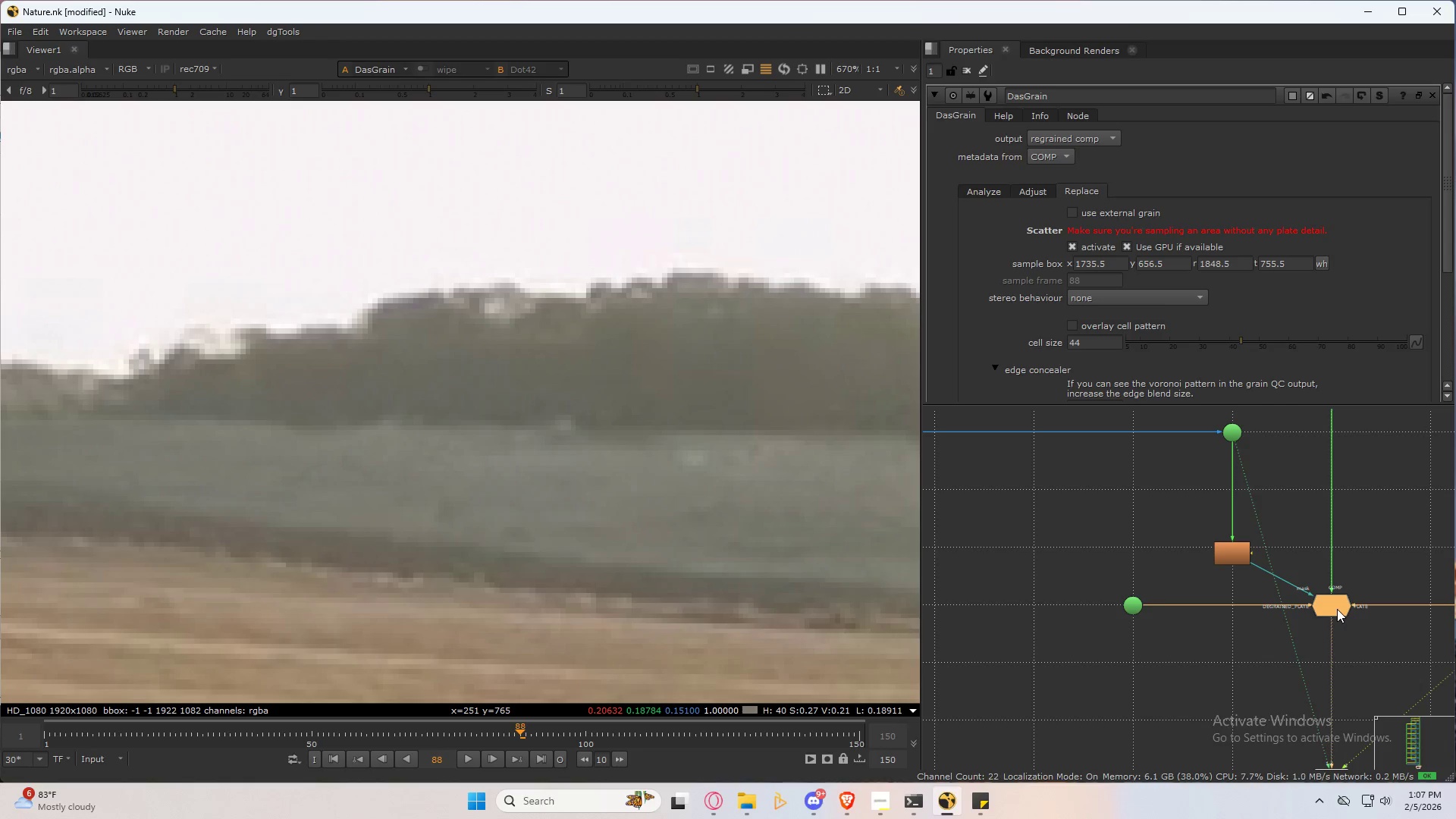 
type(dd)
 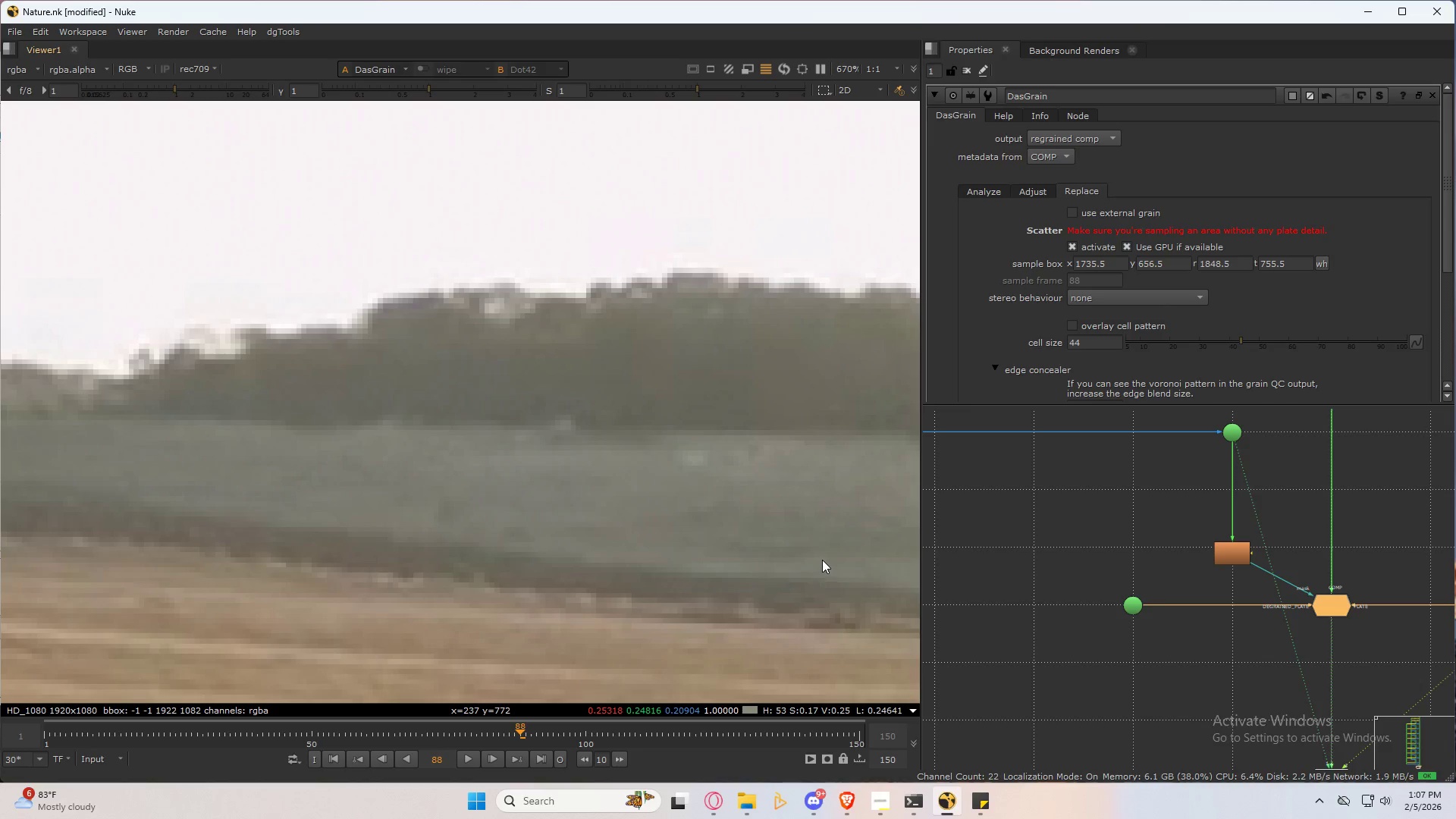 
double_click([822, 559])
 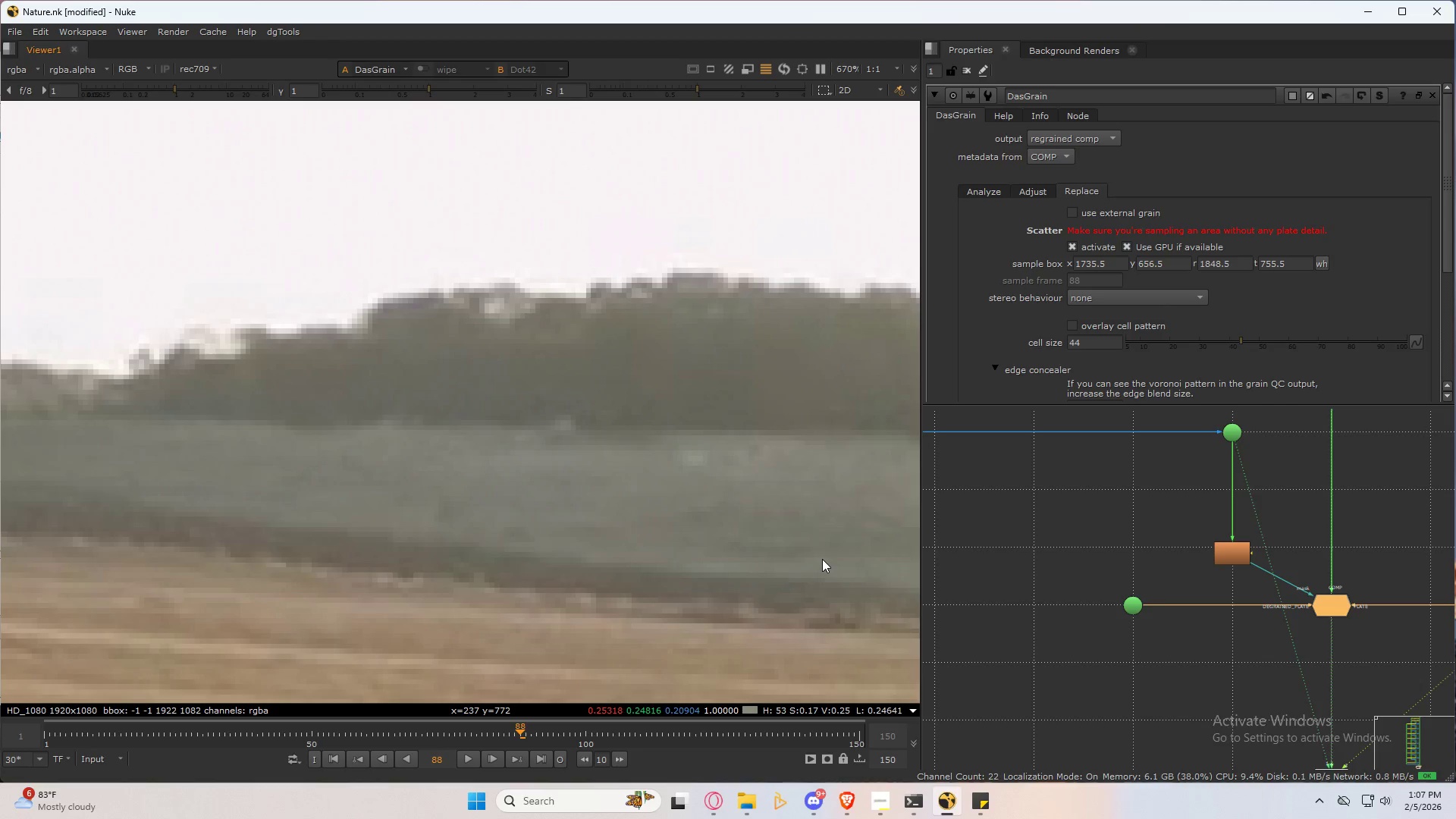 
type(32)
 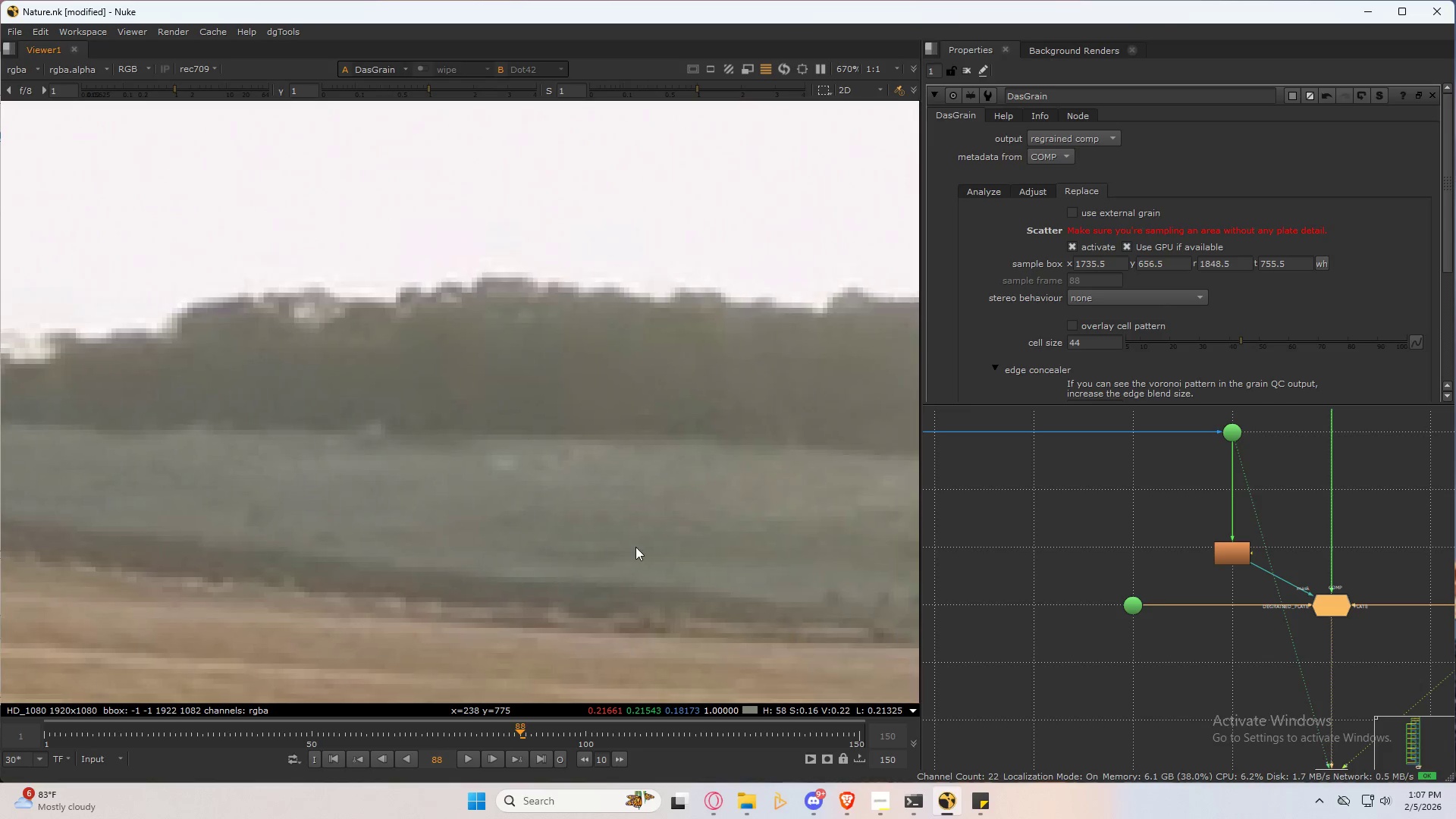 
type(32)
 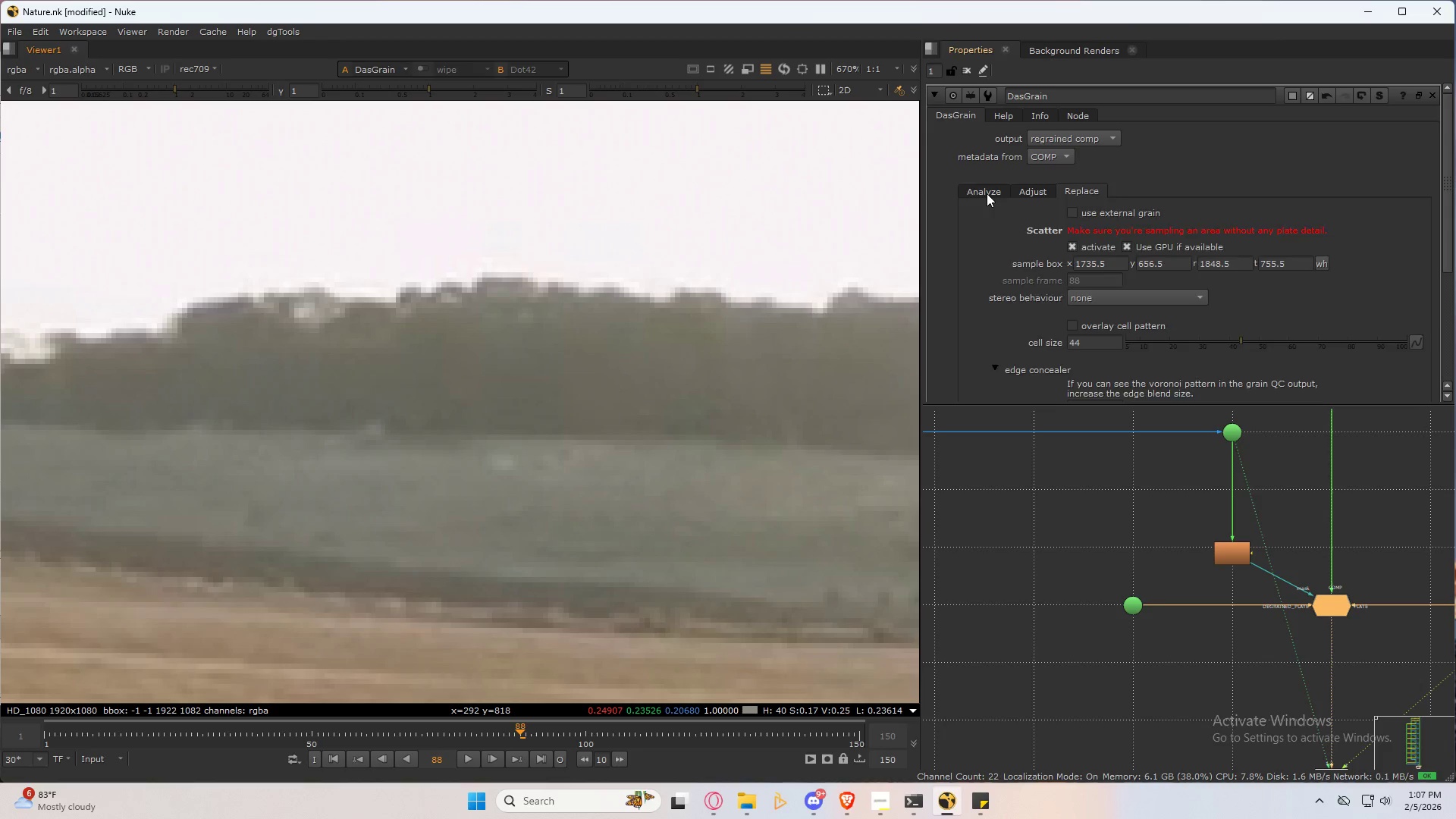 
scroll: coordinate [1147, 340], scroll_direction: down, amount: 4.0
 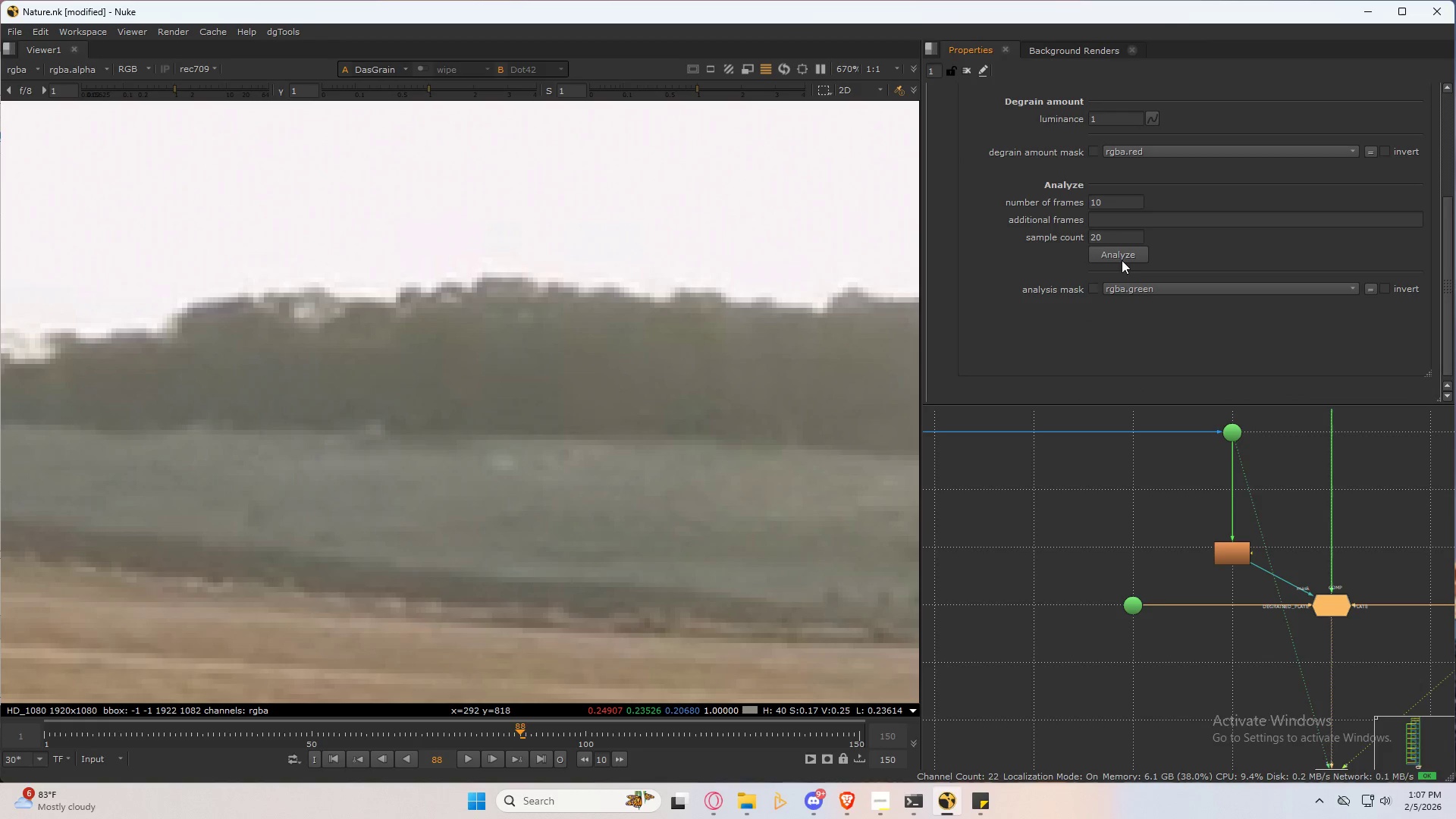 
left_click([1122, 256])
 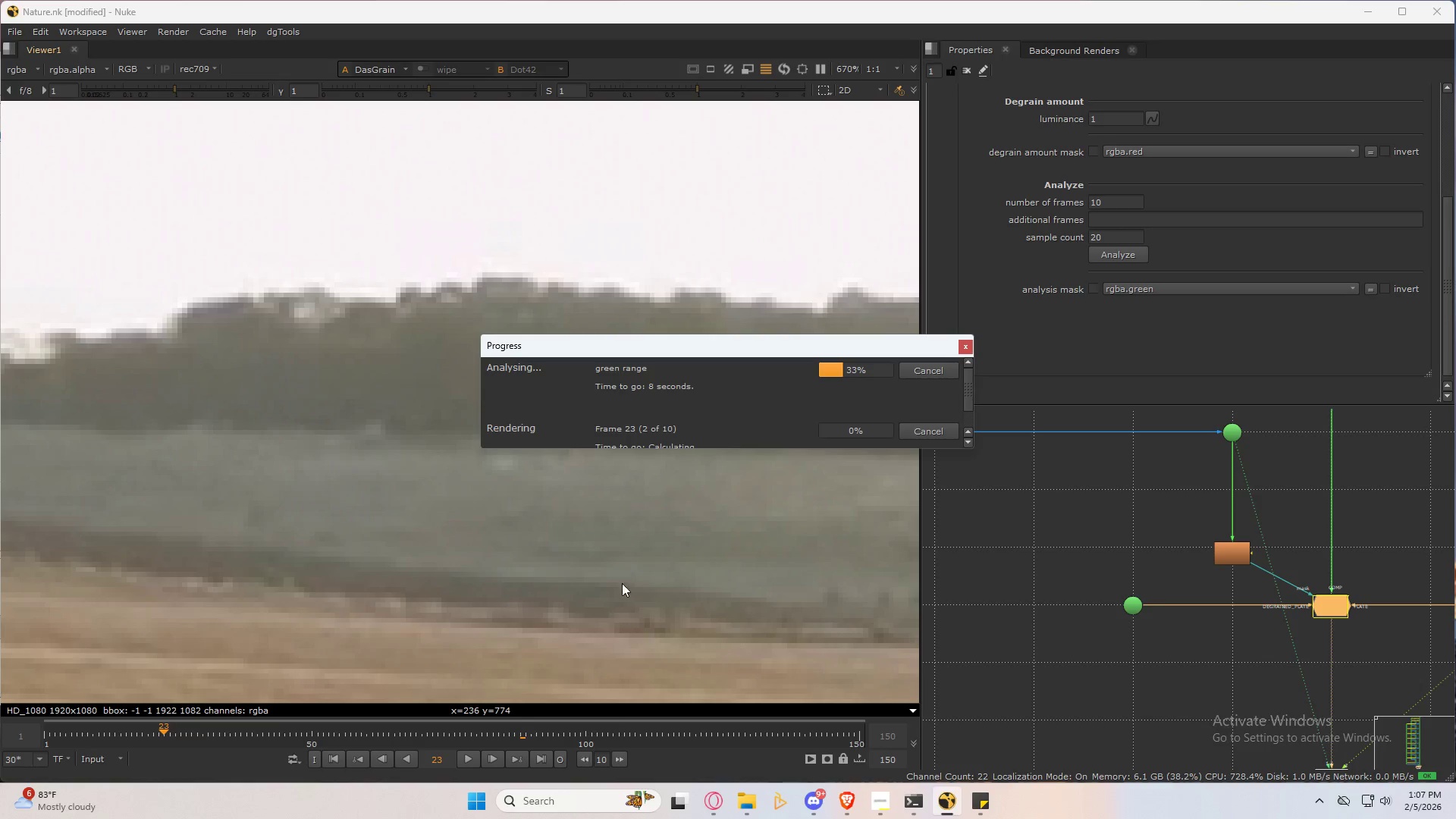 
wait(5.45)
 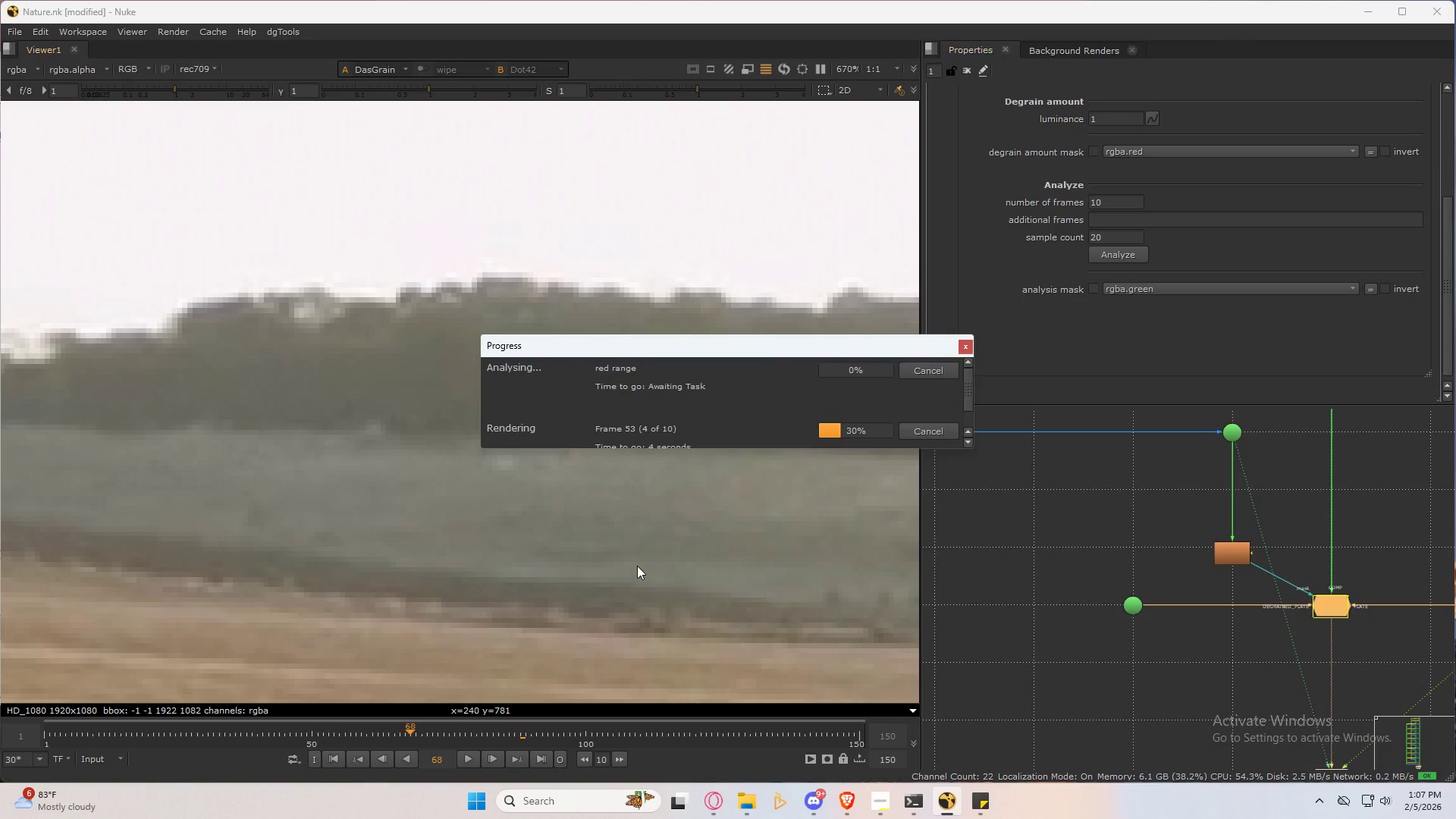 
left_click([708, 799])
 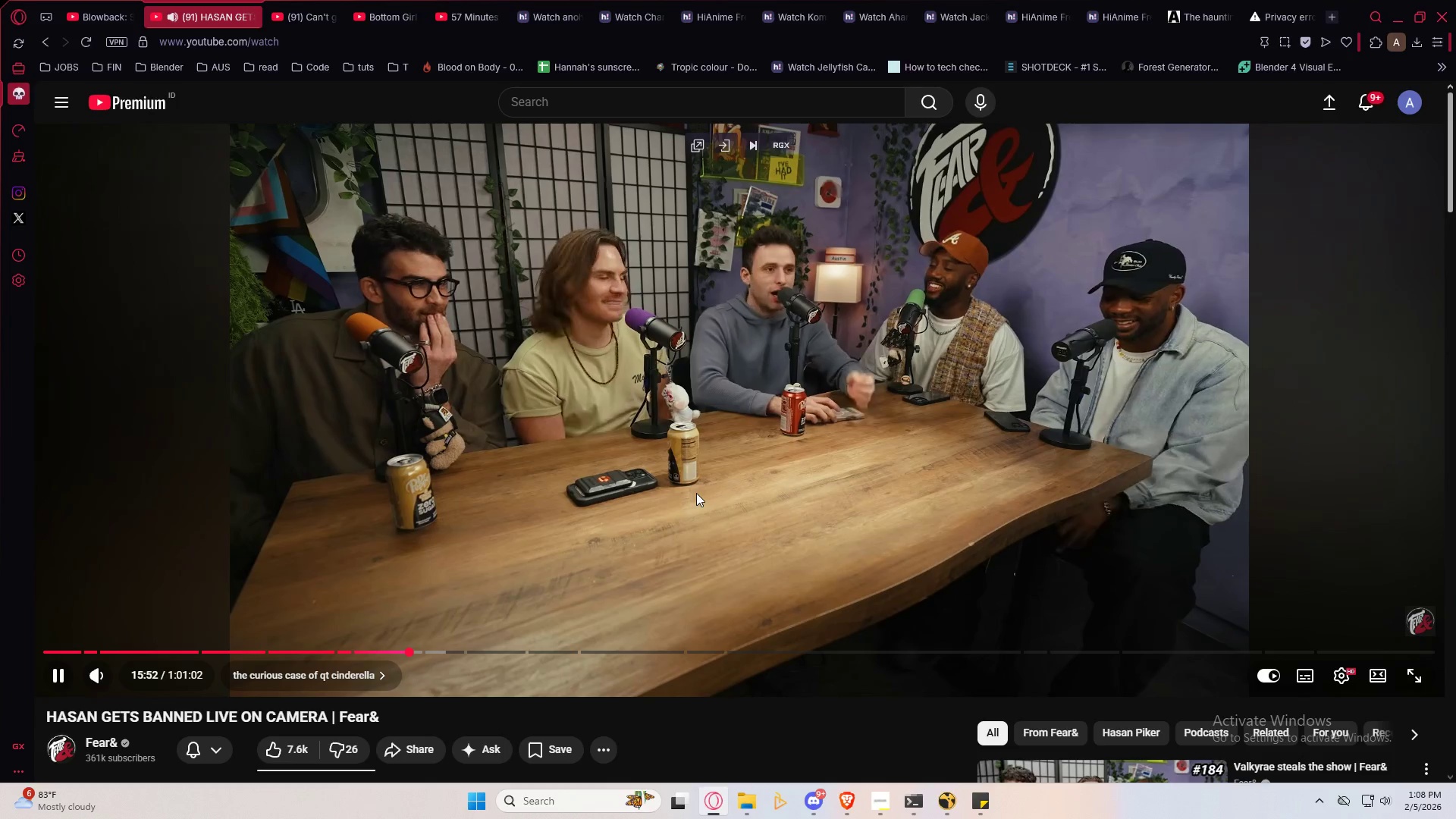 
key(ArrowLeft)
 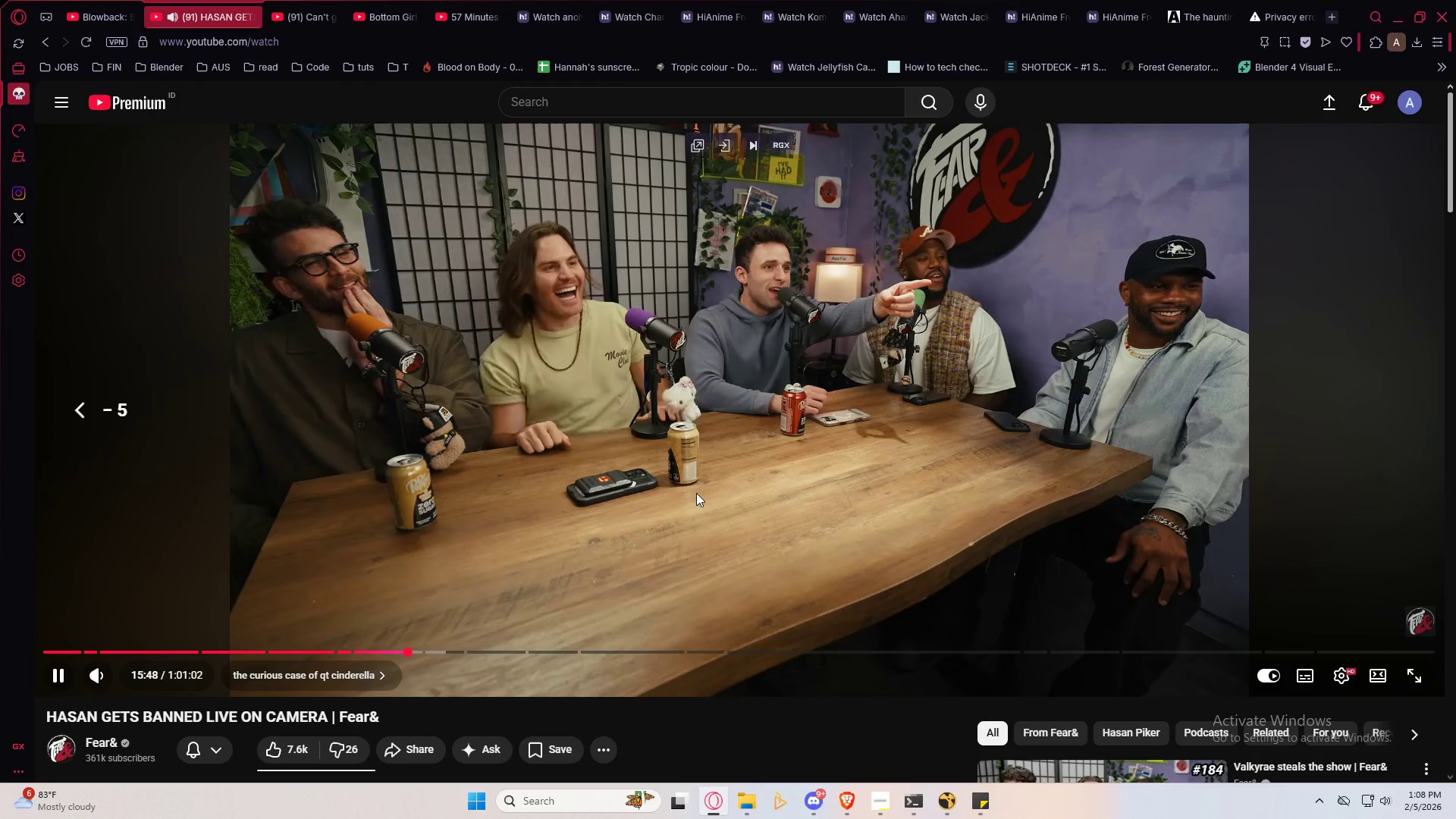 
key(ArrowLeft)
 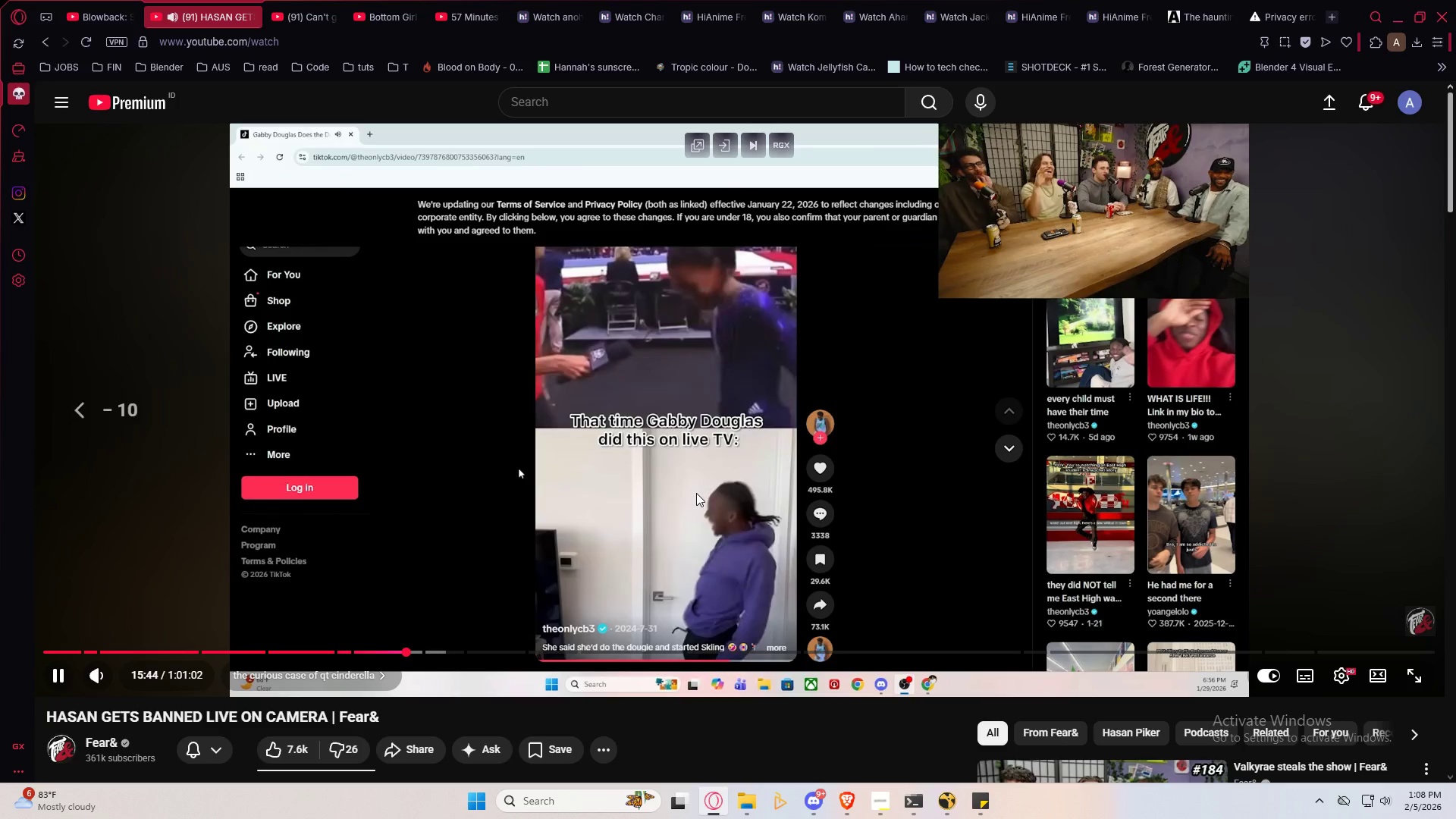 
key(ArrowLeft)
 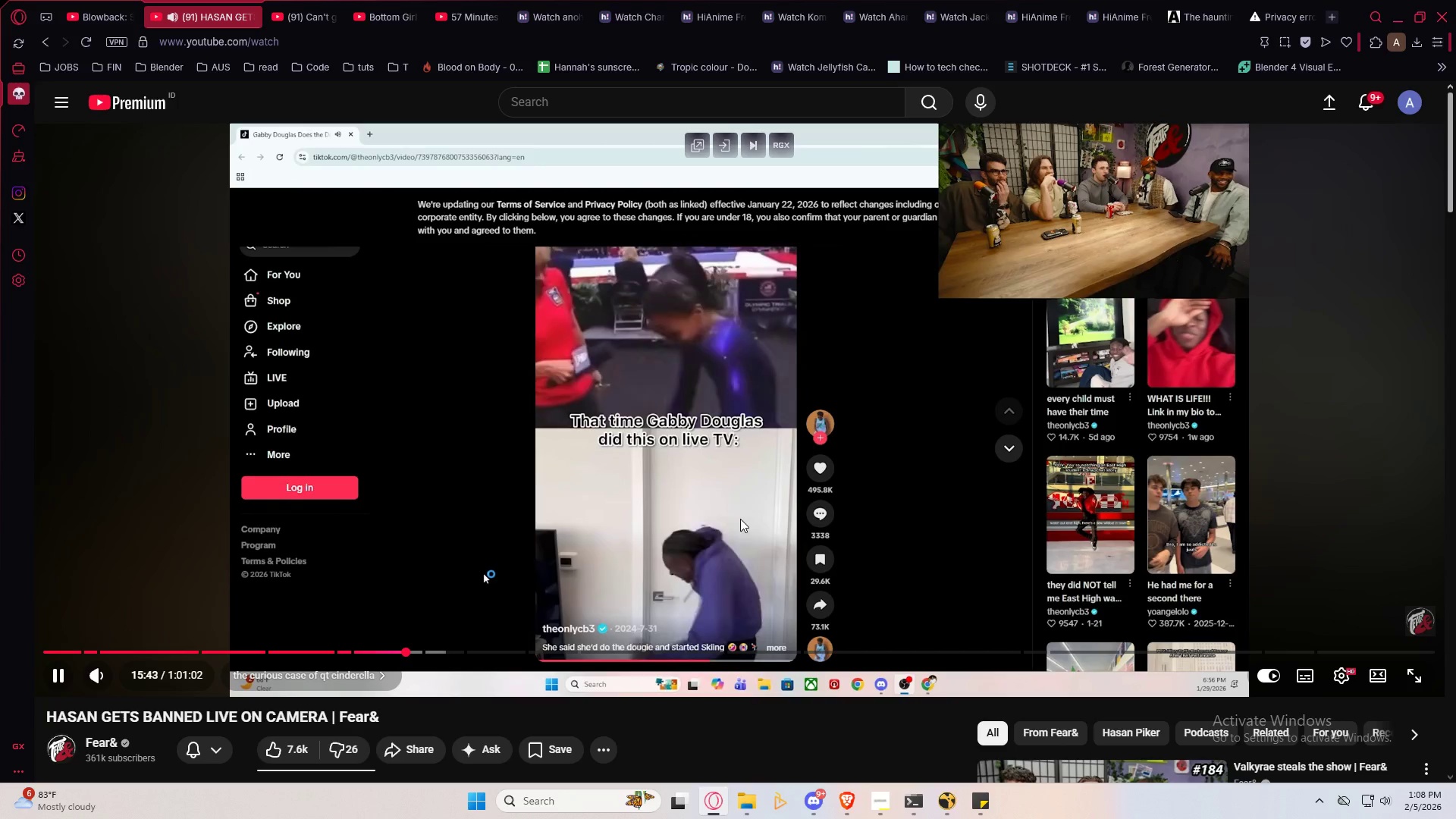 
wait(5.09)
 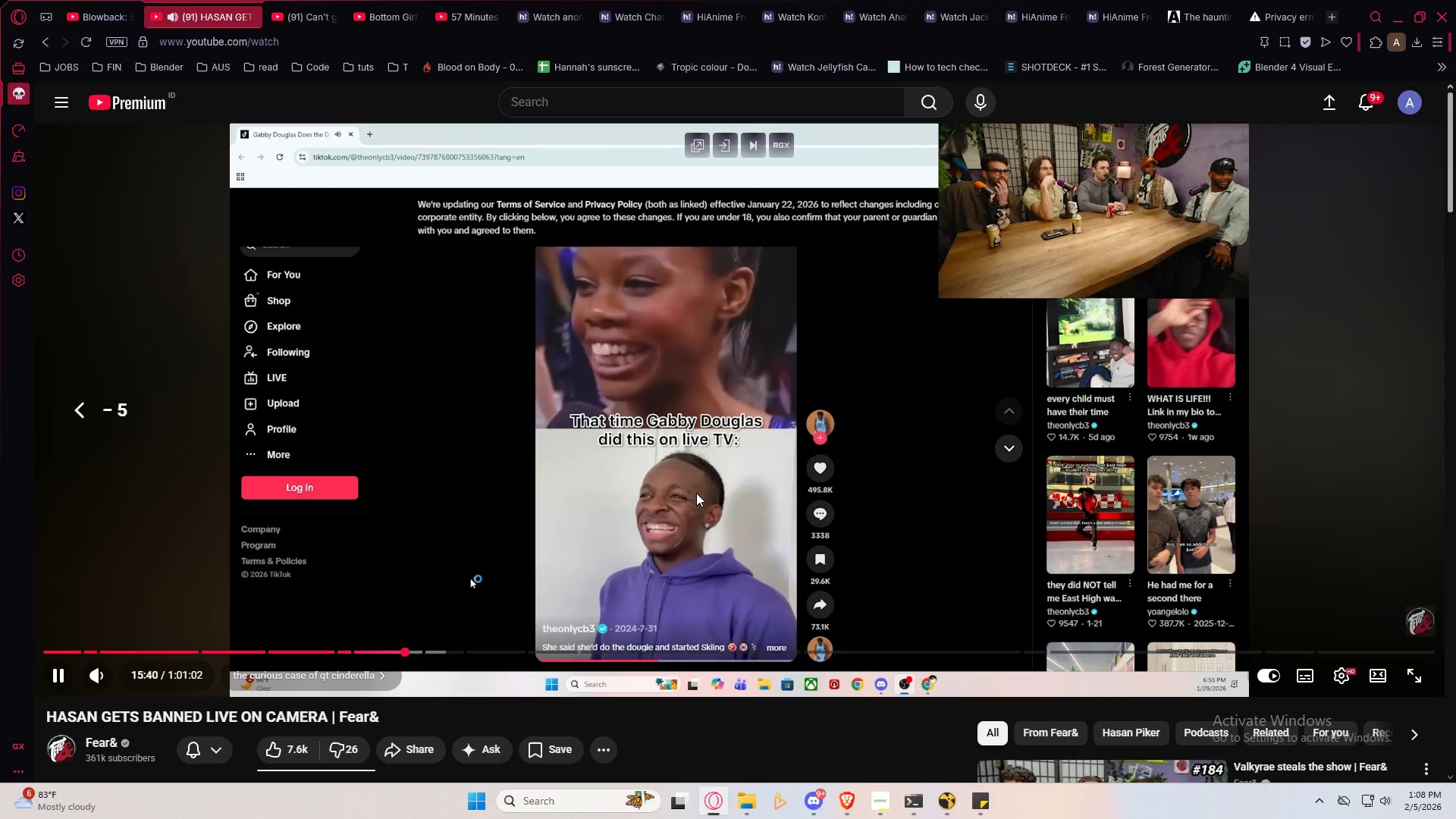 
left_click([740, 518])
 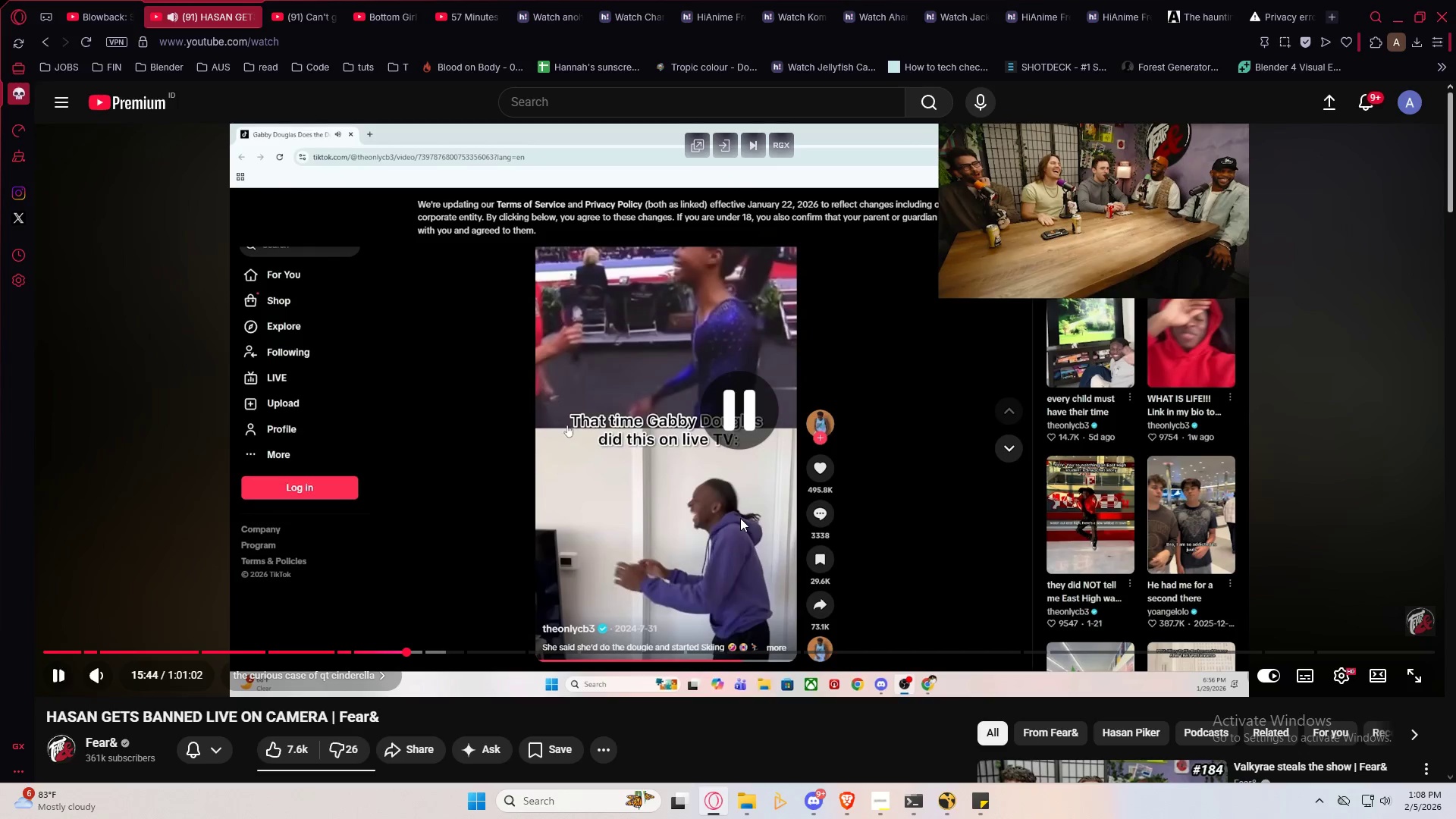 
key(Alt+AltLeft)
 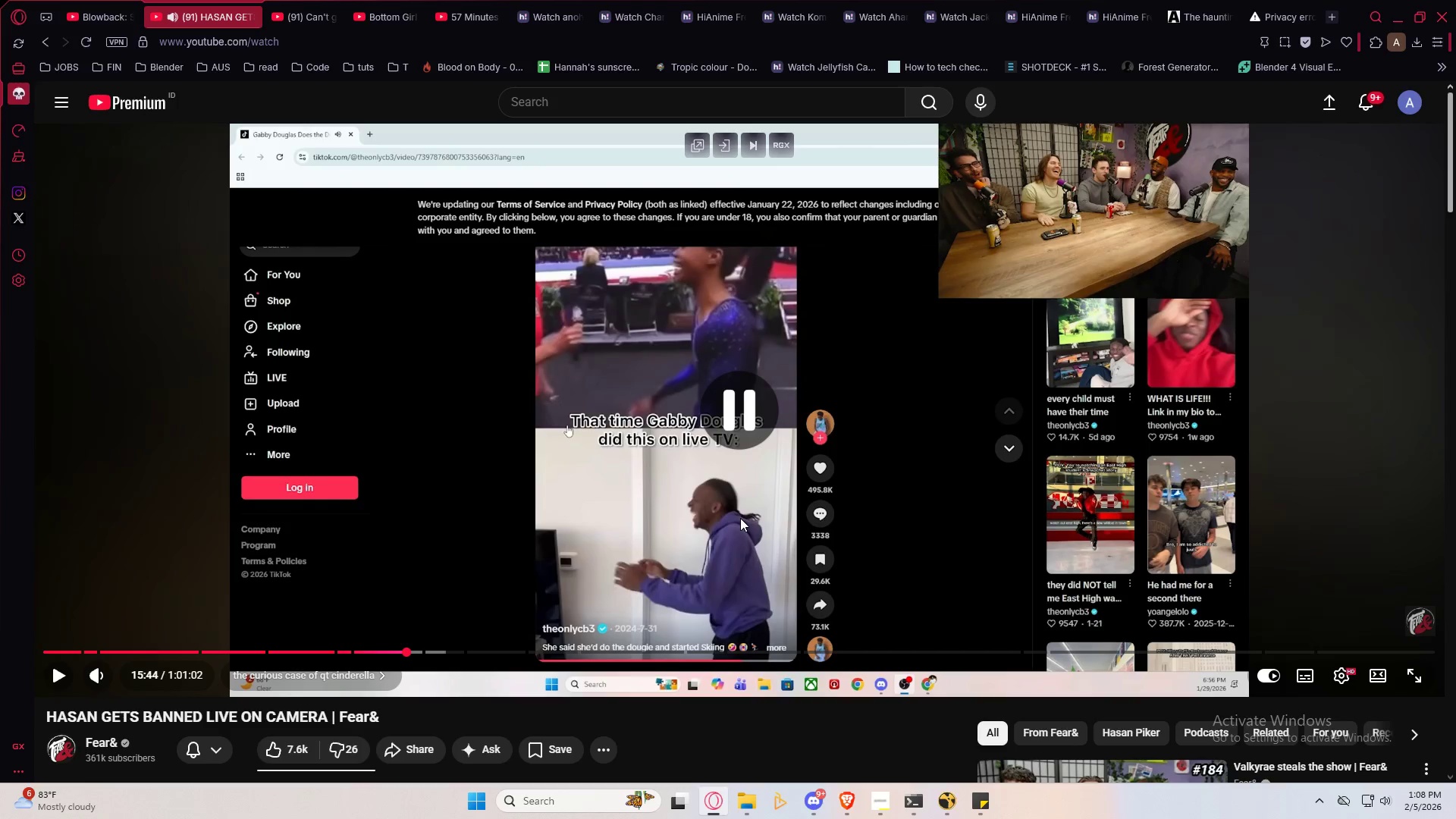 
key(Alt+Tab)
 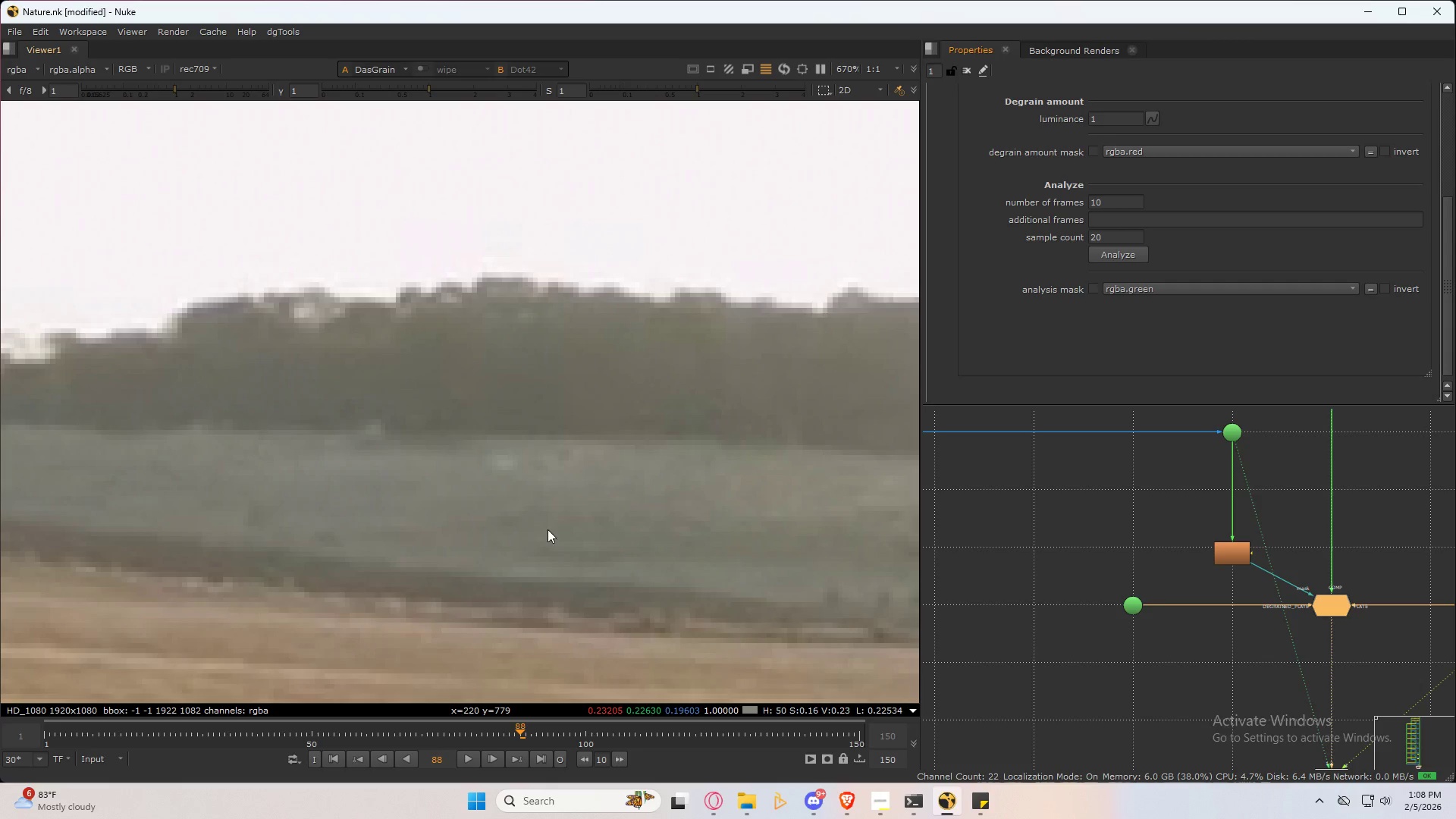 
scroll: coordinate [506, 526], scroll_direction: down, amount: 3.0
 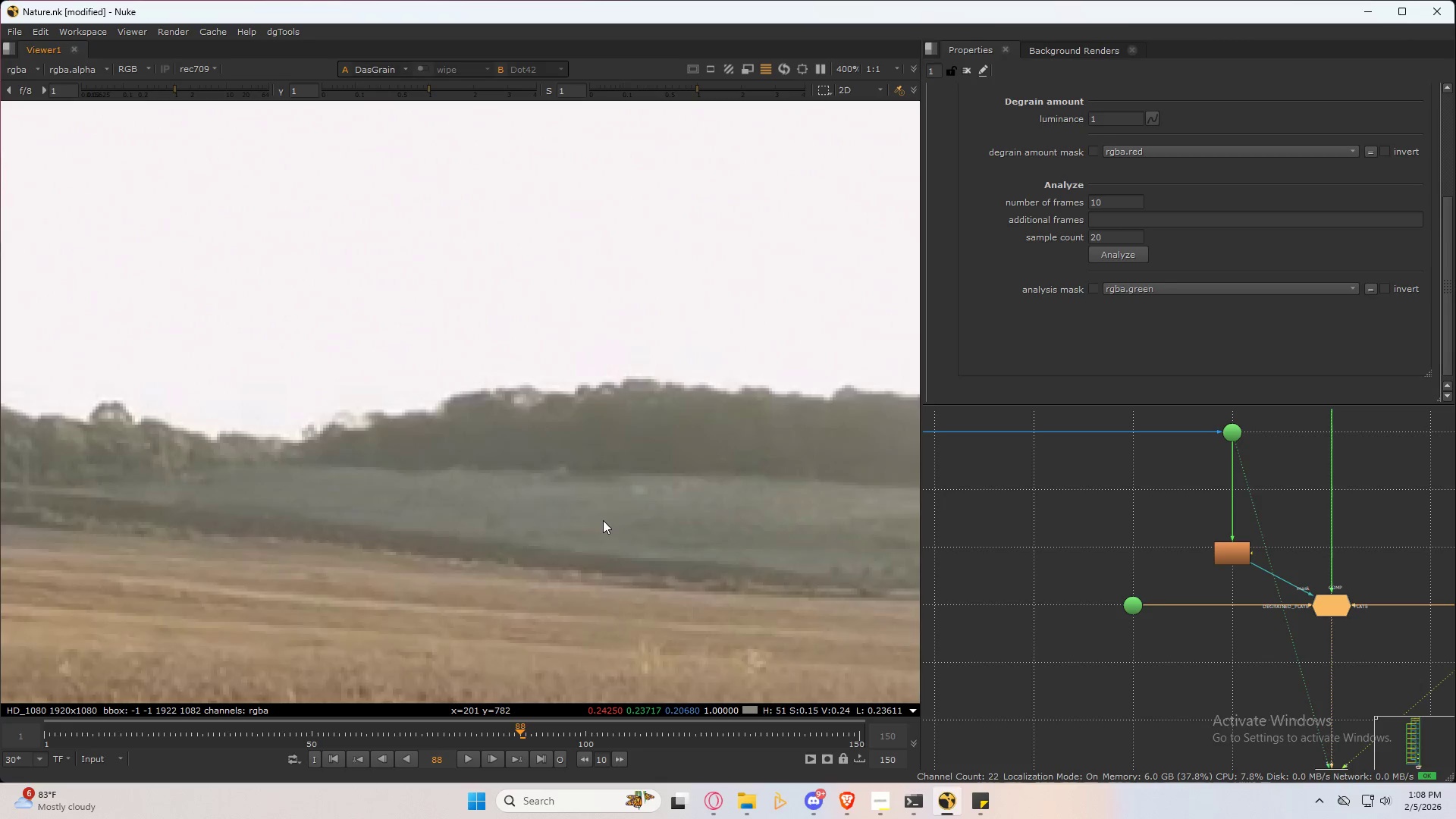 
left_click([526, 519])
 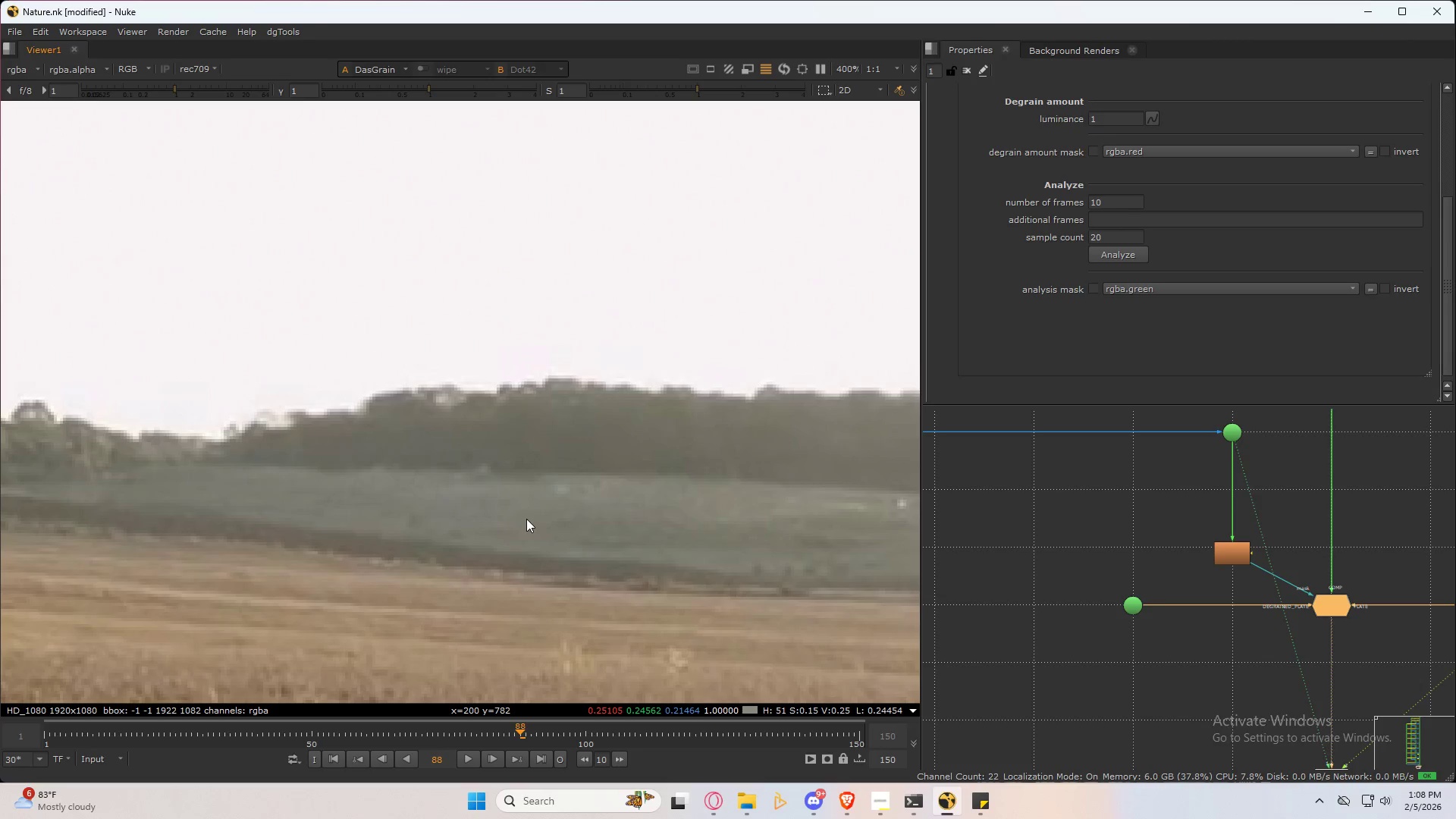 
type(32323)
 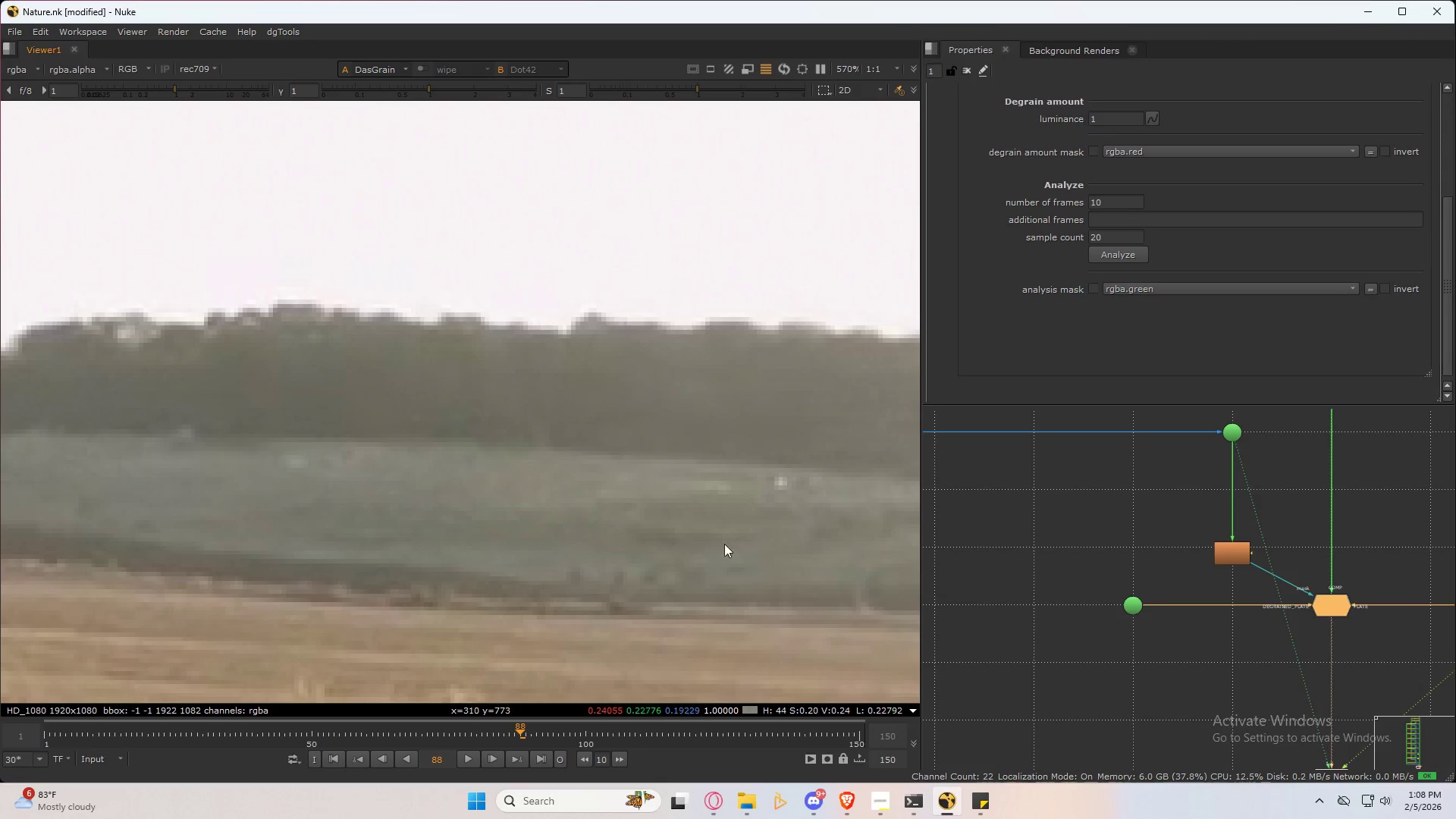 
scroll: coordinate [444, 509], scroll_direction: up, amount: 2.0
 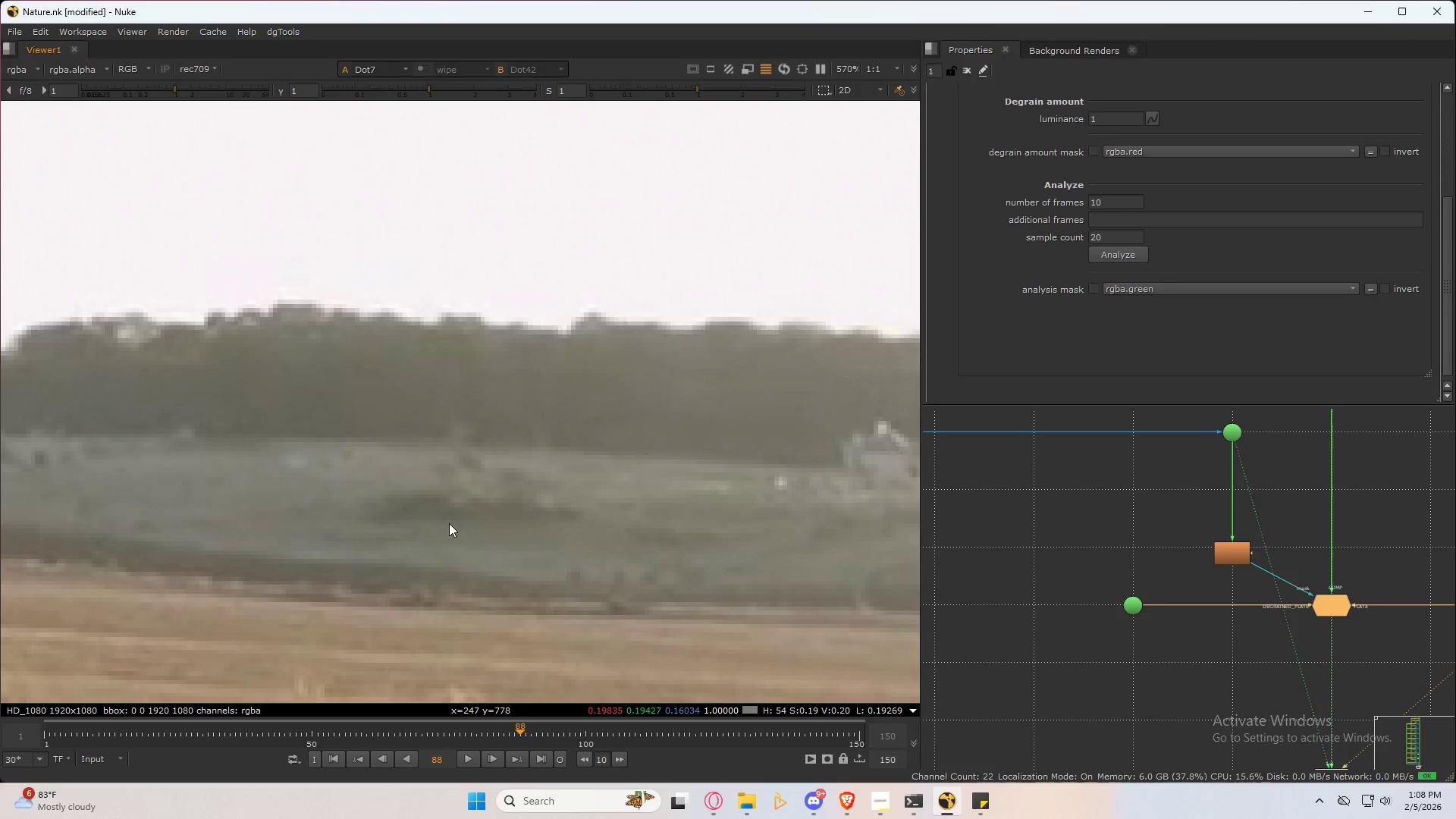 
type(232)
 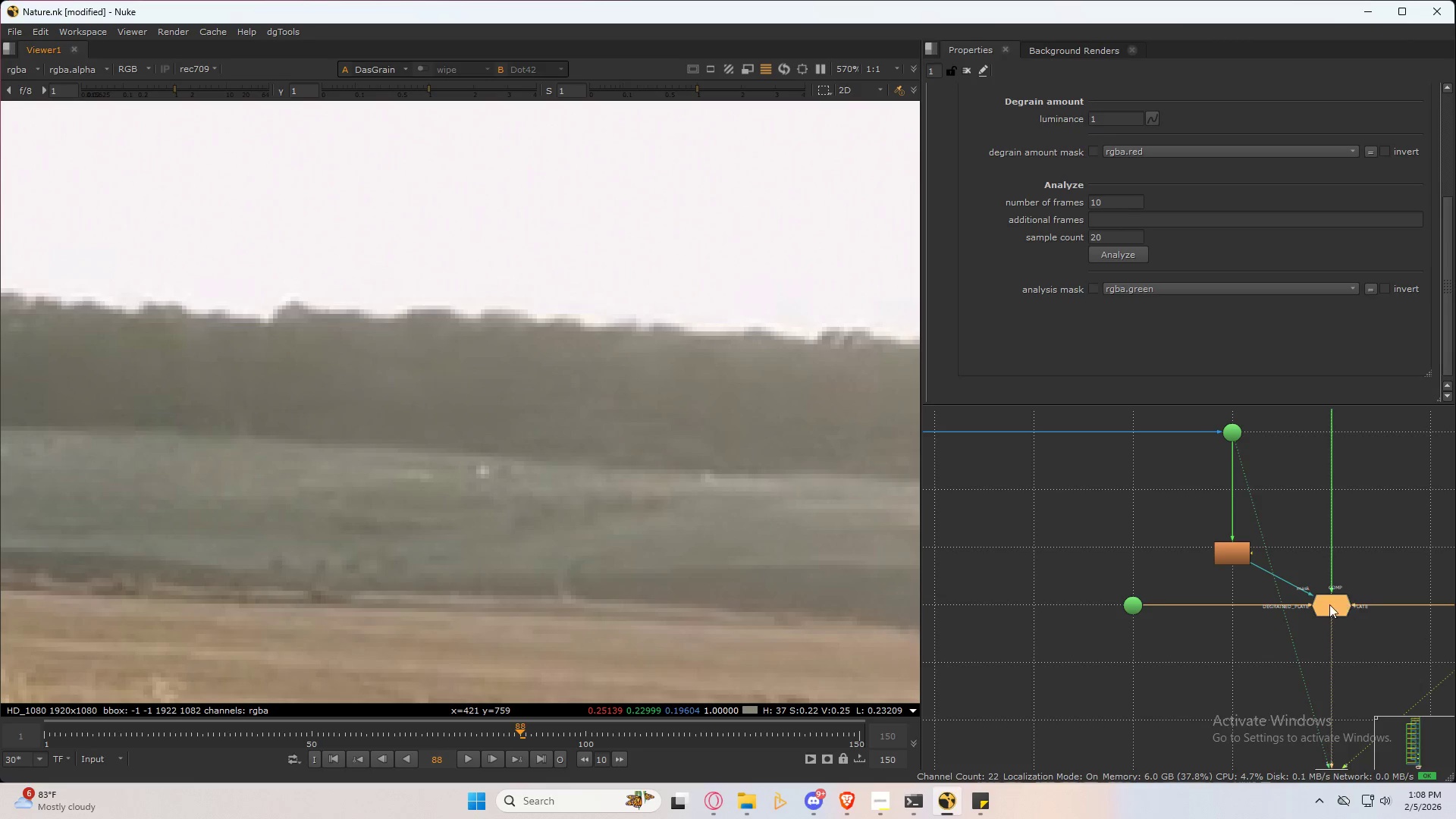 
left_click([1328, 604])
 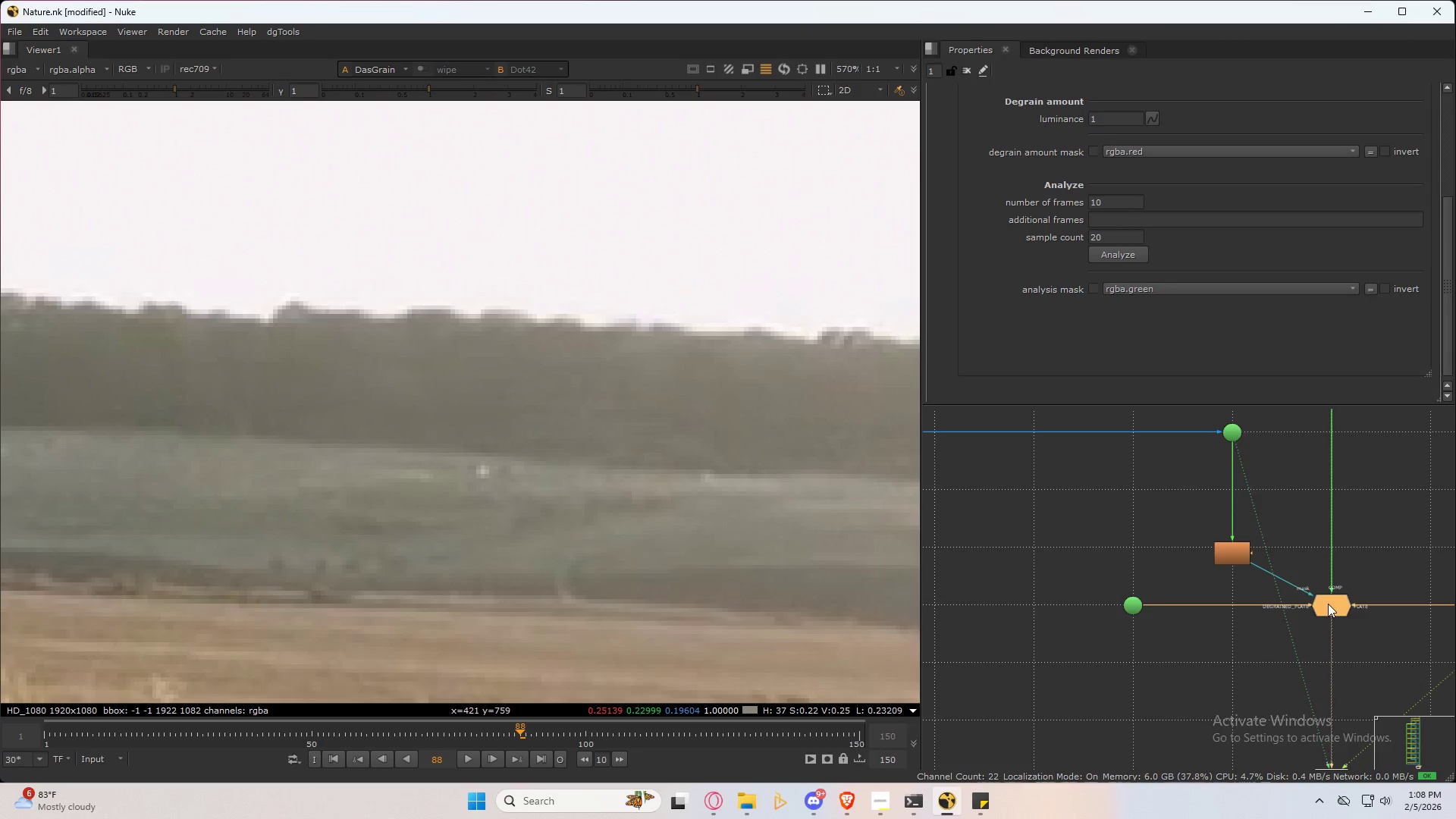 
key(D)
 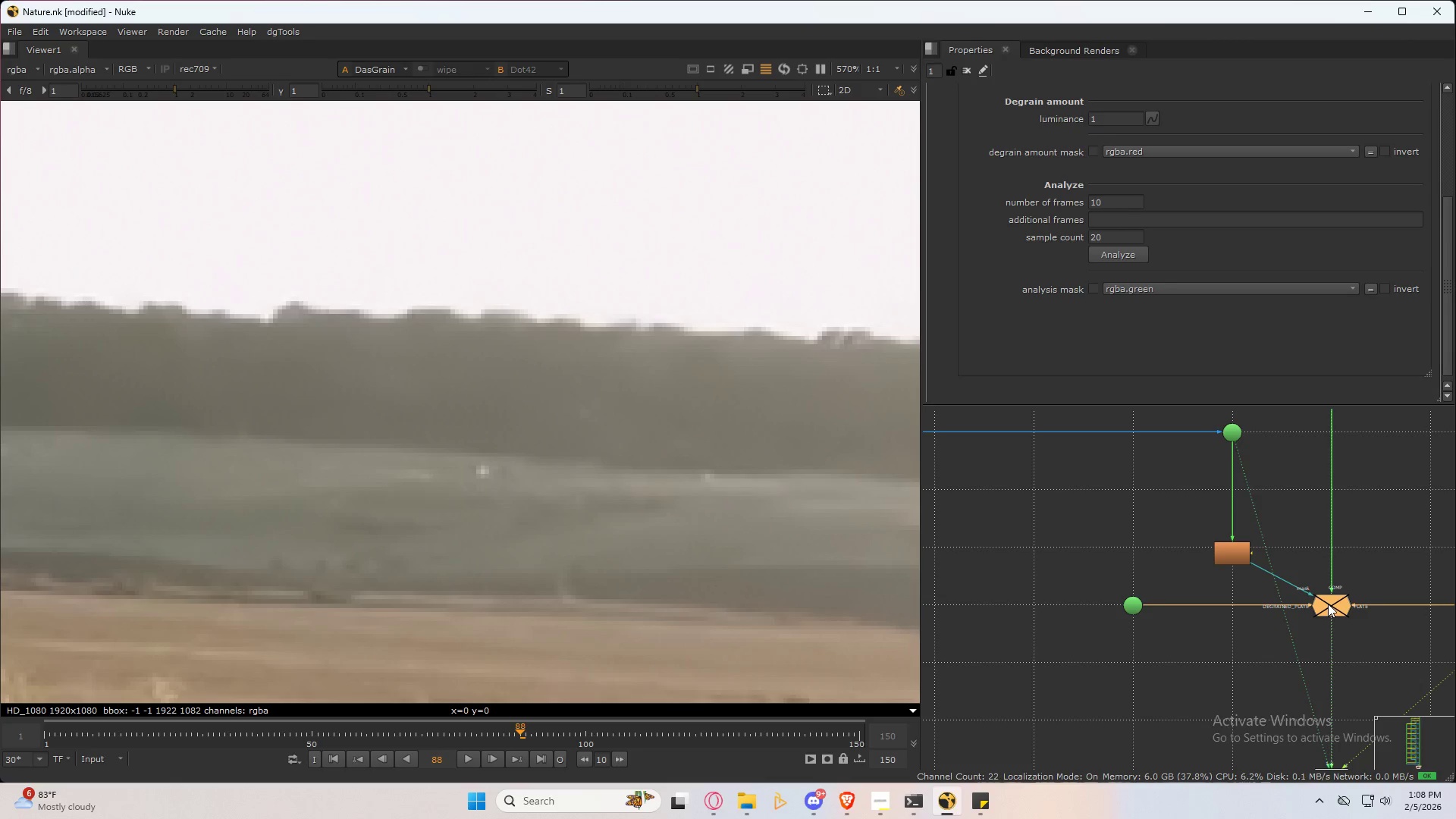 
left_click([633, 526])
 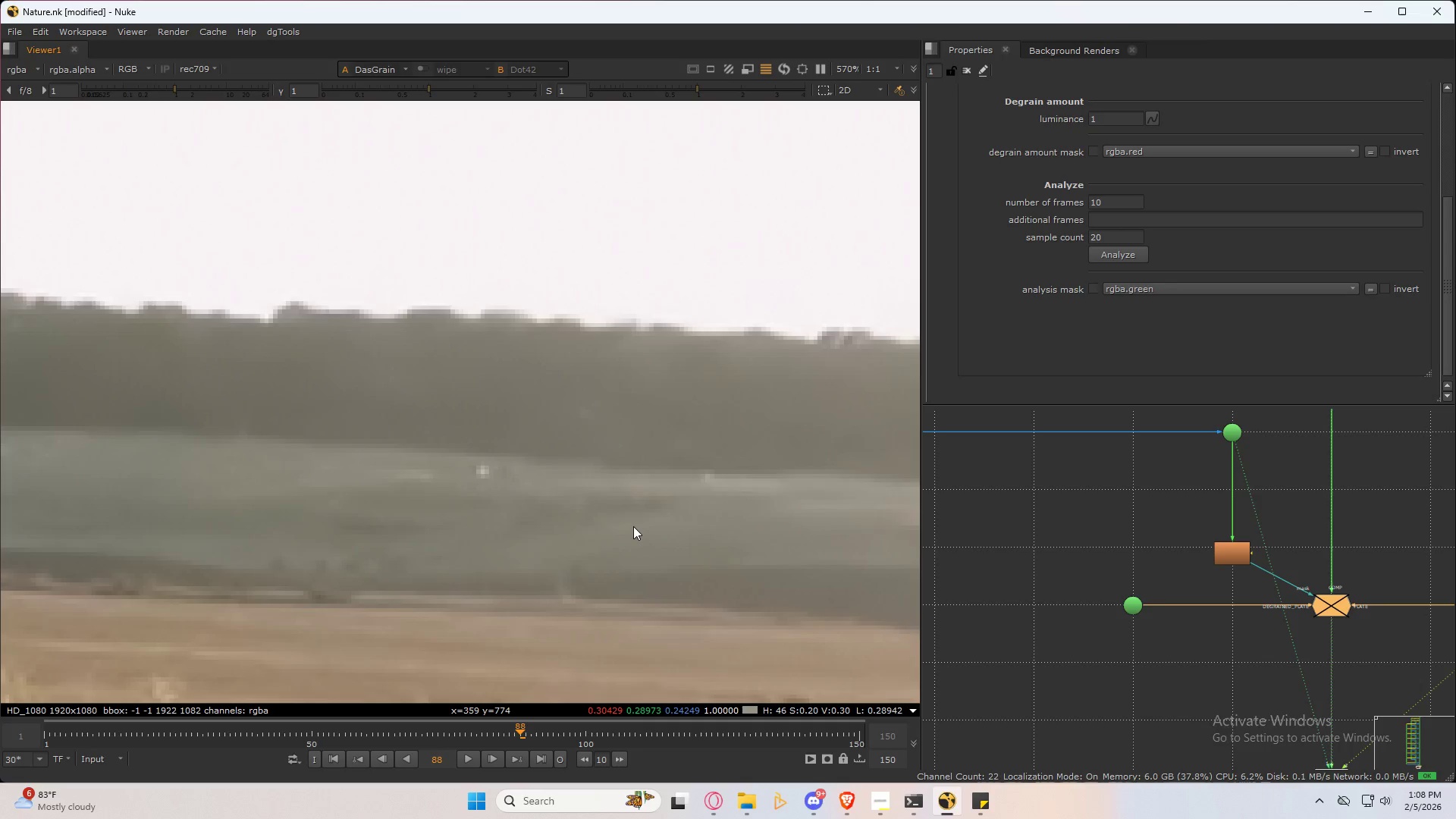 
type(32)
 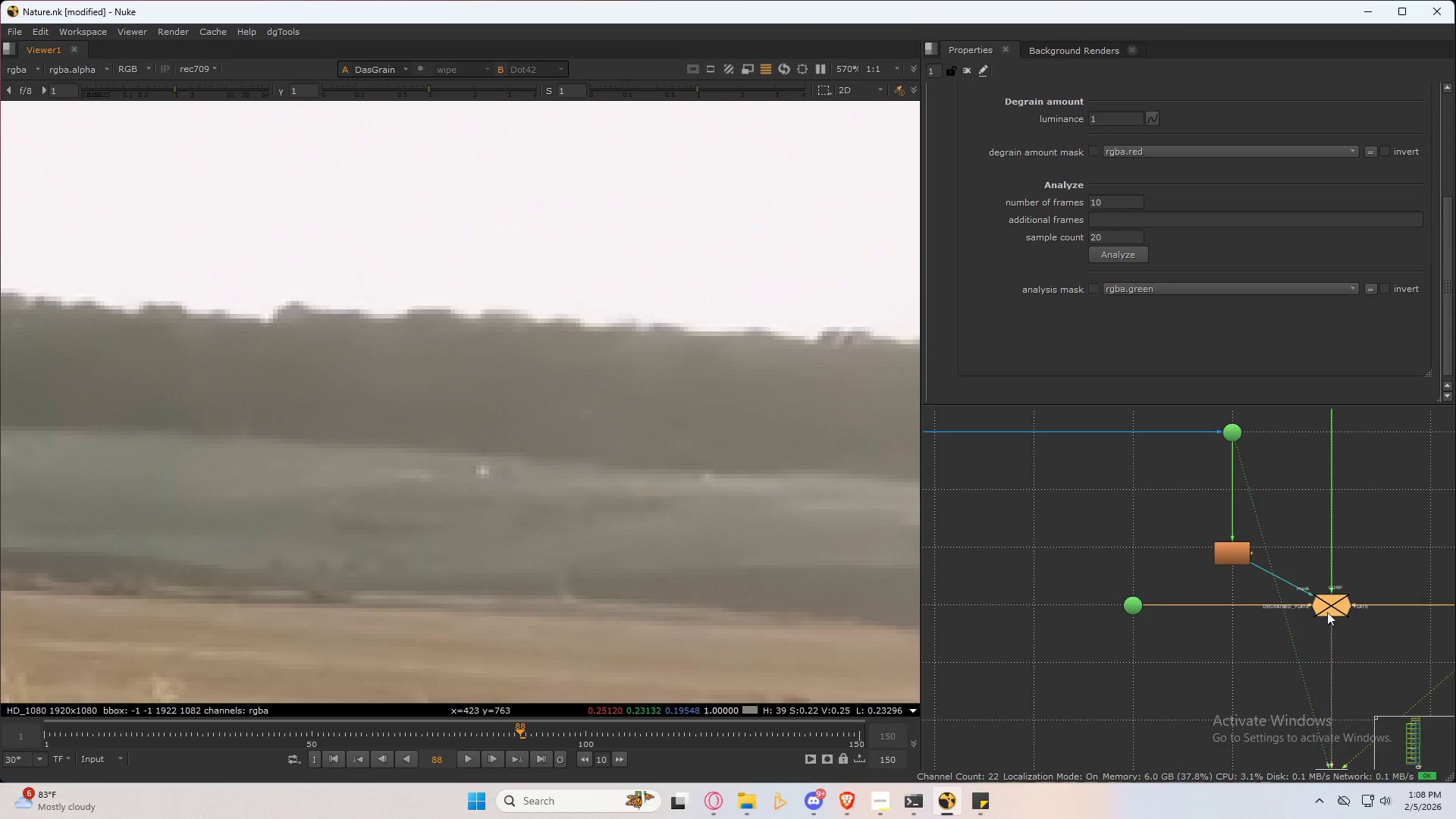 
left_click([1332, 602])
 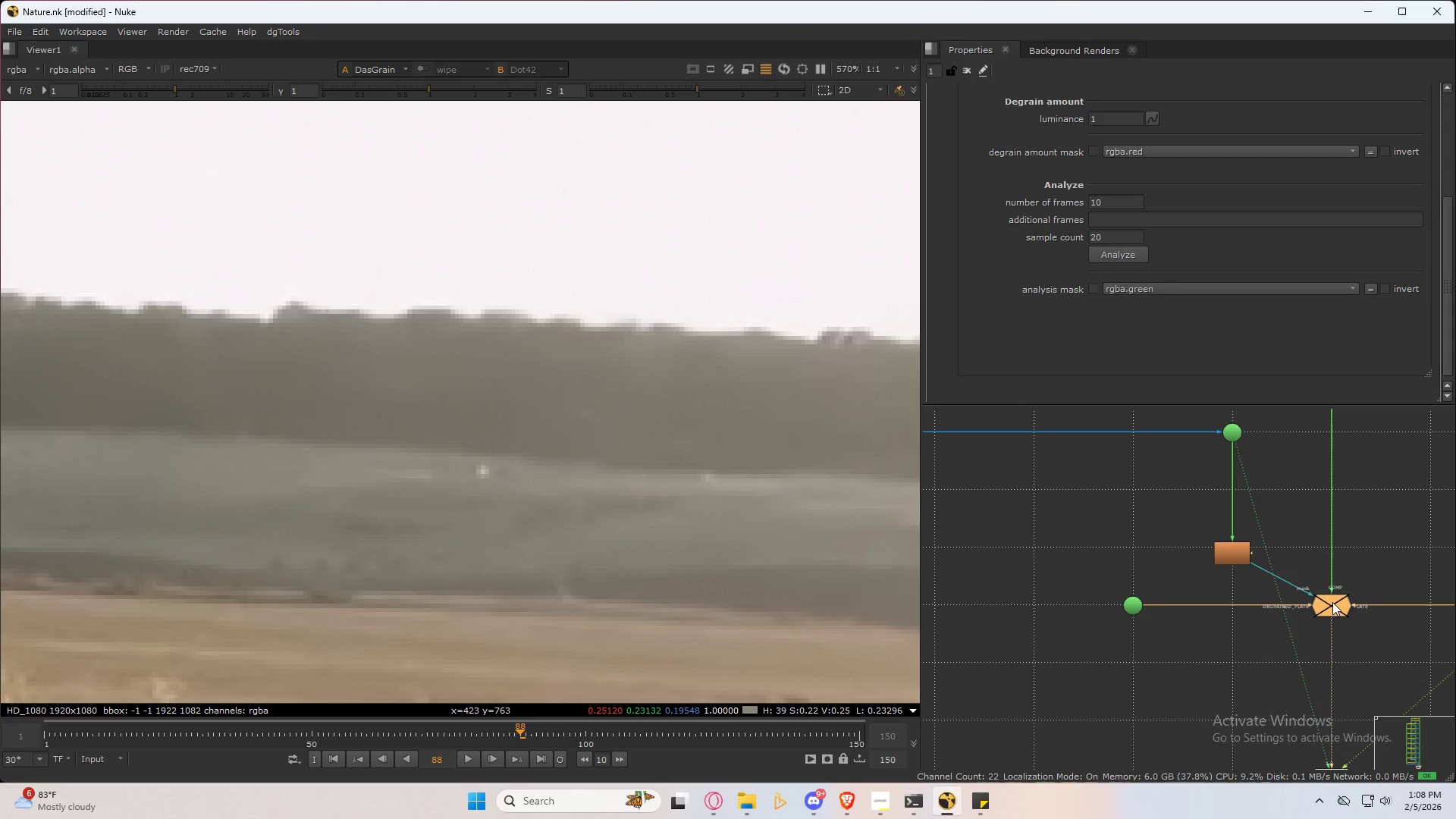 
key(D)
 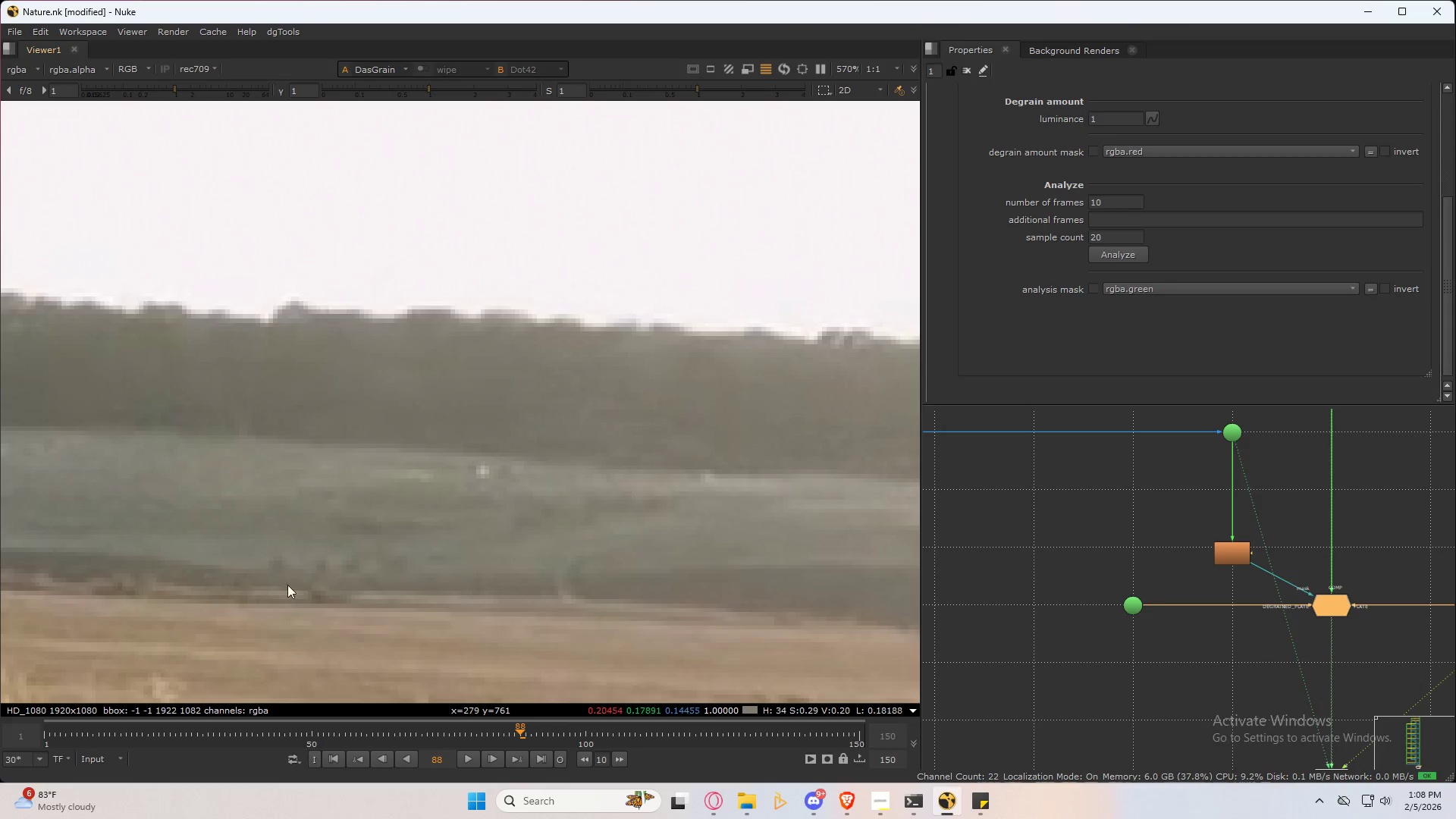 
left_click([262, 576])
 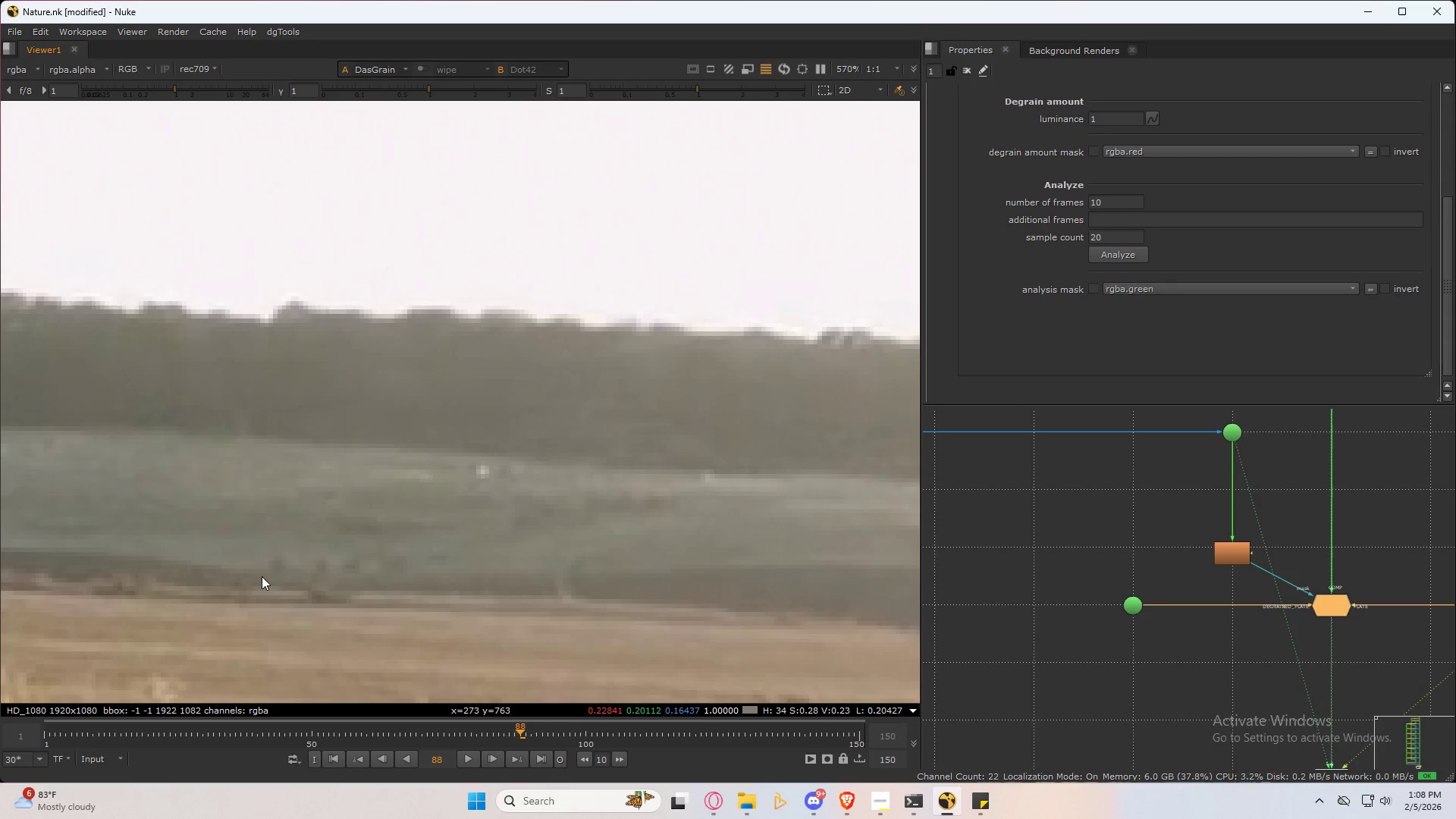 
type(32323232)
 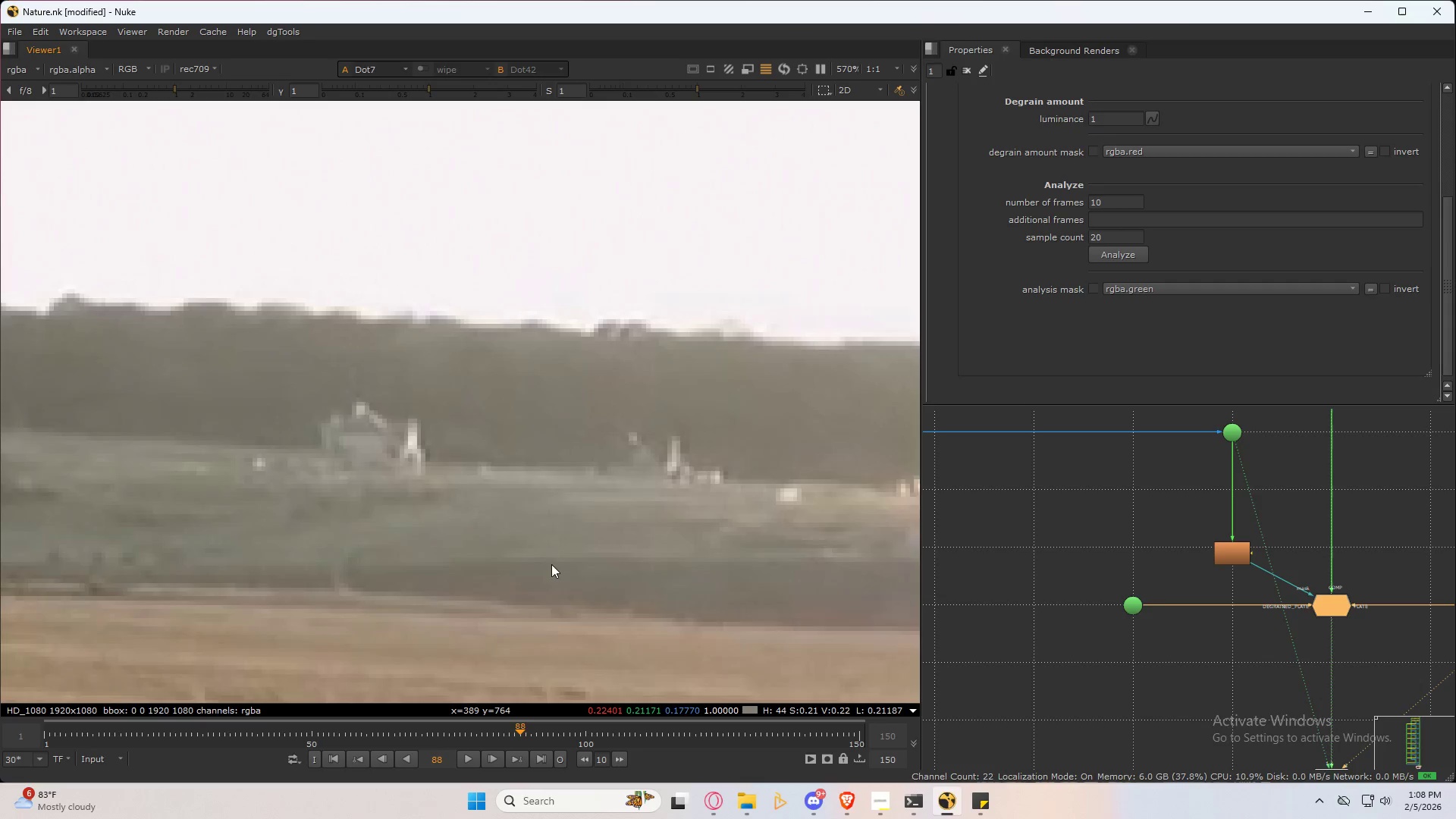 
scroll: coordinate [575, 564], scroll_direction: up, amount: 1.0
 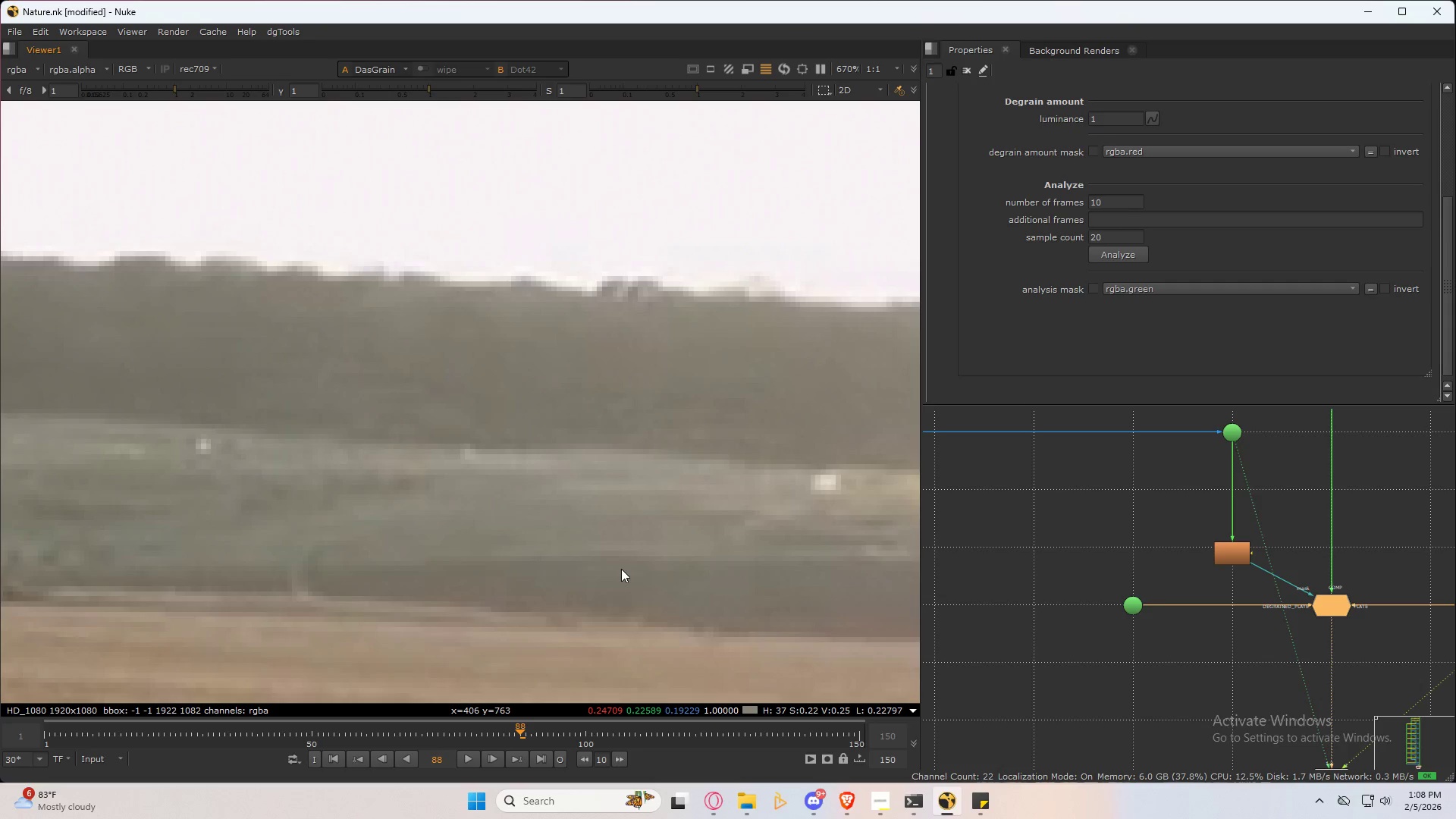 
key(3)
 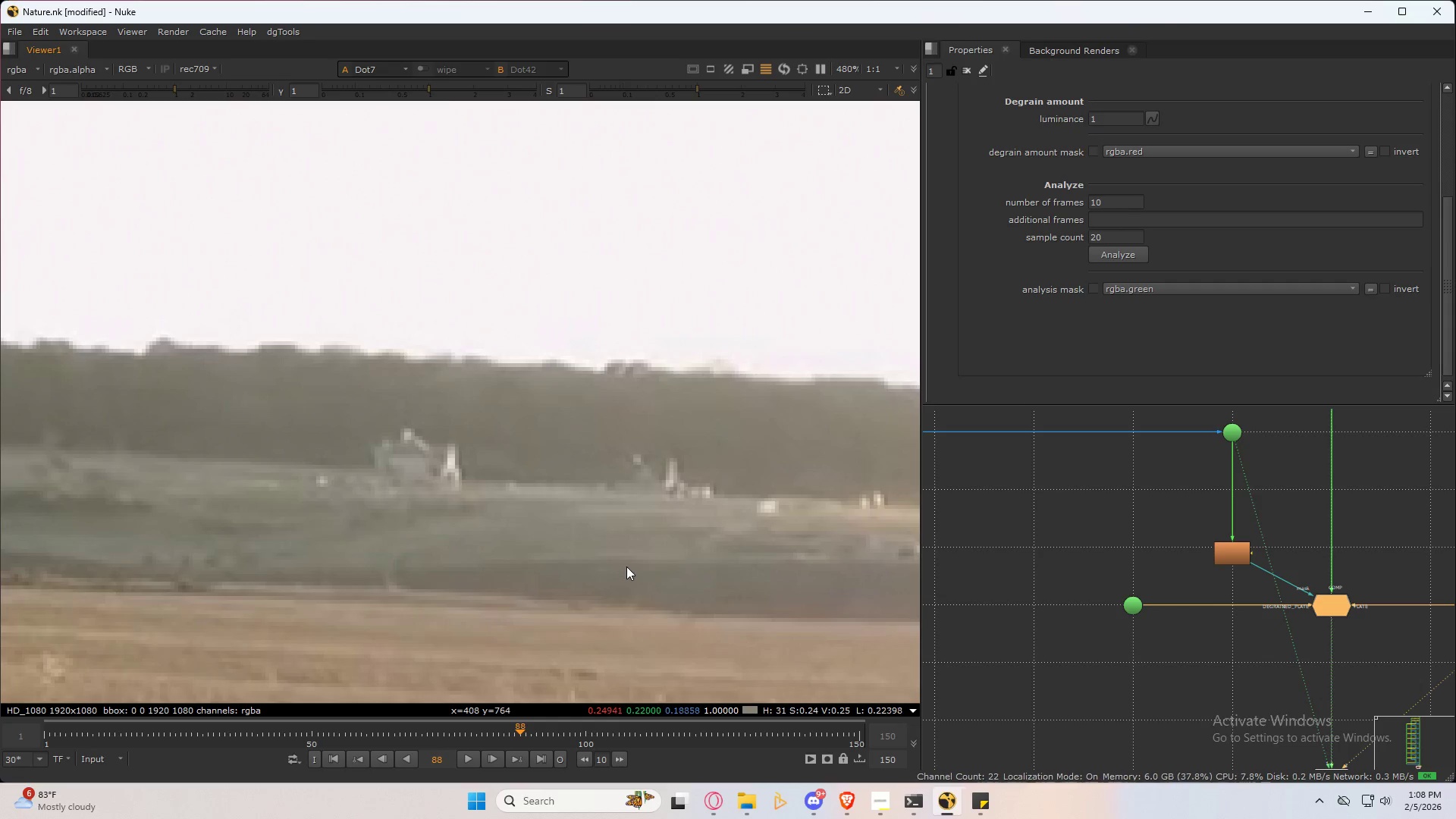 
key(2)
 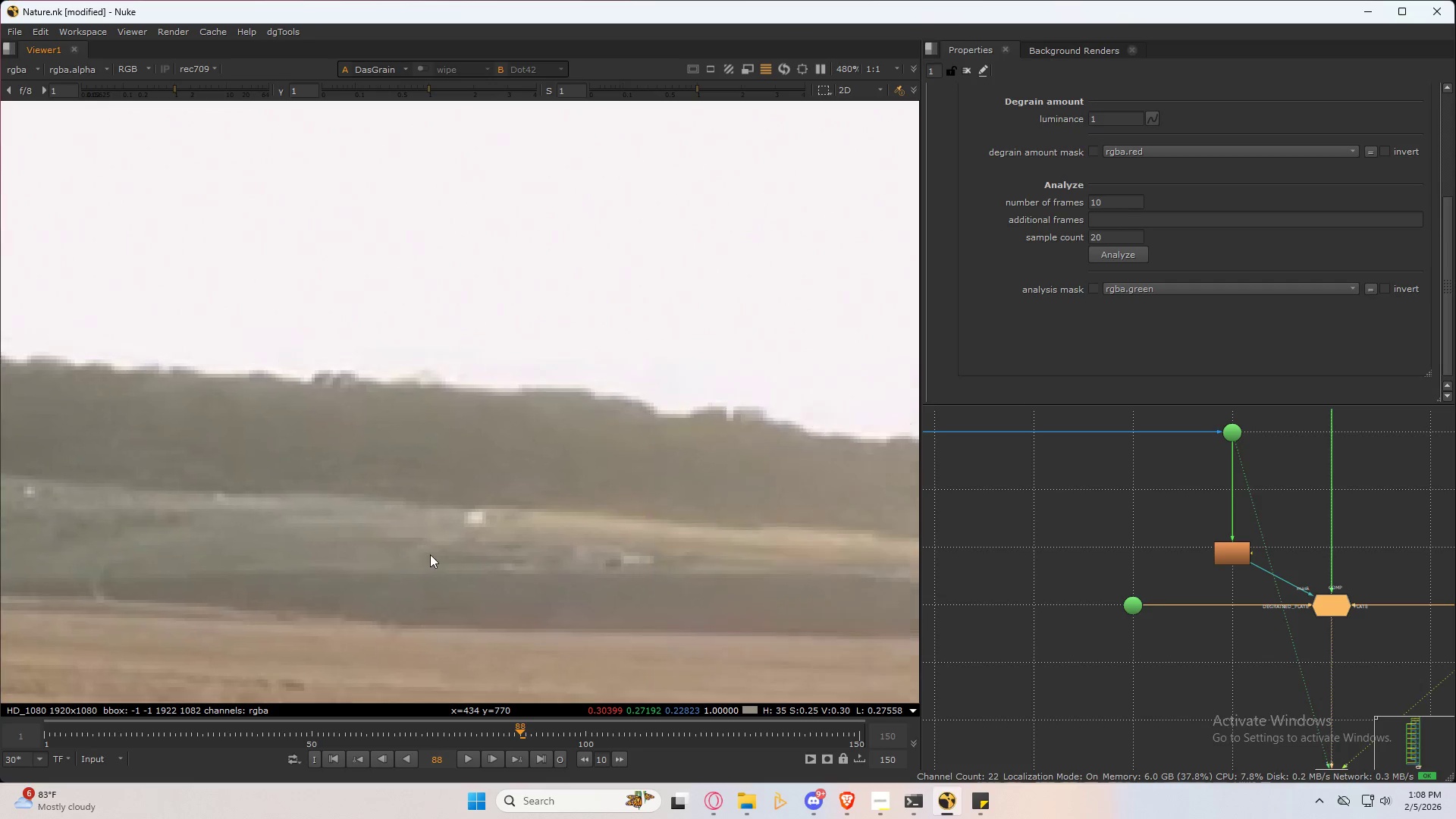 
scroll: coordinate [621, 569], scroll_direction: down, amount: 2.0
 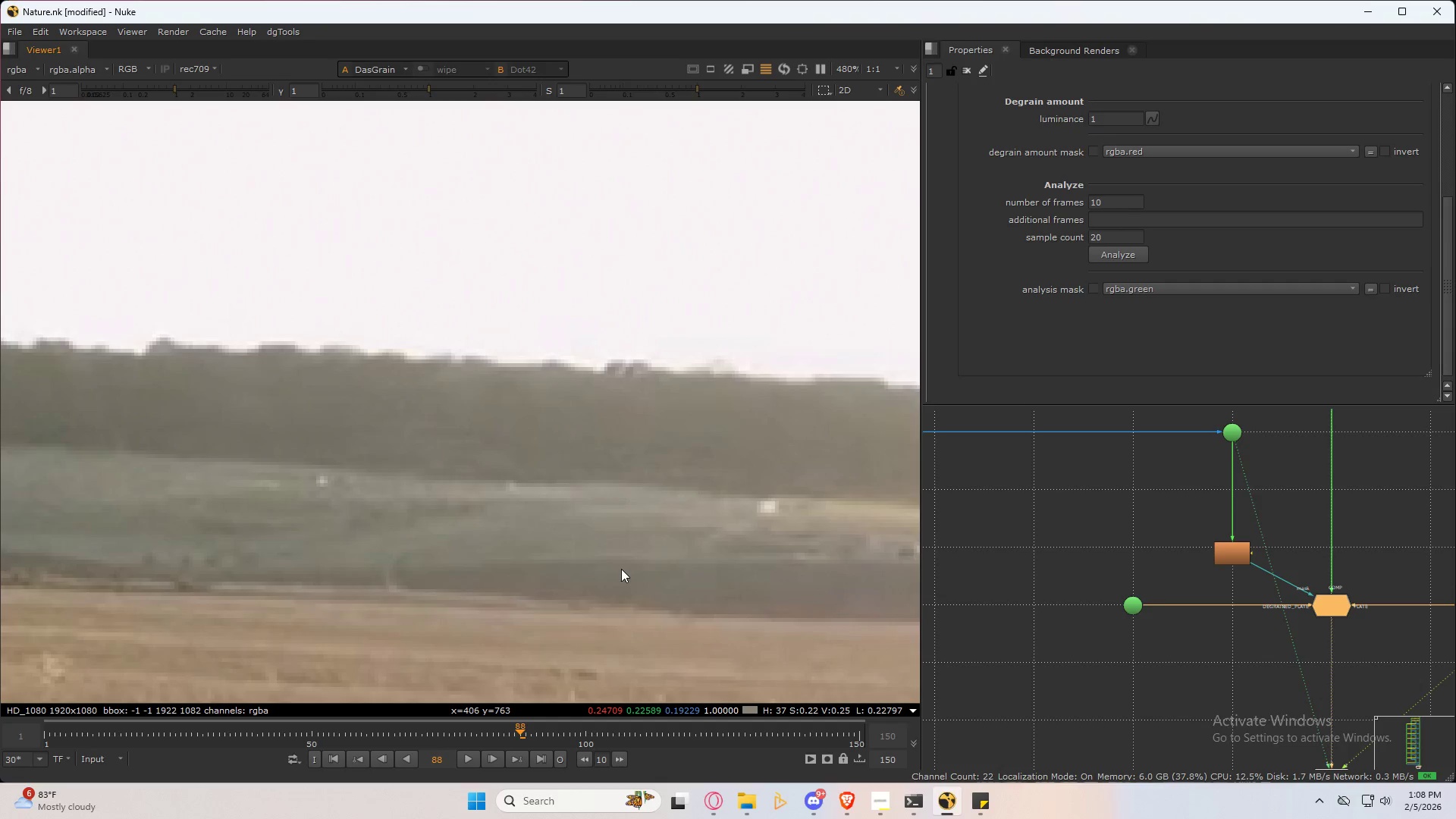 
type(32323)
 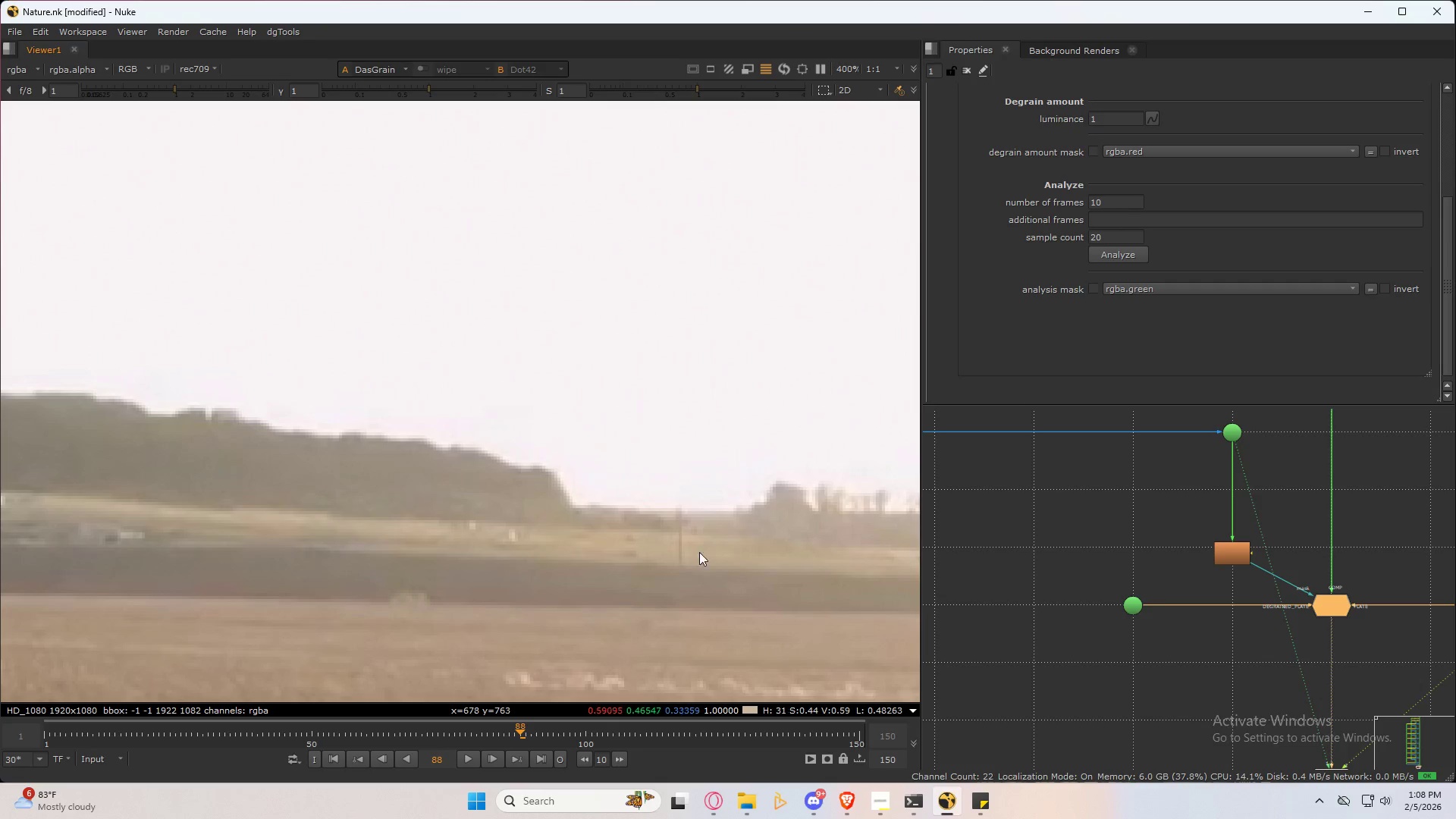 
scroll: coordinate [334, 551], scroll_direction: down, amount: 1.0
 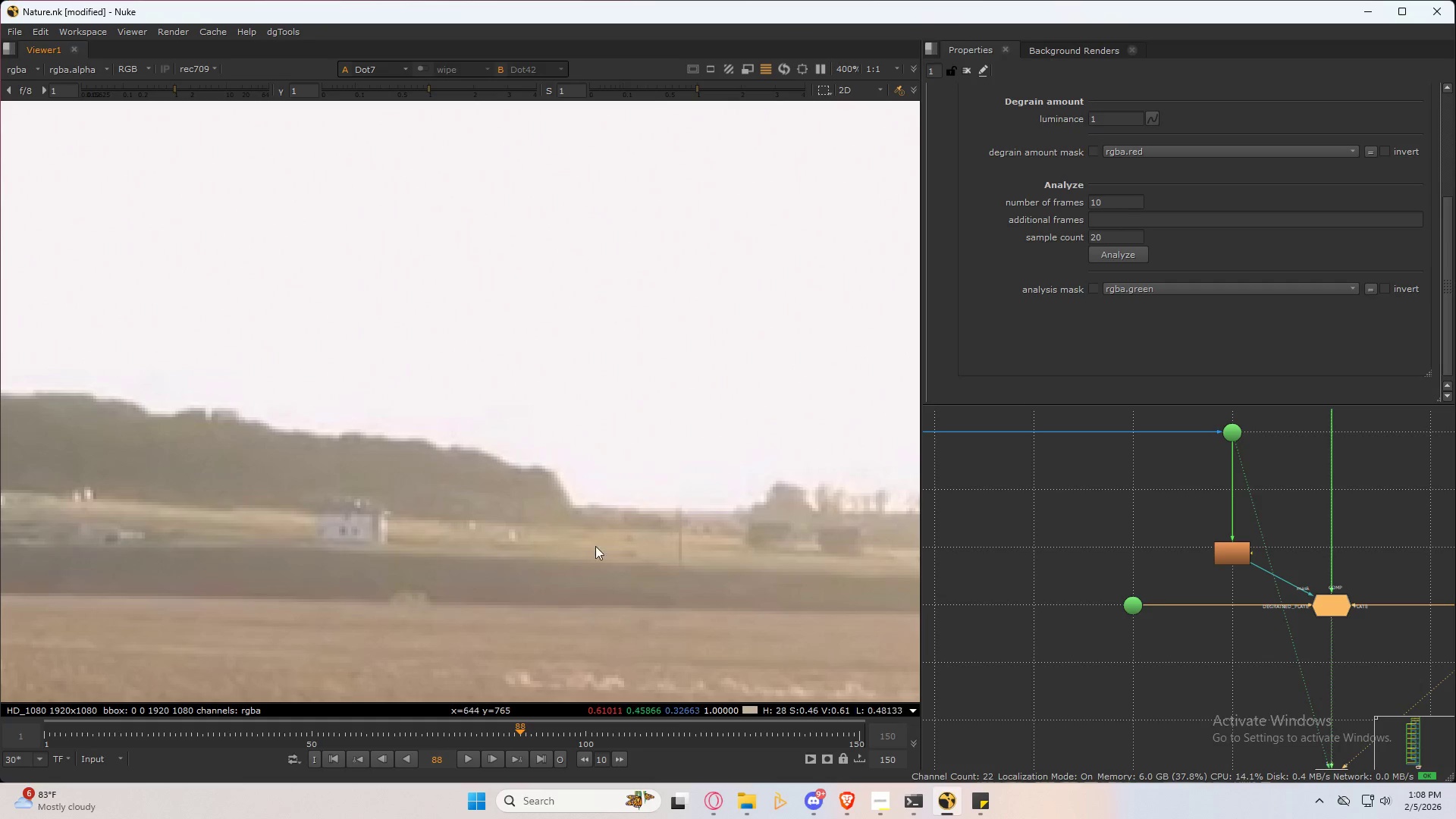 
type(23)
 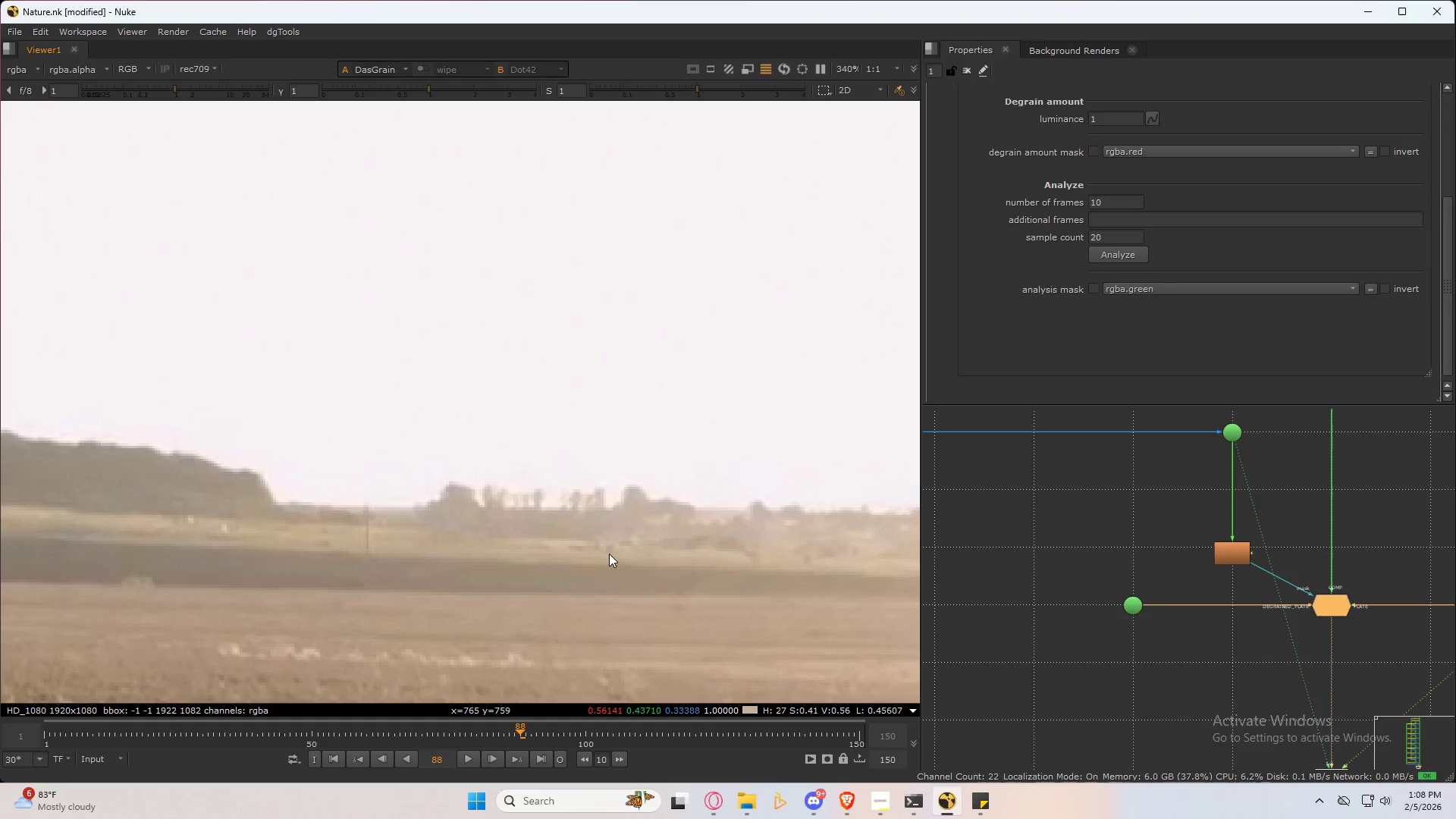 
scroll: coordinate [714, 552], scroll_direction: down, amount: 1.0
 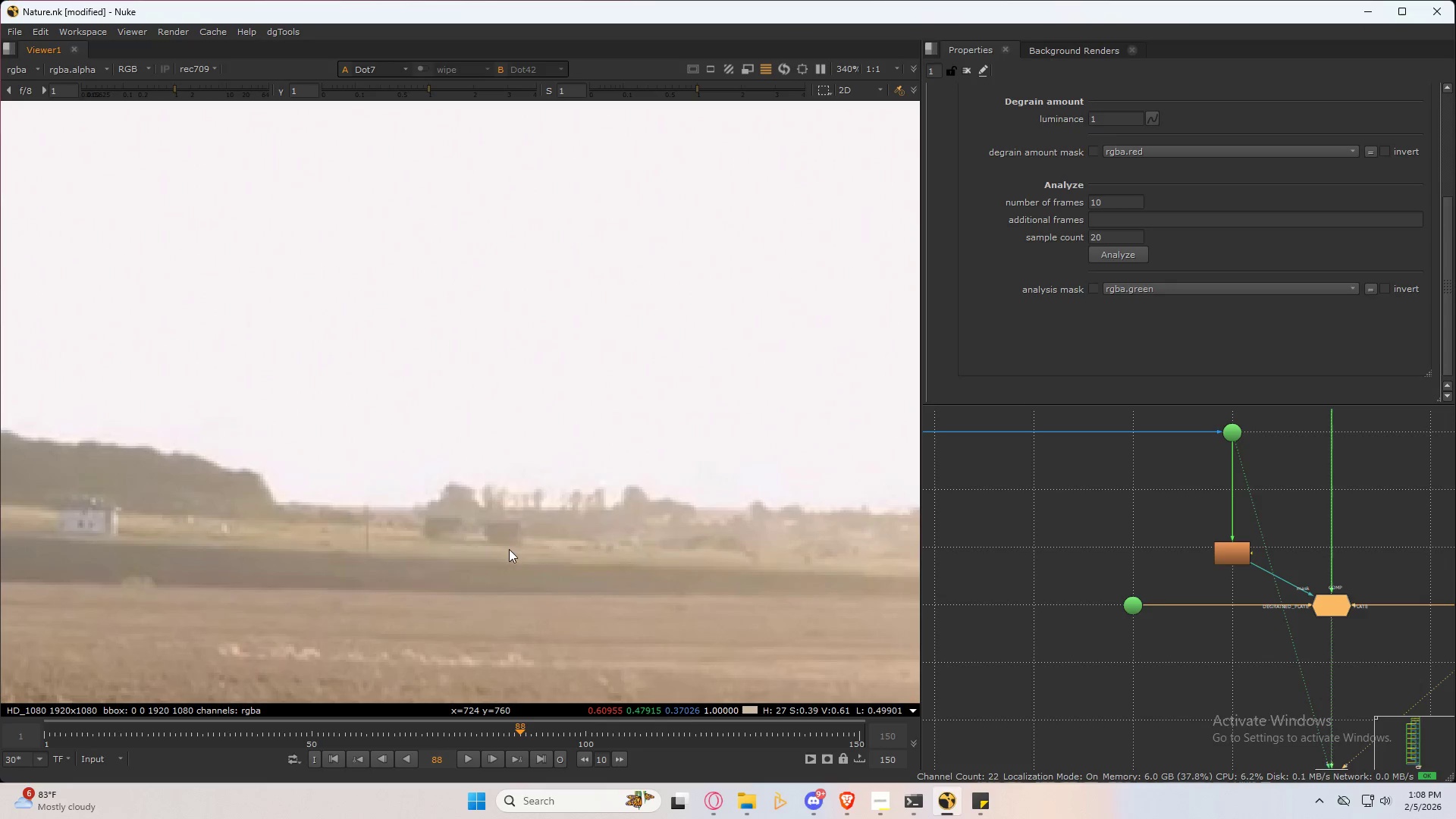 
type(232323232323232)
 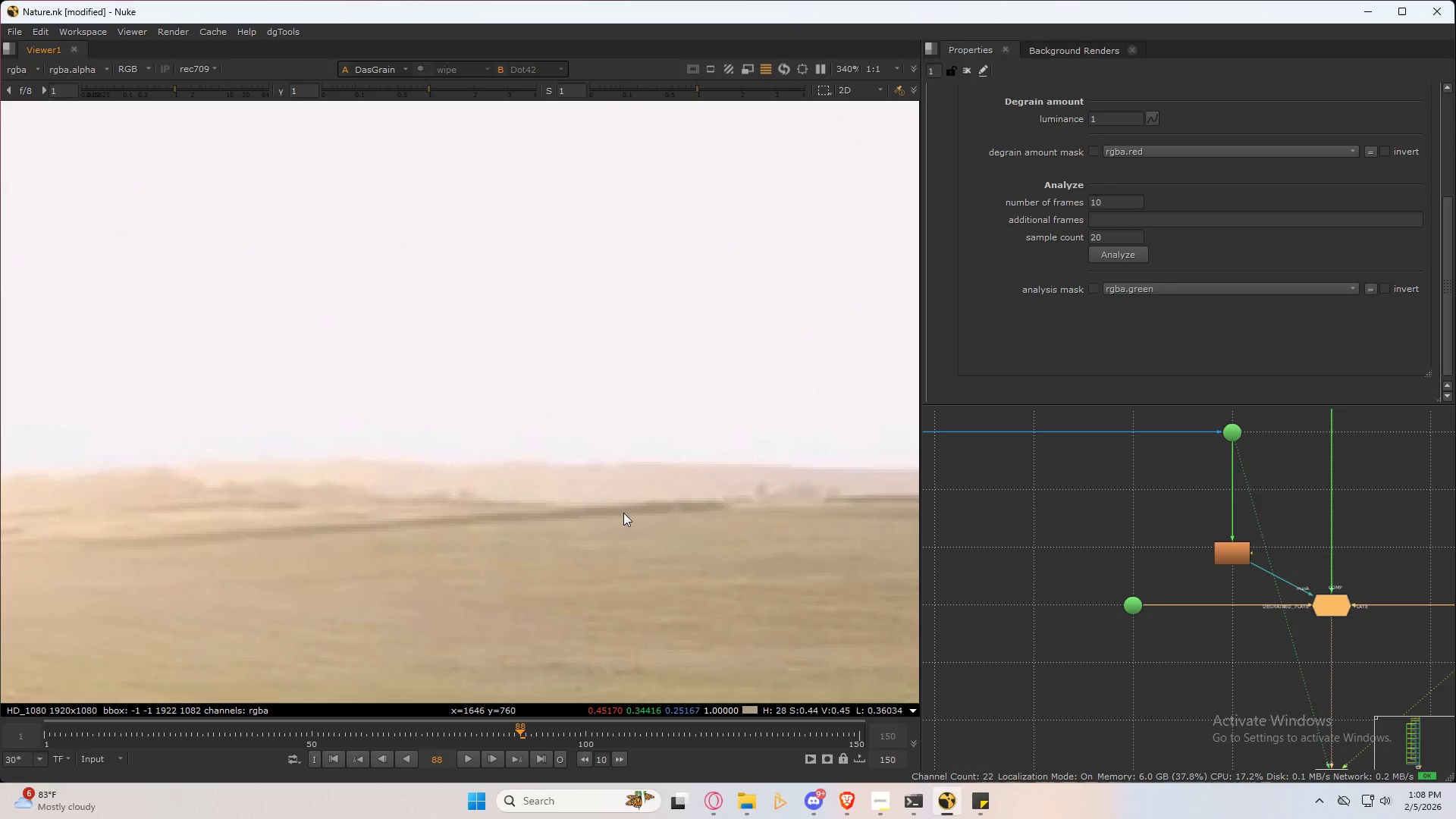 
scroll: coordinate [527, 526], scroll_direction: down, amount: 2.0
 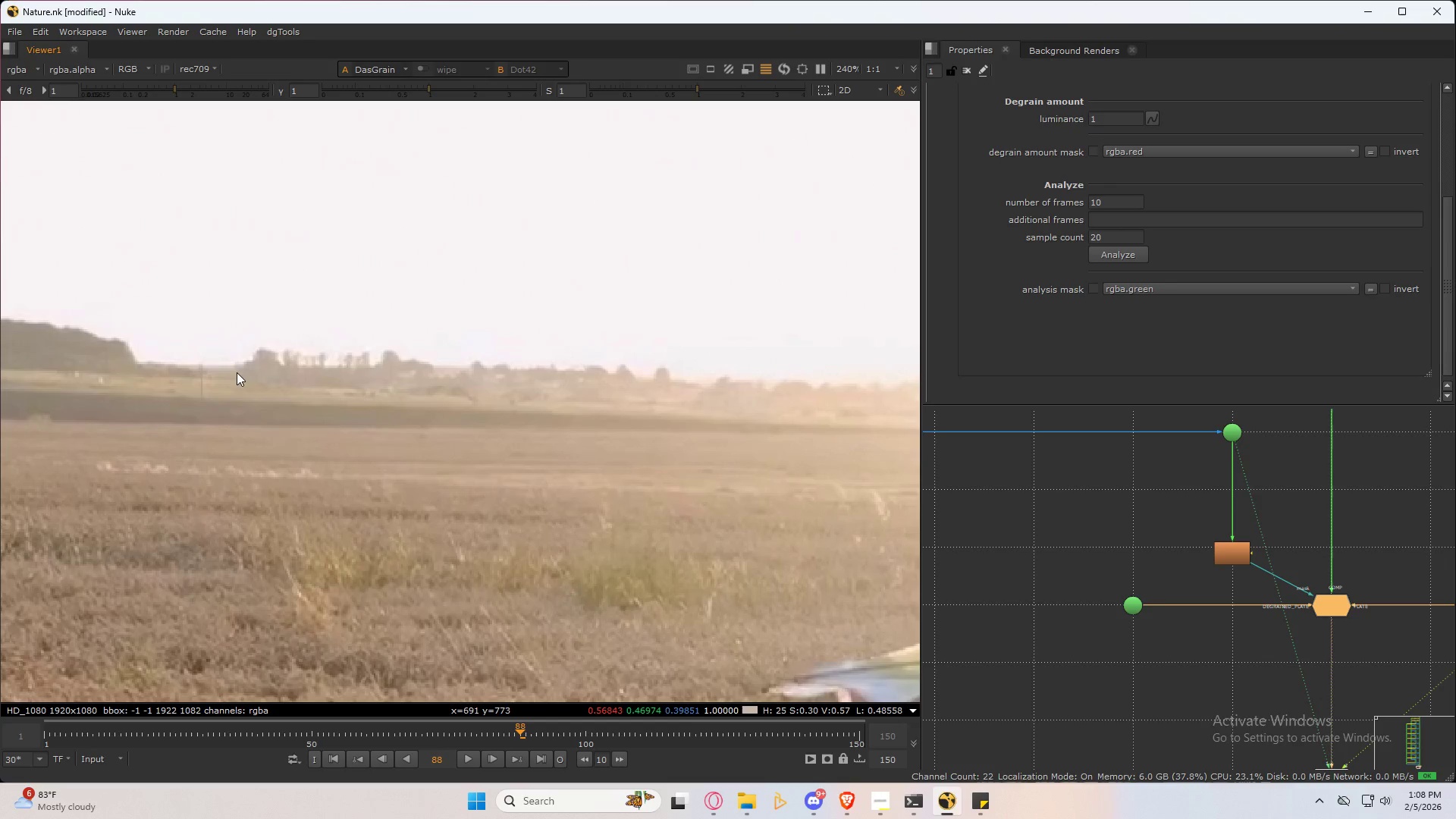 
scroll: coordinate [371, 397], scroll_direction: up, amount: 5.0
 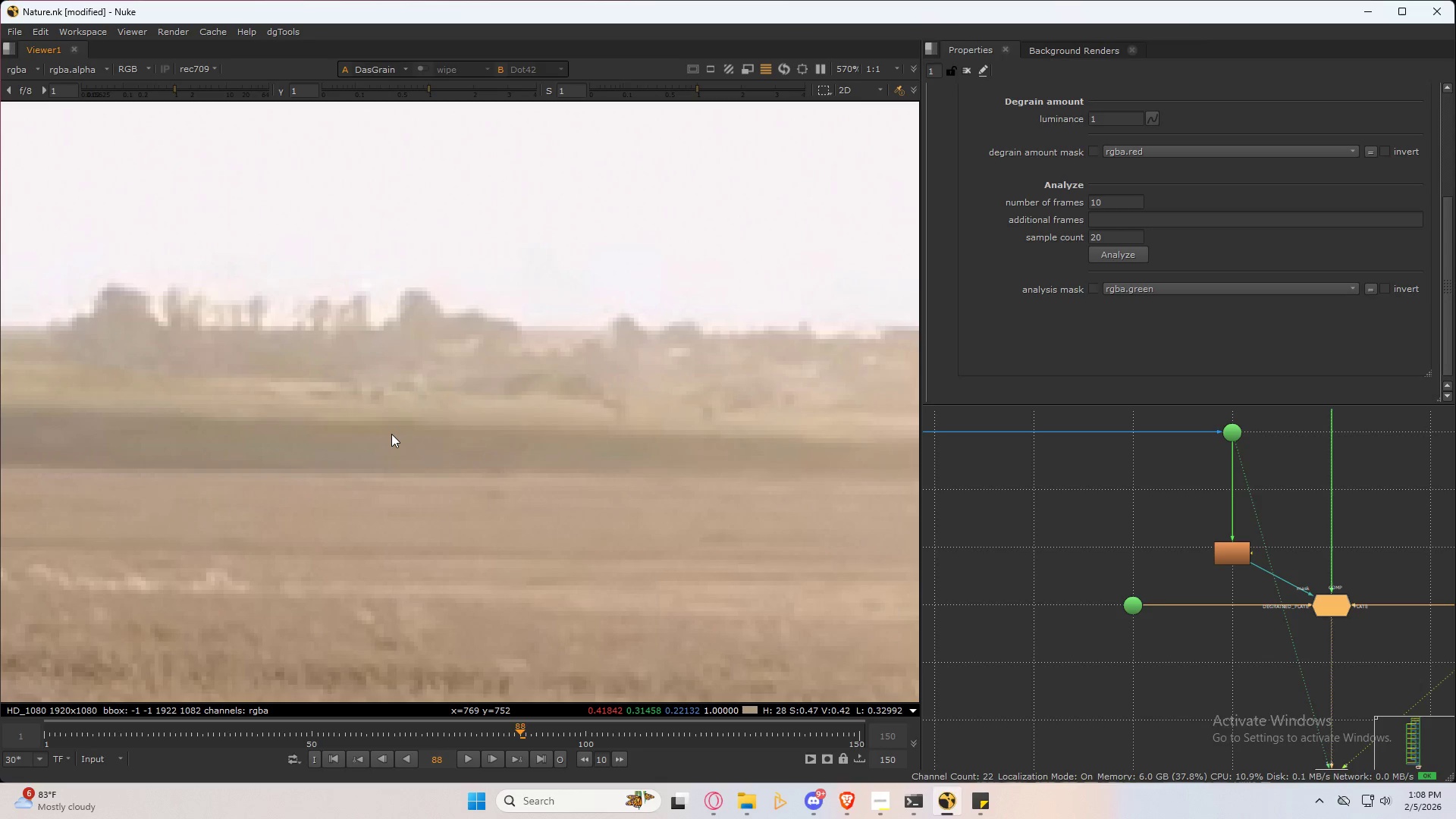 
double_click([391, 434])
 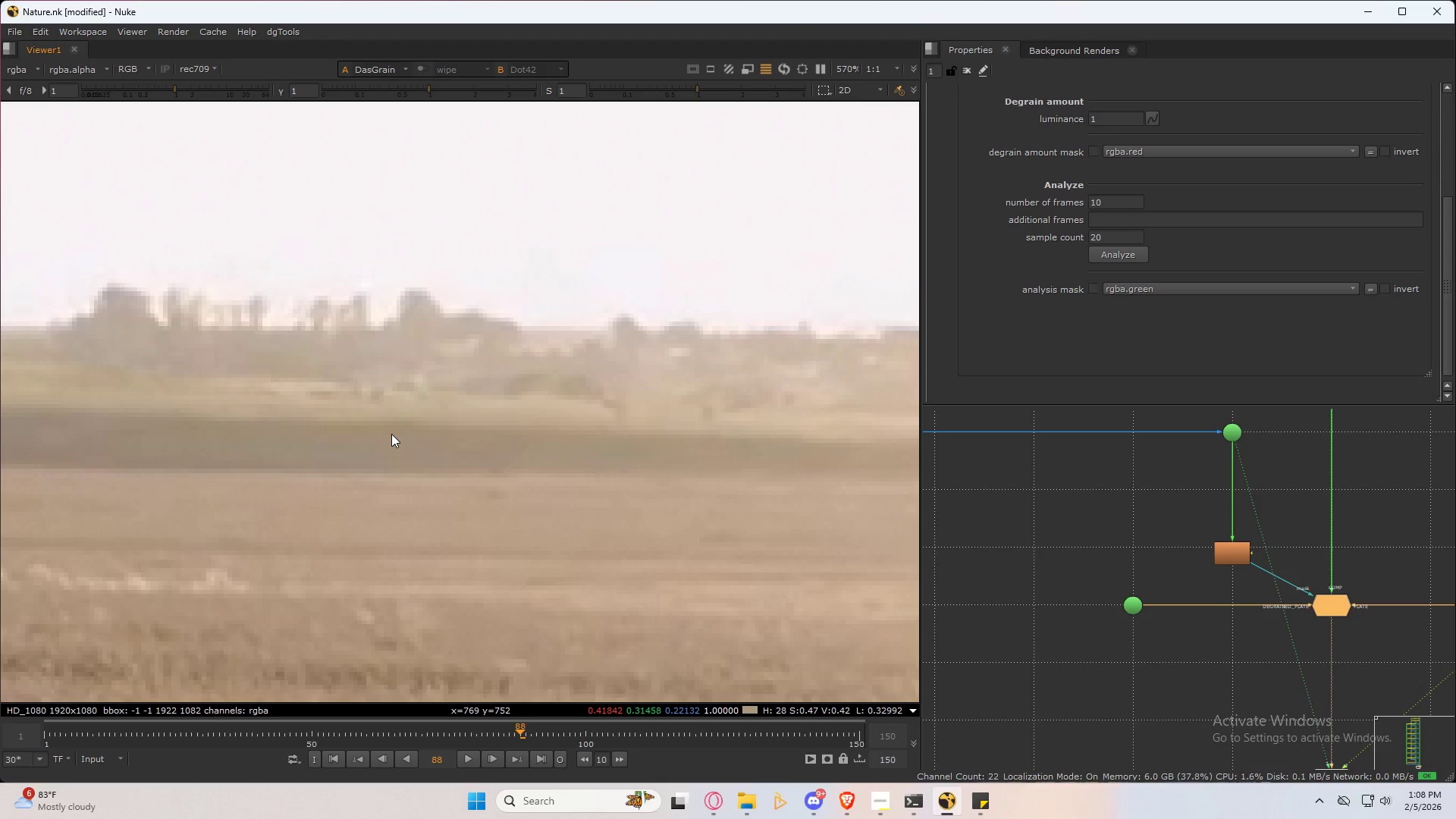 
triple_click([391, 434])
 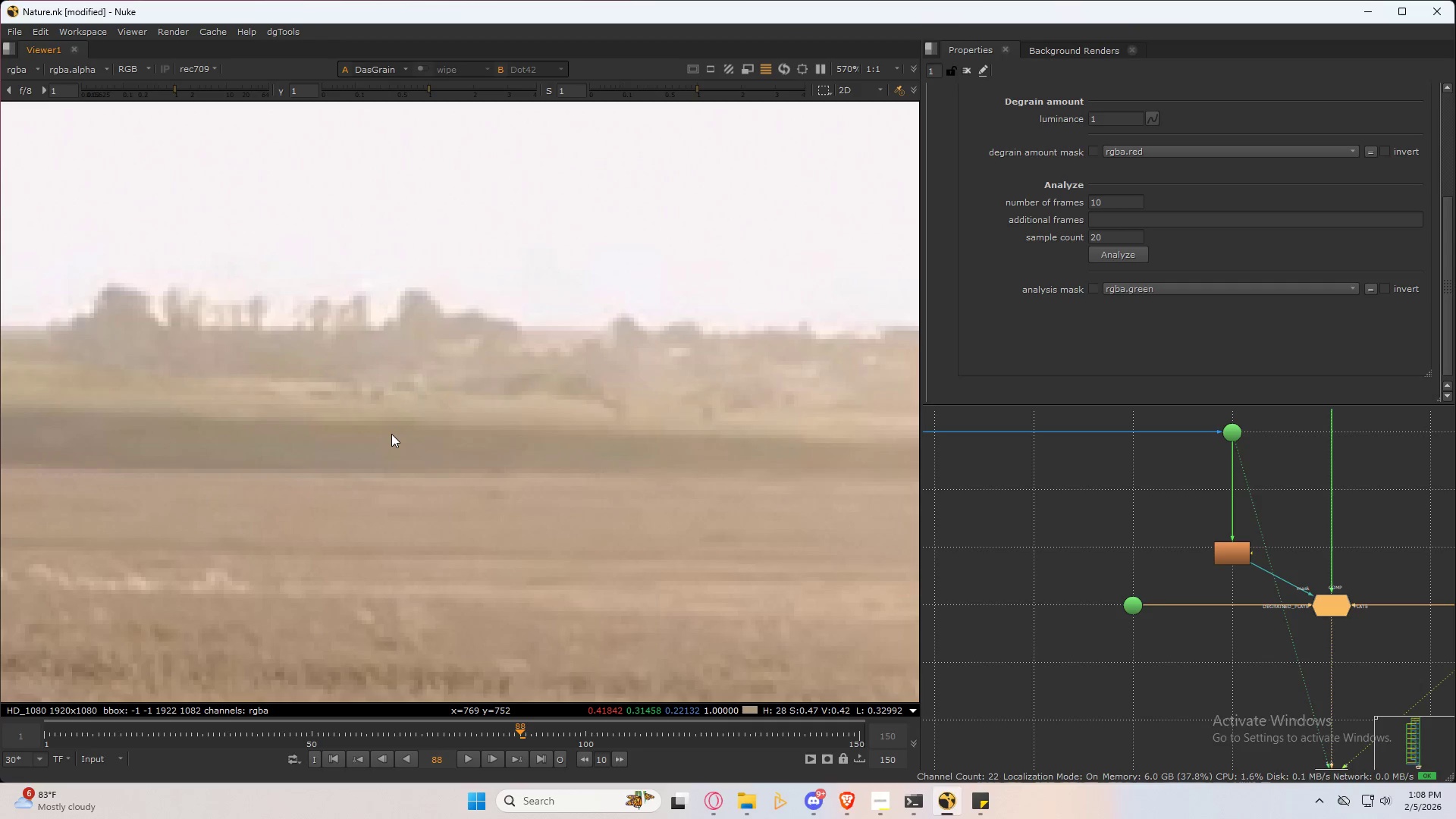 
key(3)
 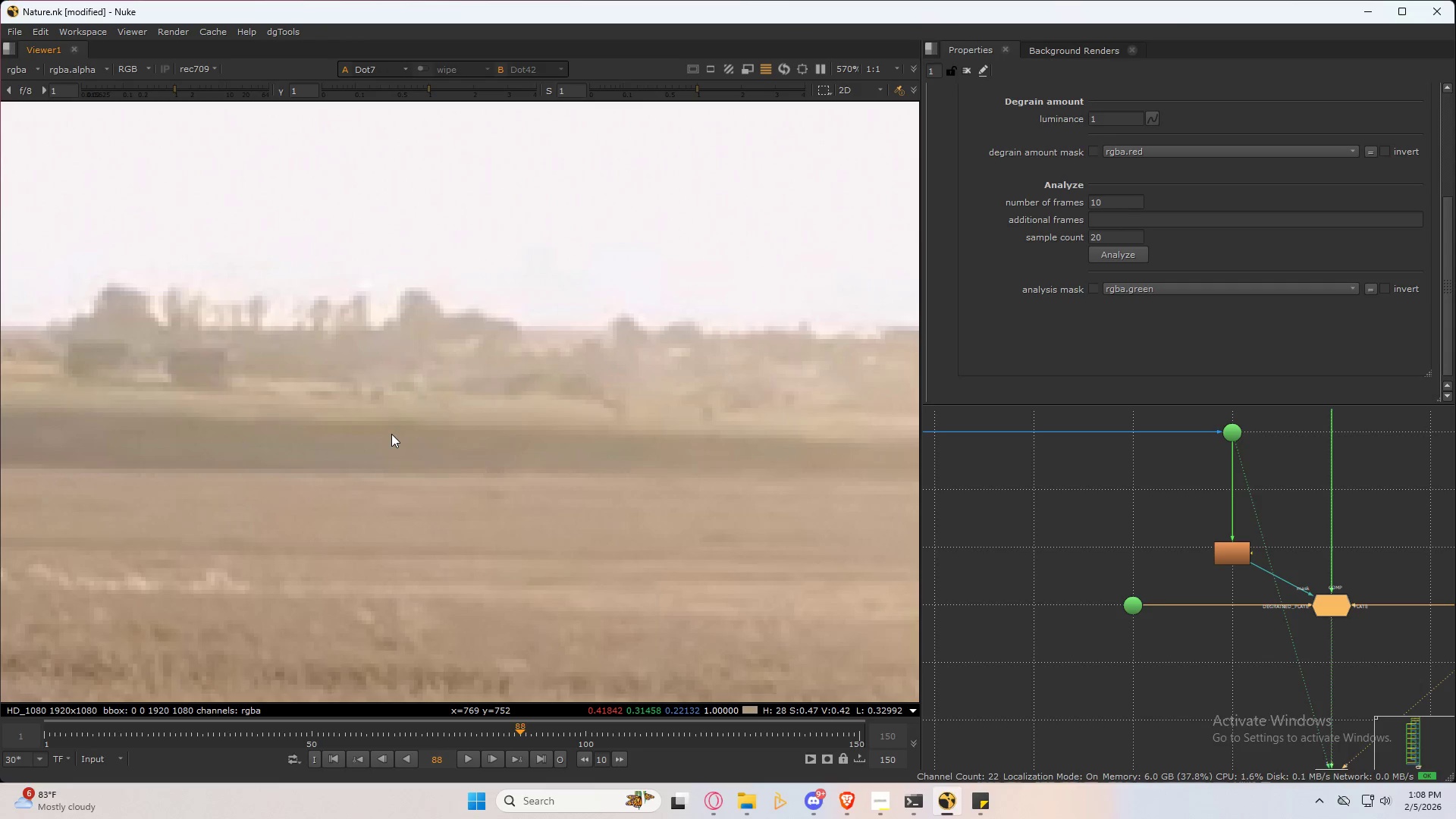 
type(2323)
 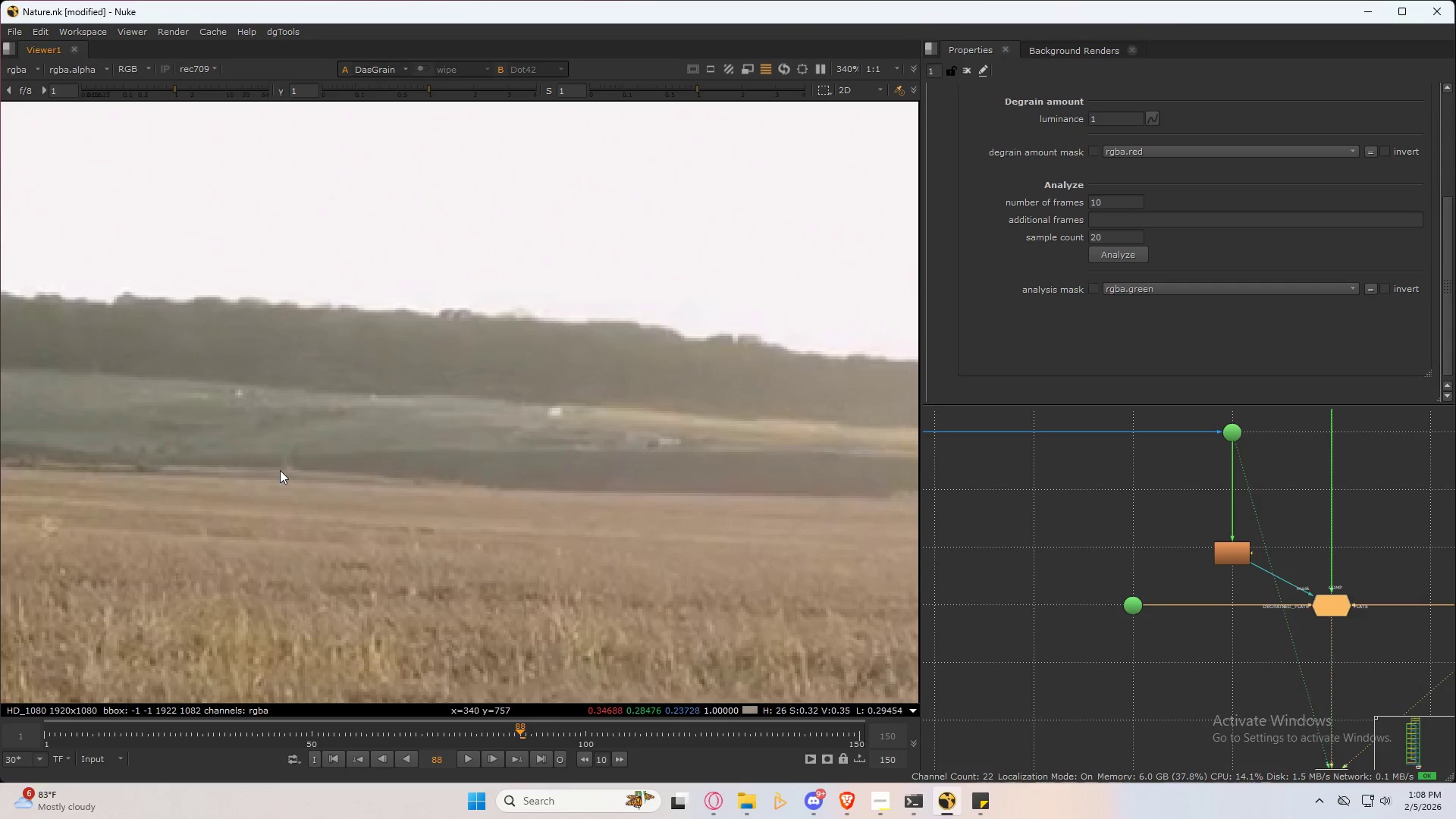 
scroll: coordinate [435, 468], scroll_direction: down, amount: 3.0
 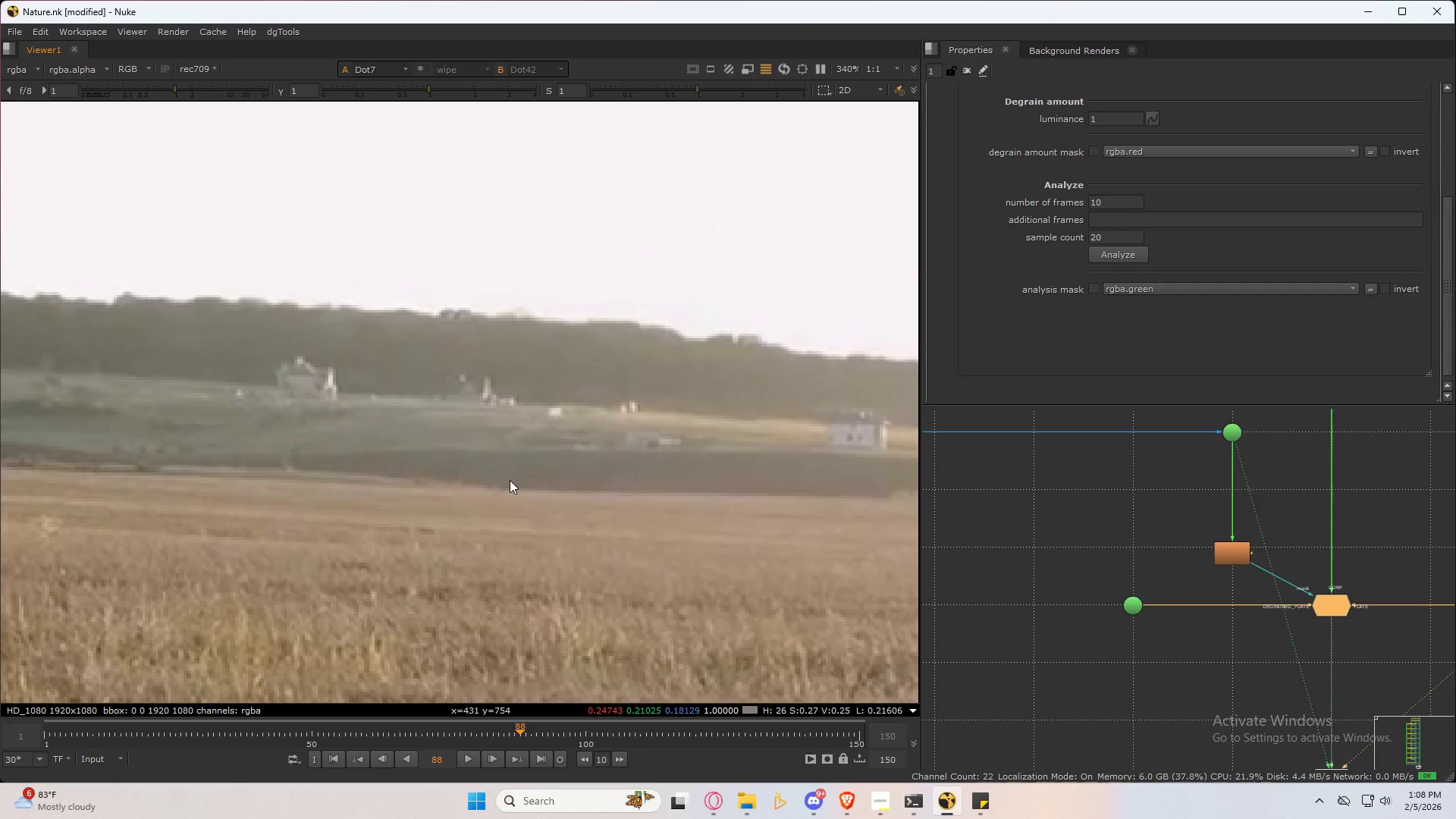 
type(2323232)
 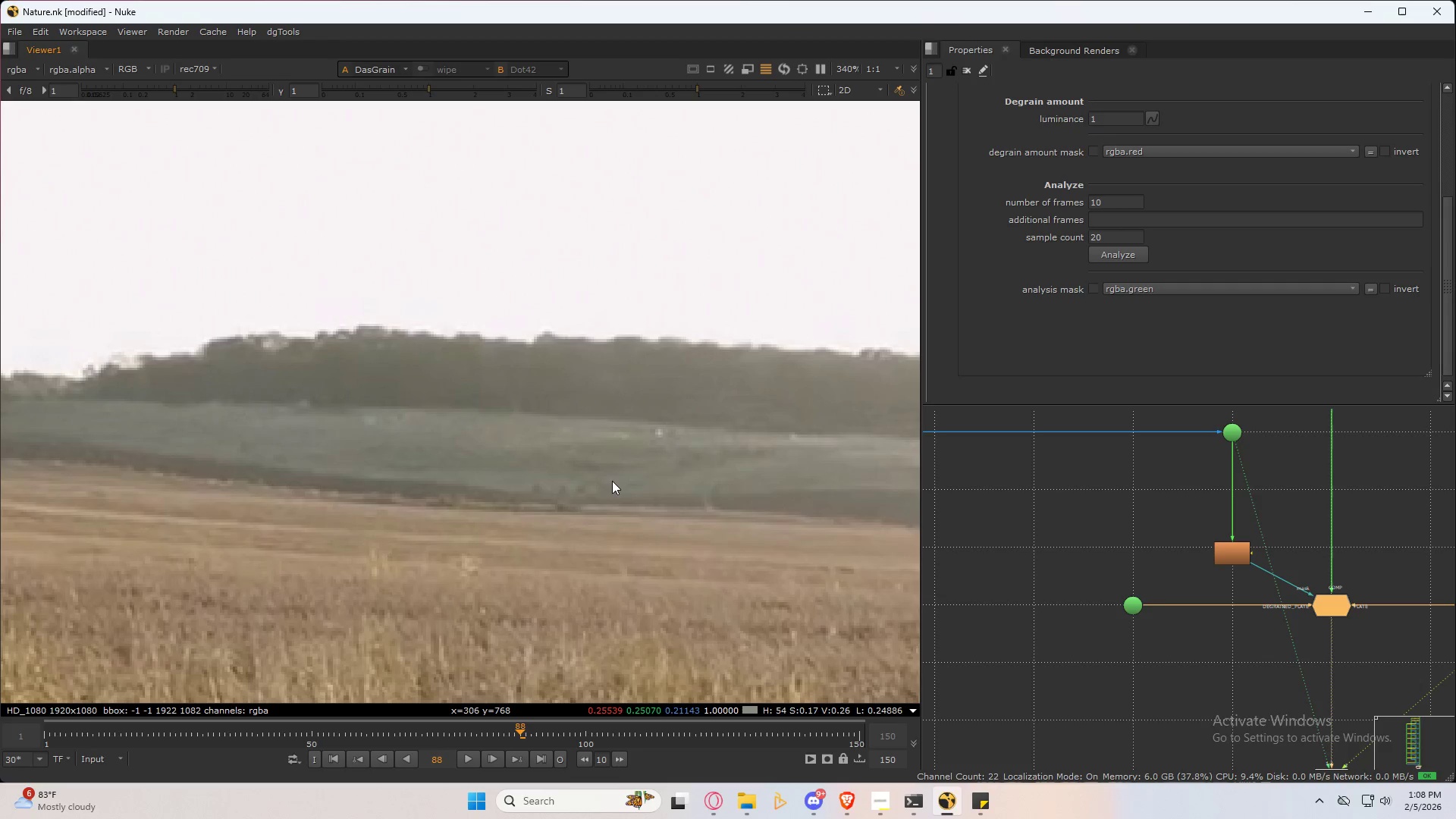 
scroll: coordinate [198, 443], scroll_direction: up, amount: 5.0
 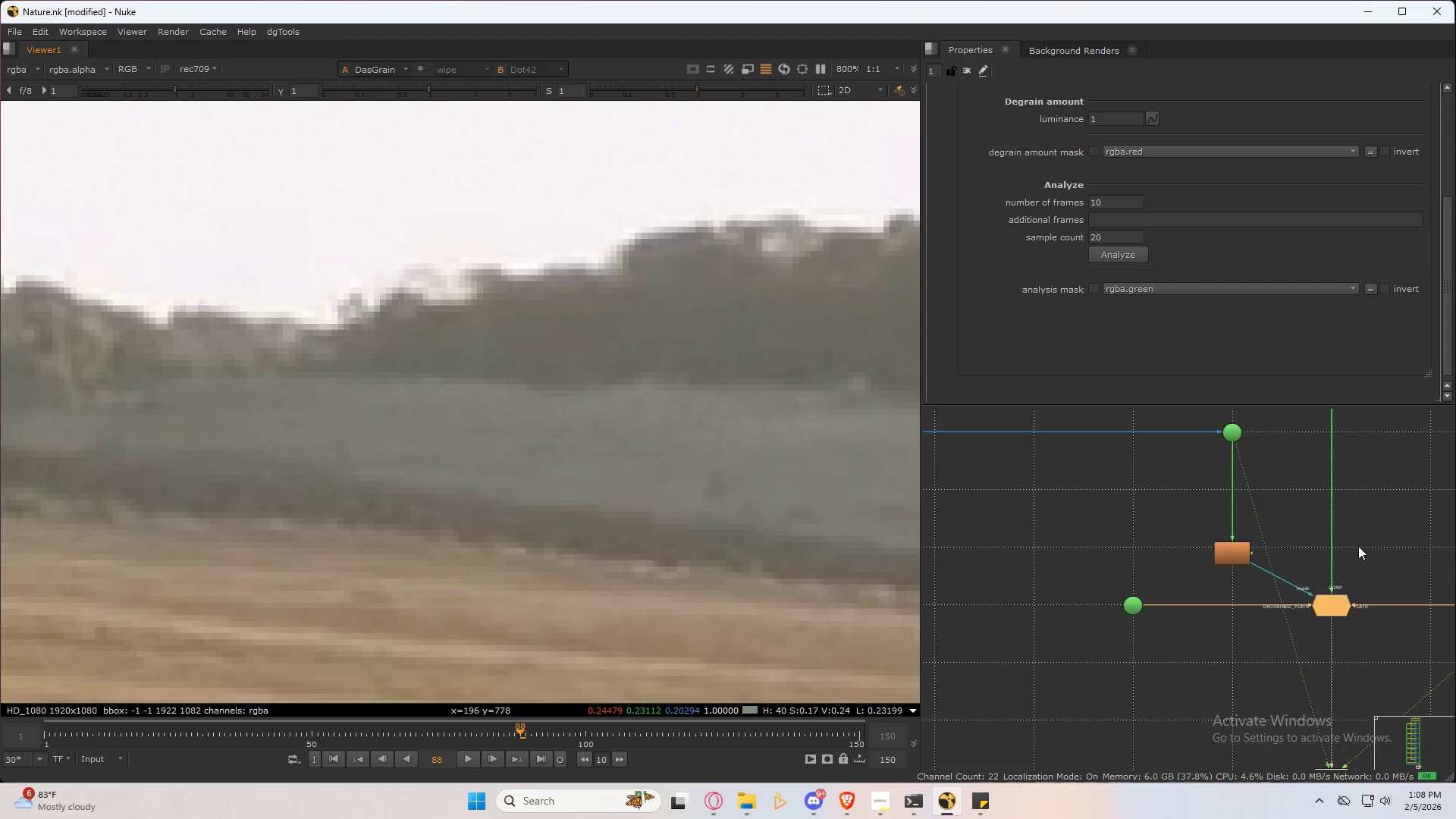 
double_click([1332, 607])
 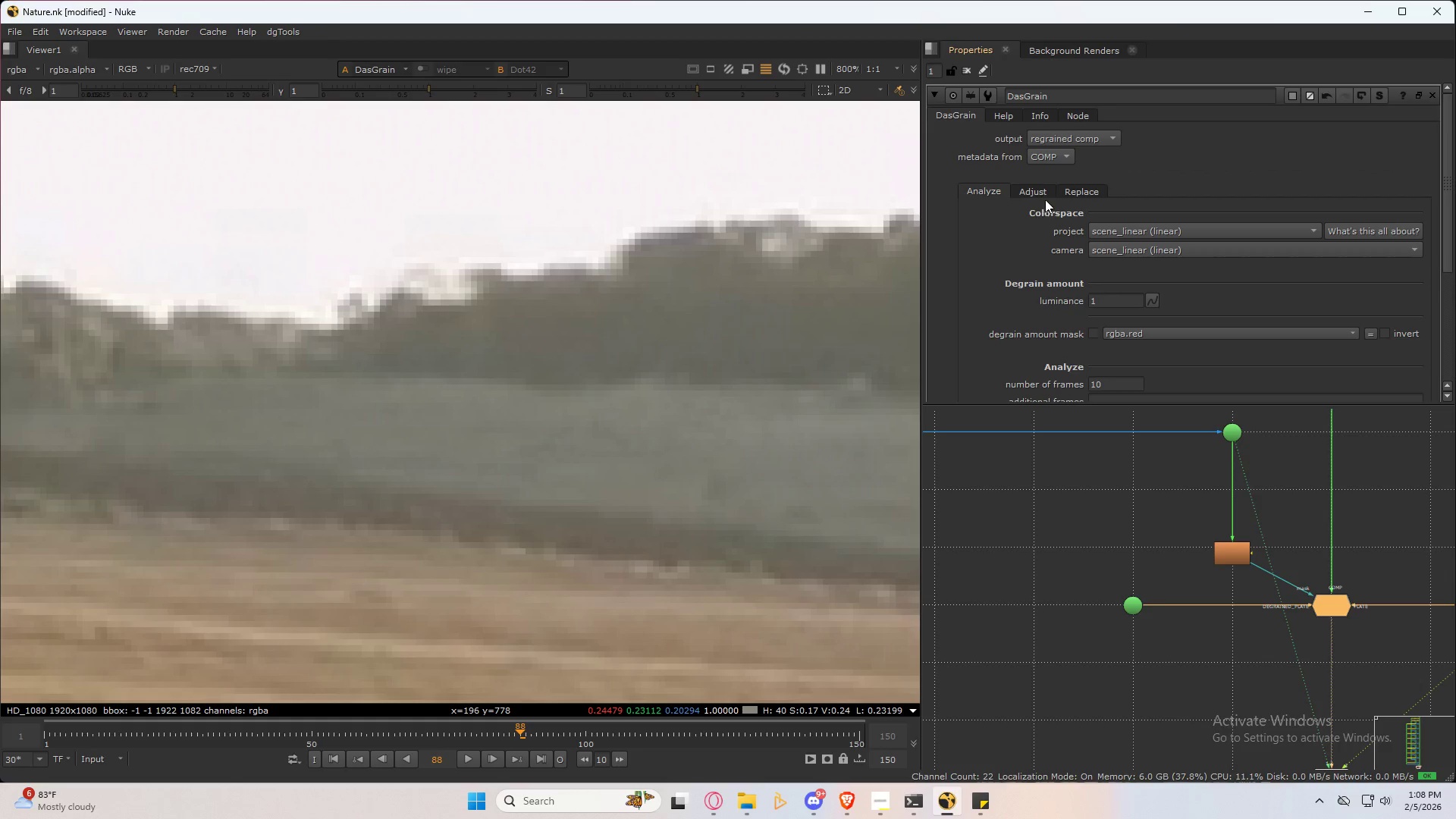 
left_click([1078, 196])
 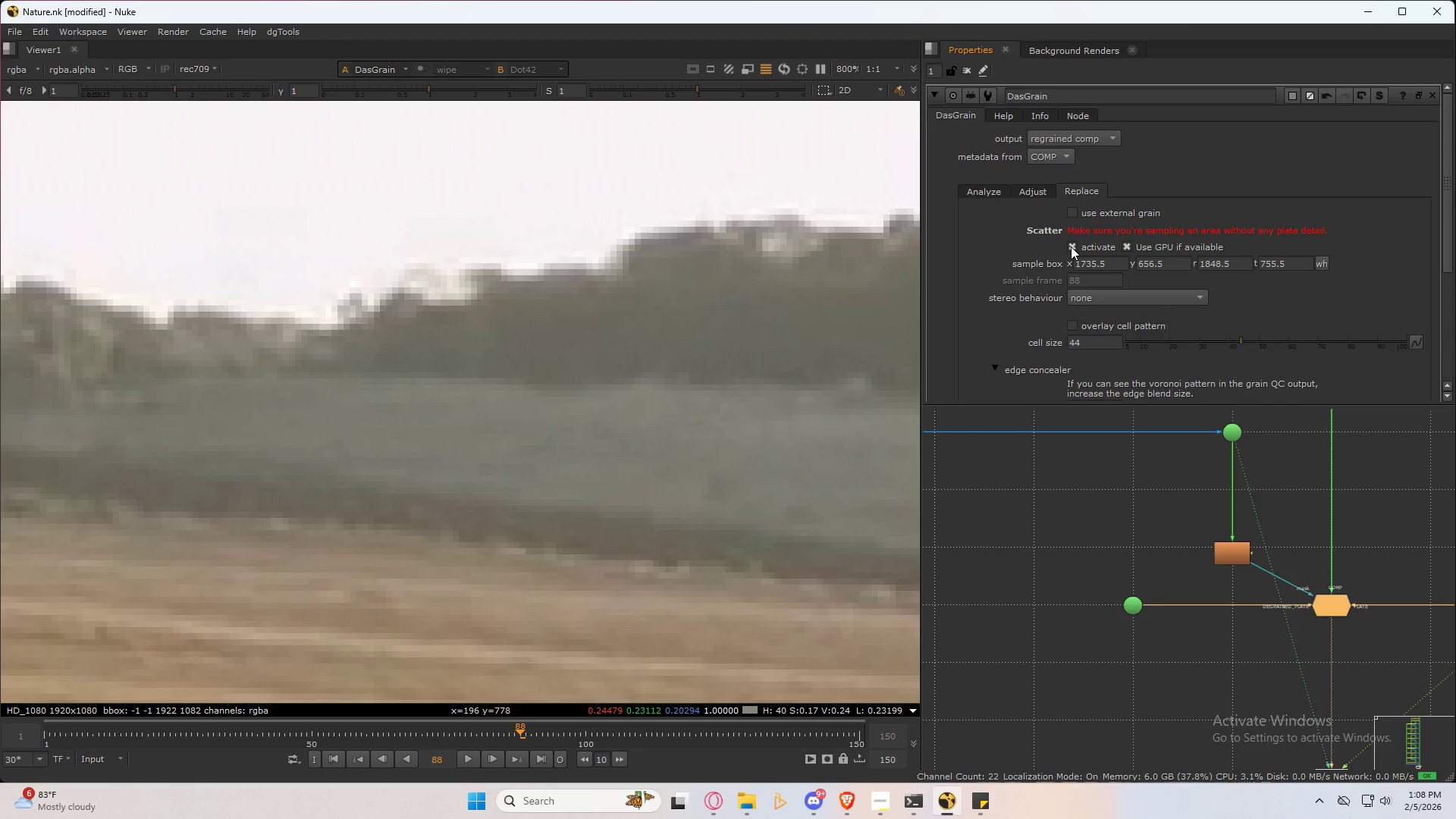 
left_click([1071, 246])
 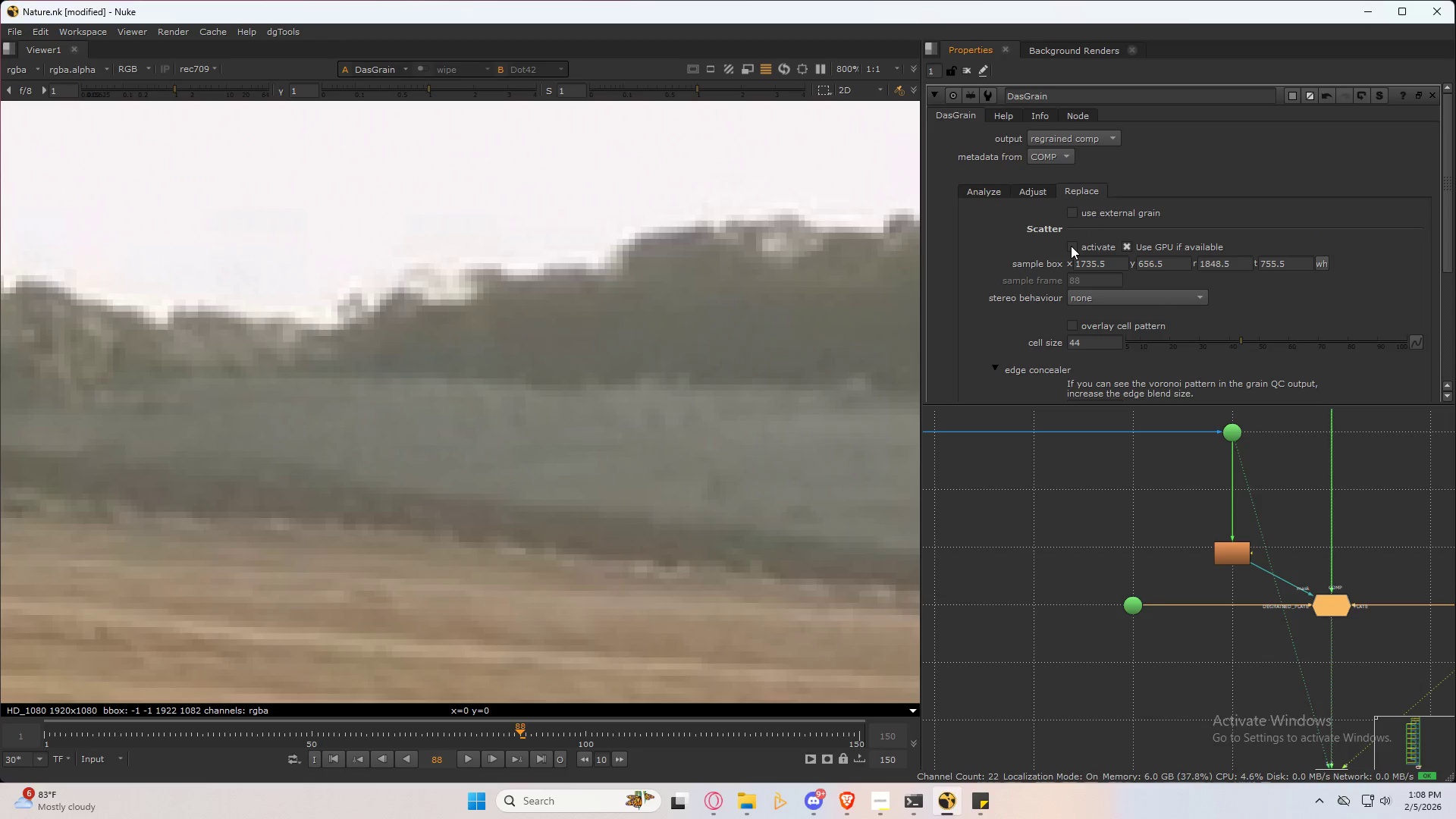 
left_click([1071, 246])
 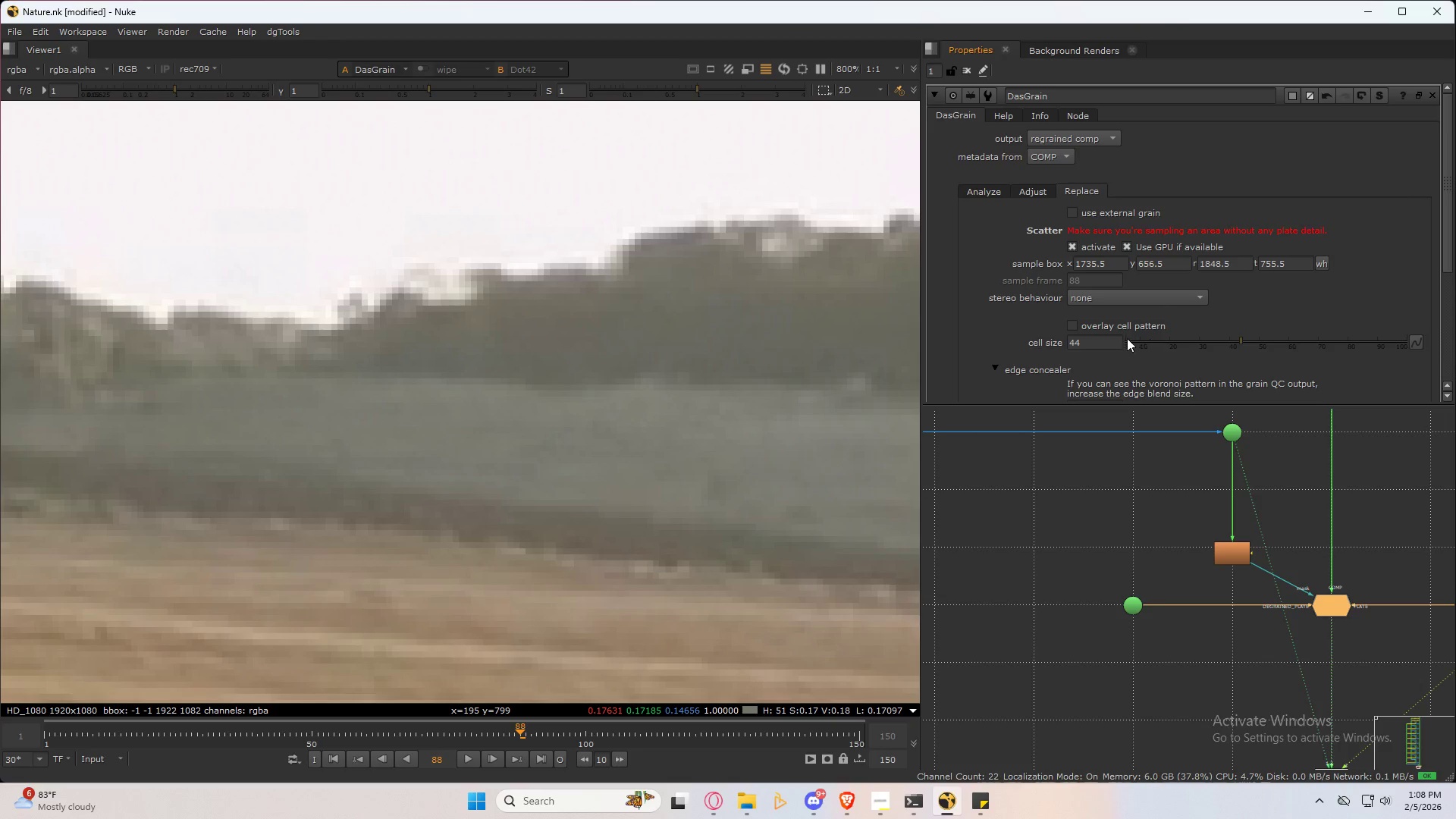 
wait(5.23)
 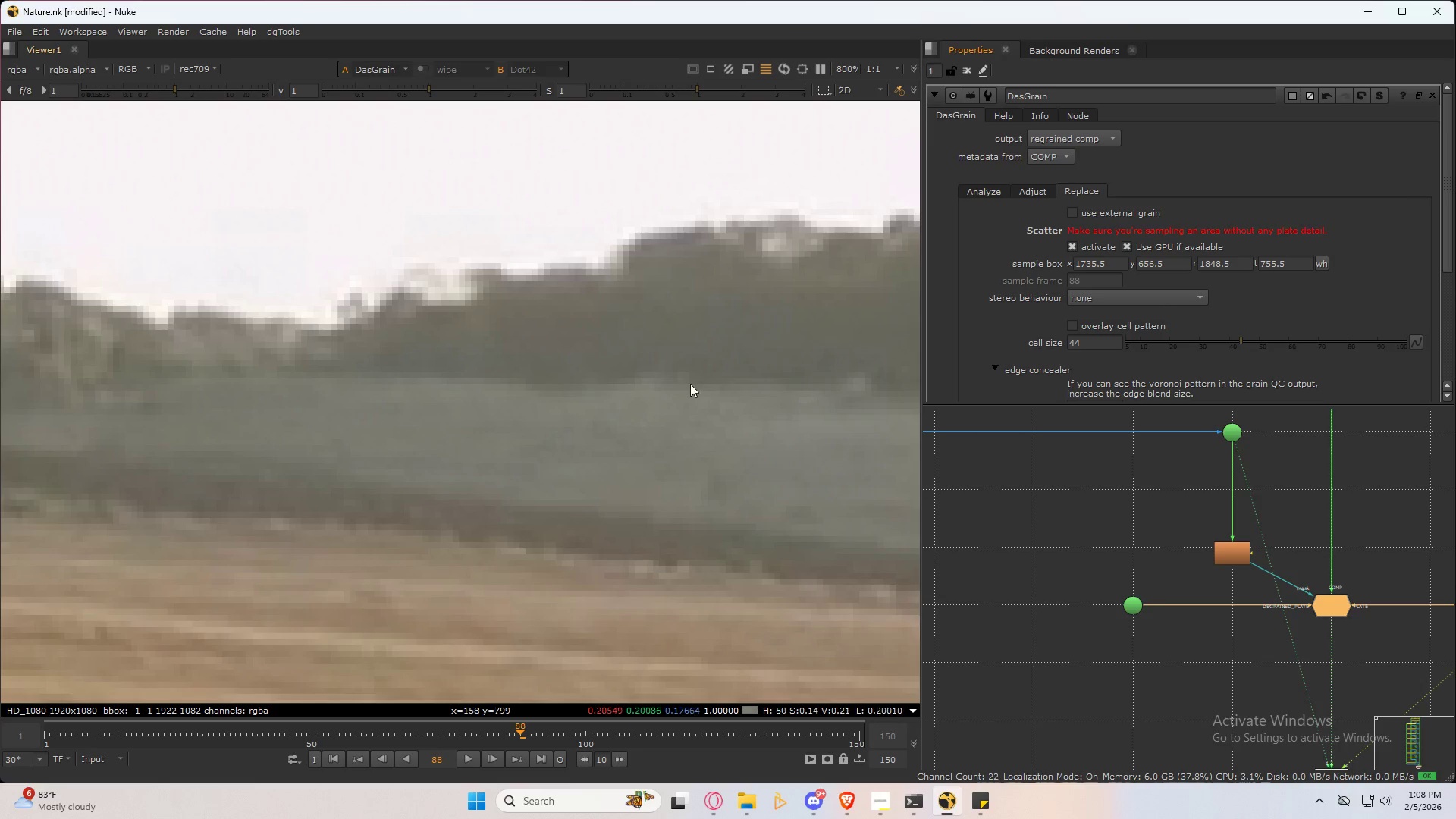 
left_click_drag(start_coordinate=[1240, 342], to_coordinate=[1191, 351])
 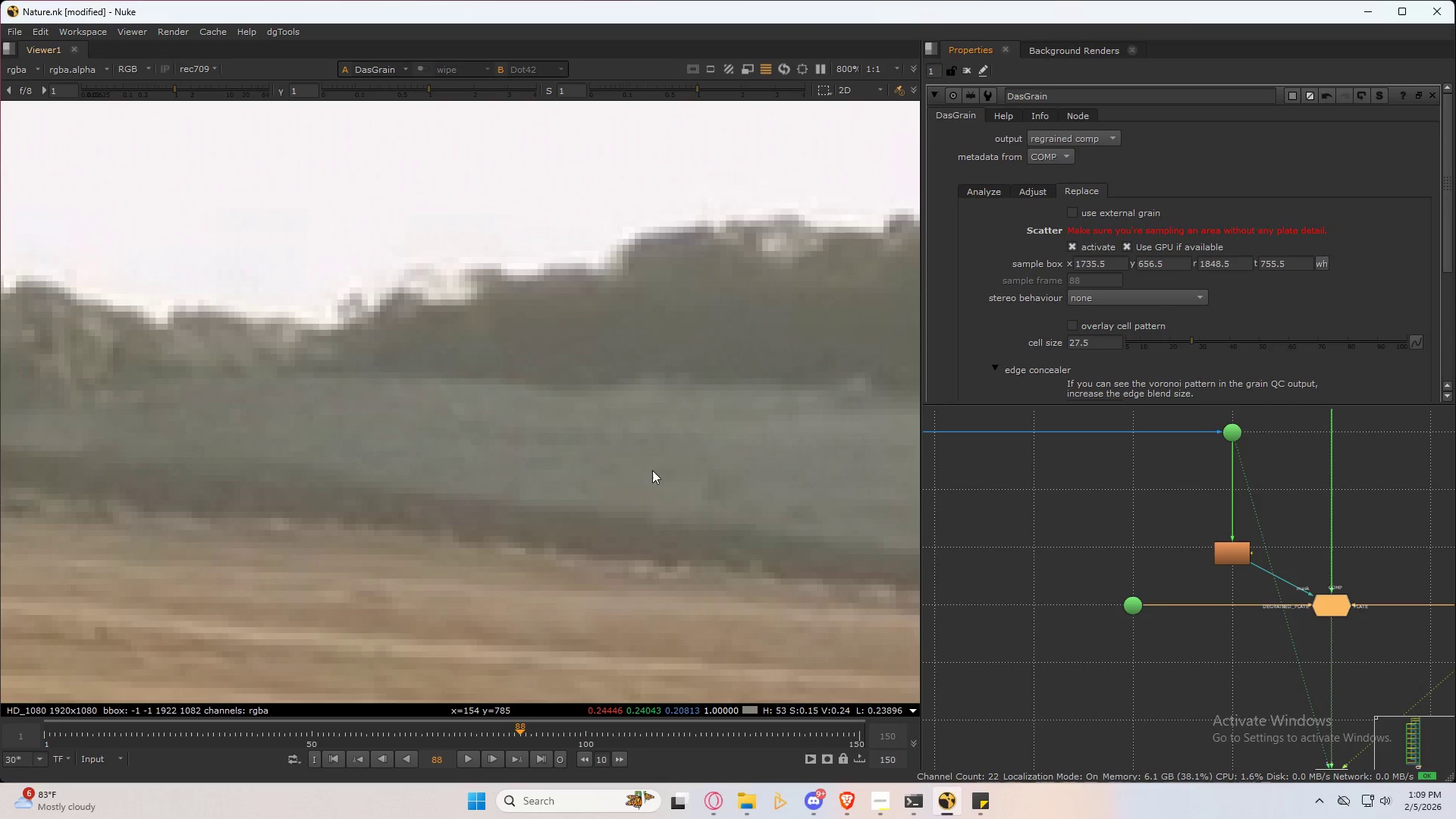 
left_click([639, 472])
 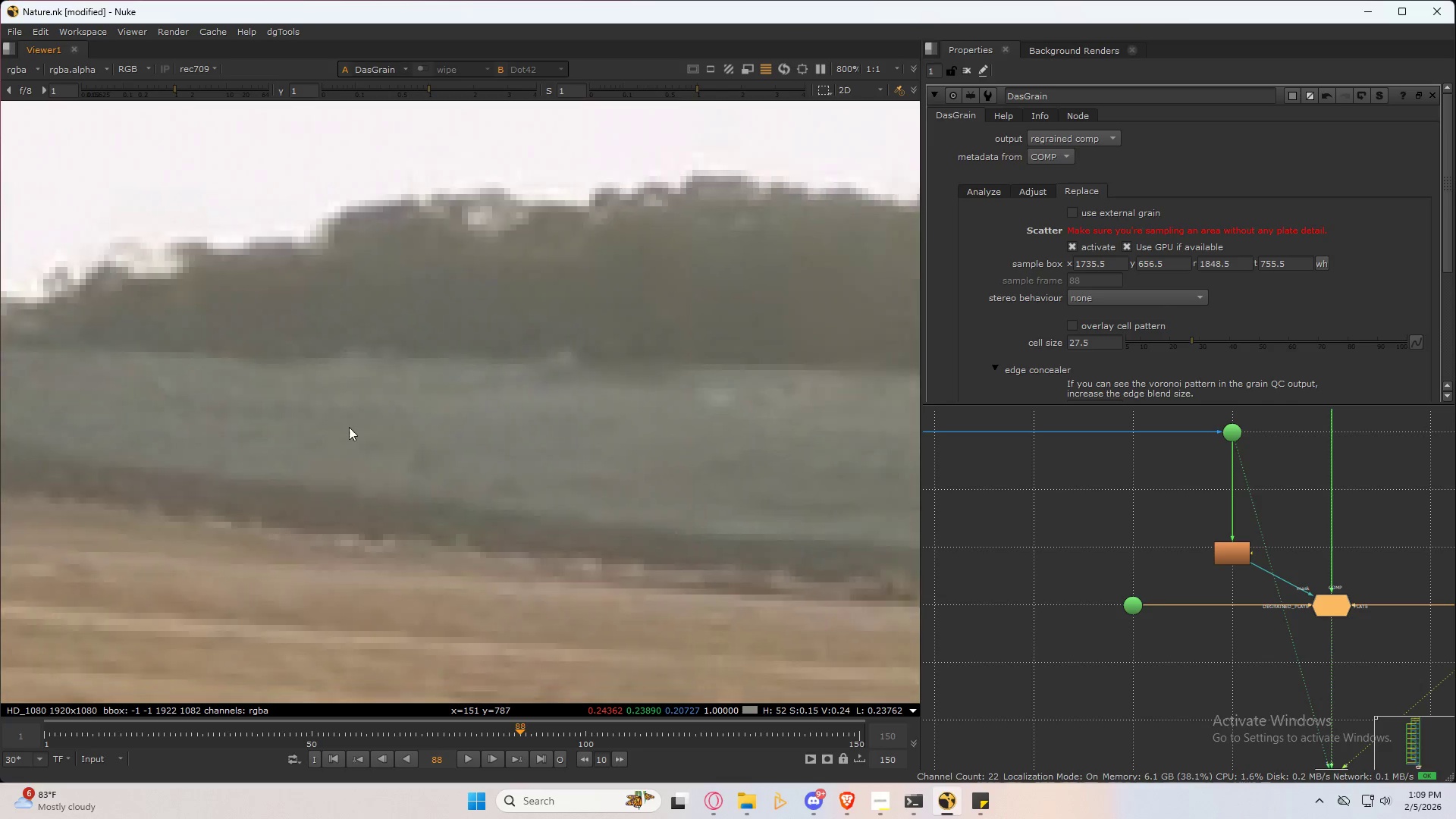 
key(Space)
 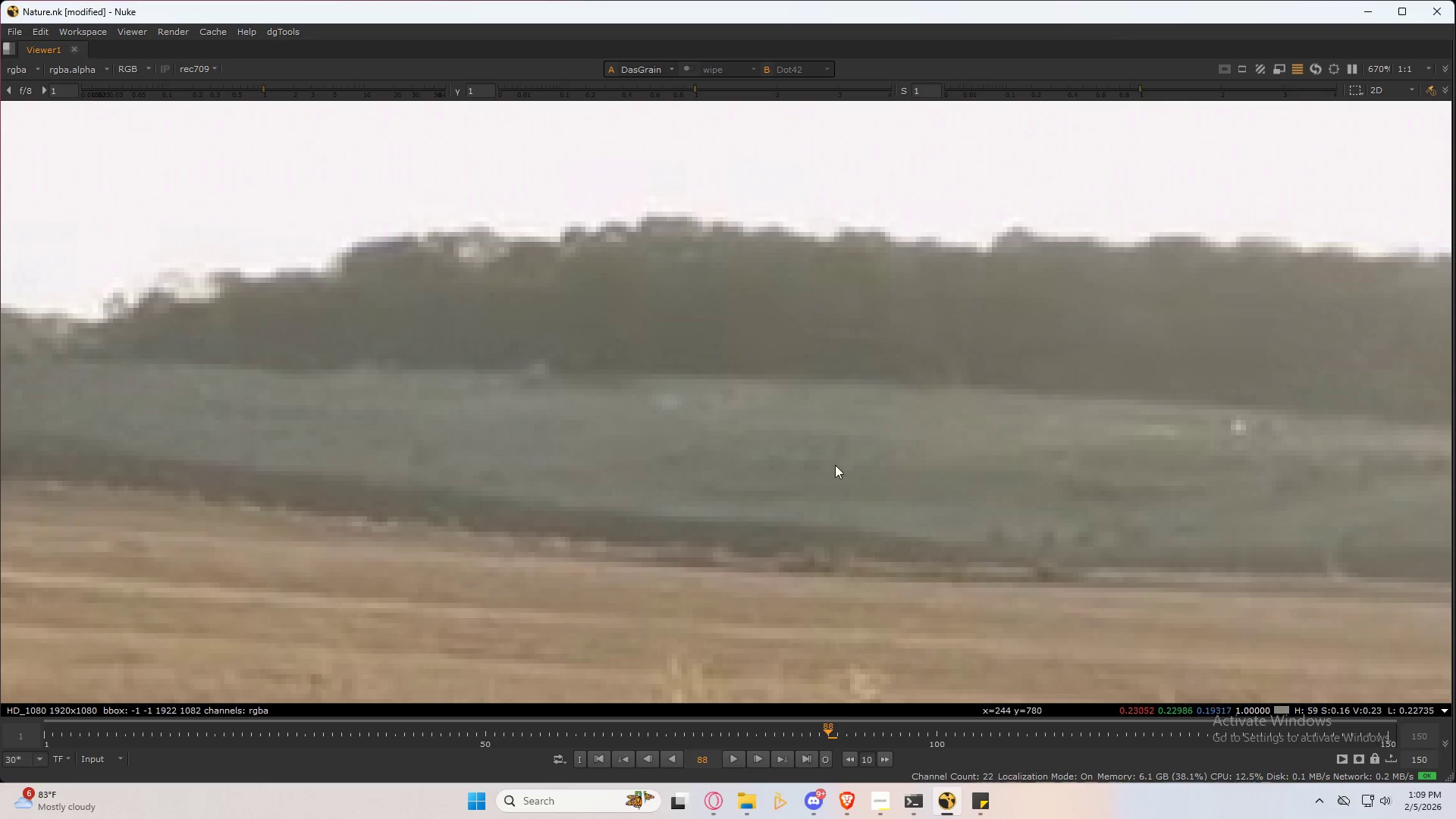 
scroll: coordinate [409, 428], scroll_direction: down, amount: 1.0
 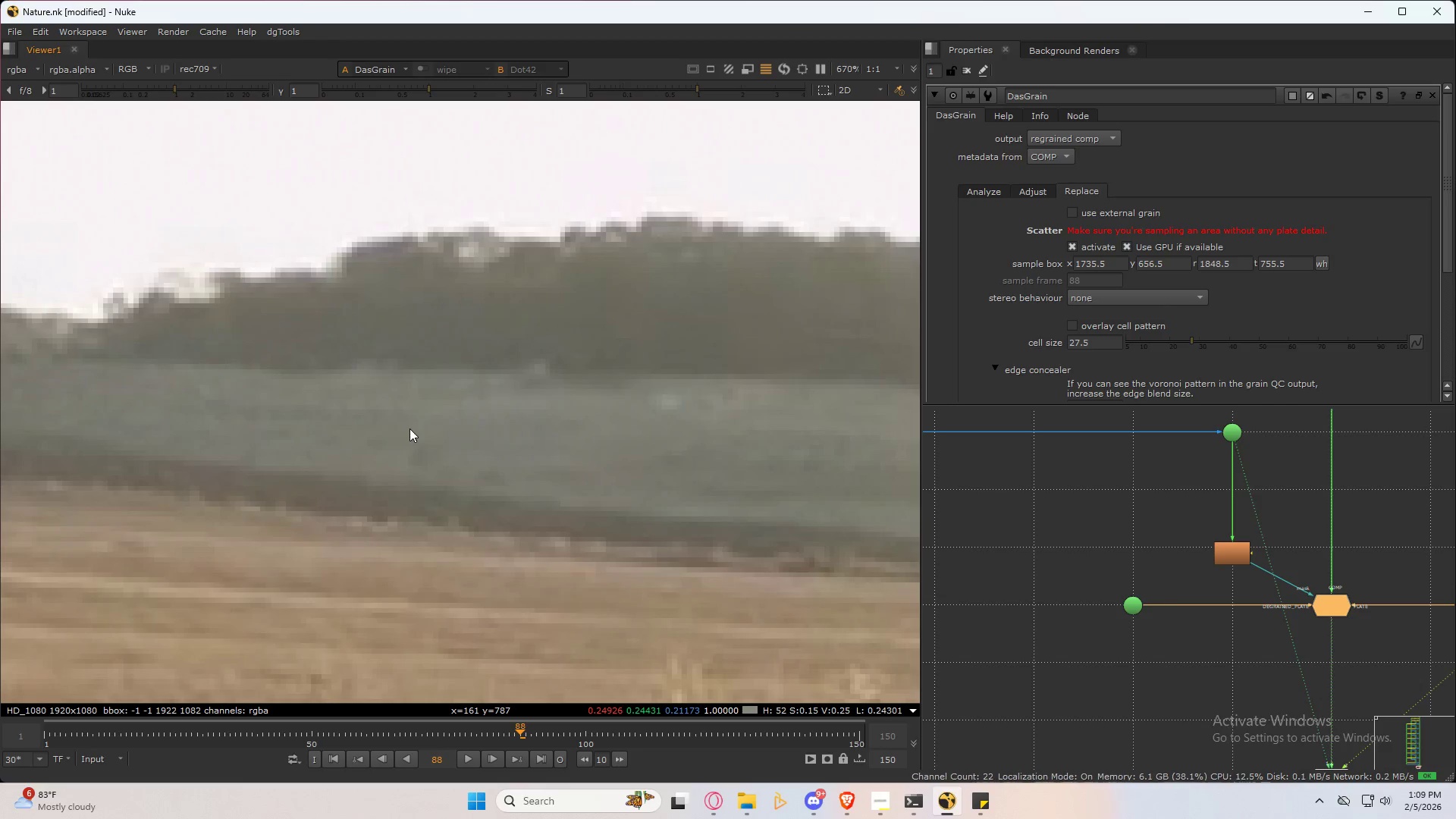 
left_click([850, 494])
 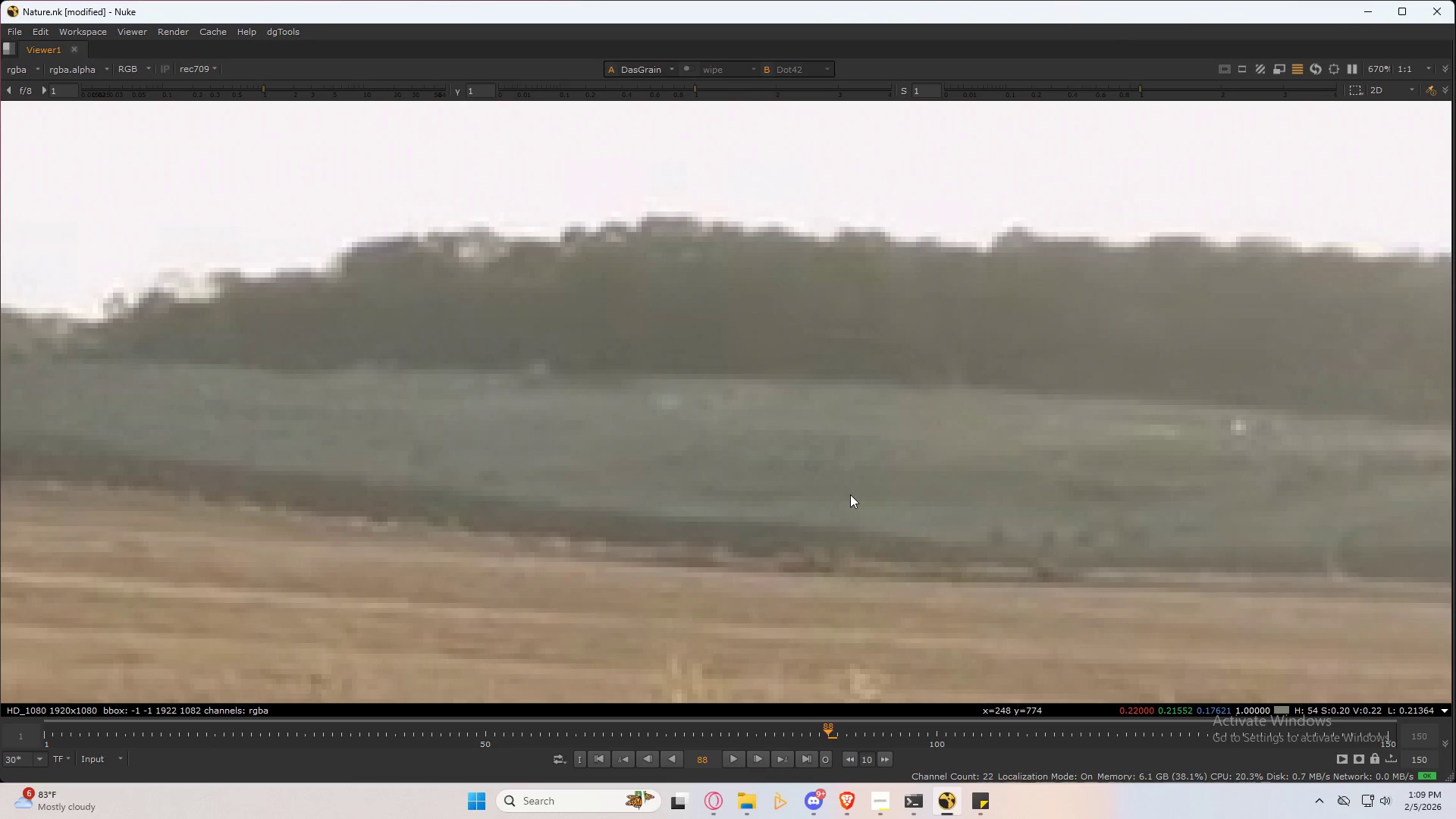 
key(Control+Z)
 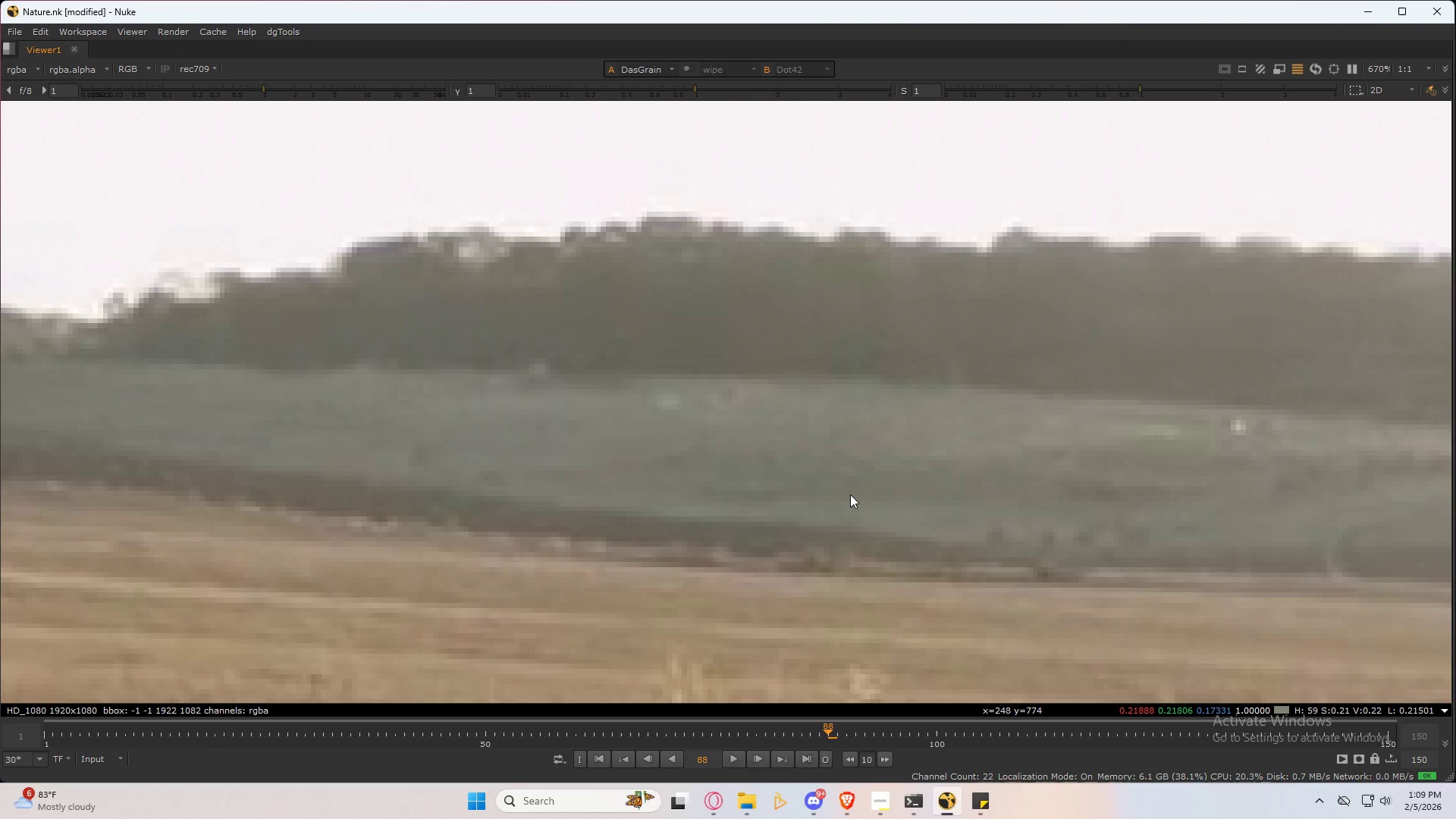 
key(Control+Shift+Z)
 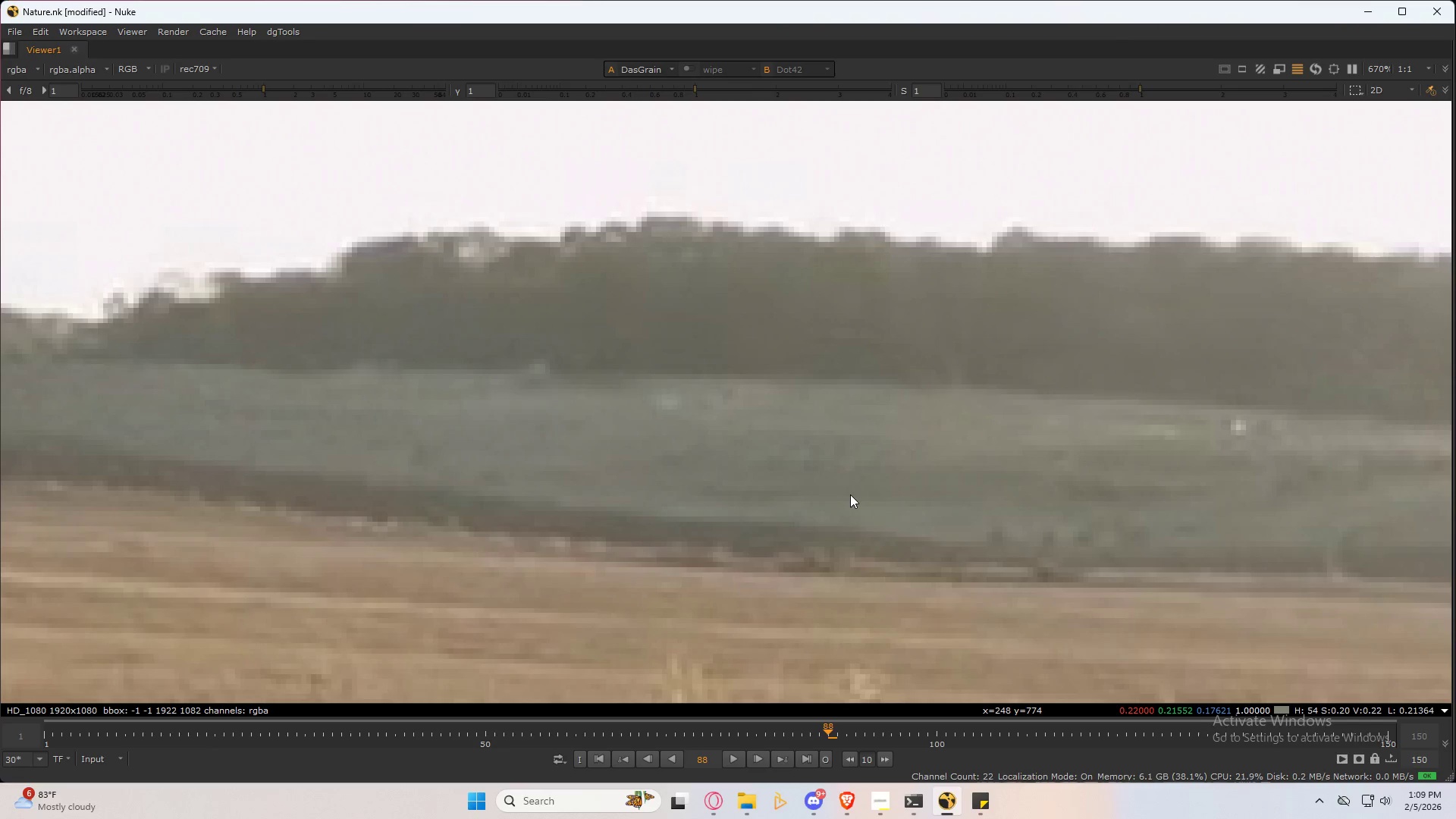 
key(Control+Z)
 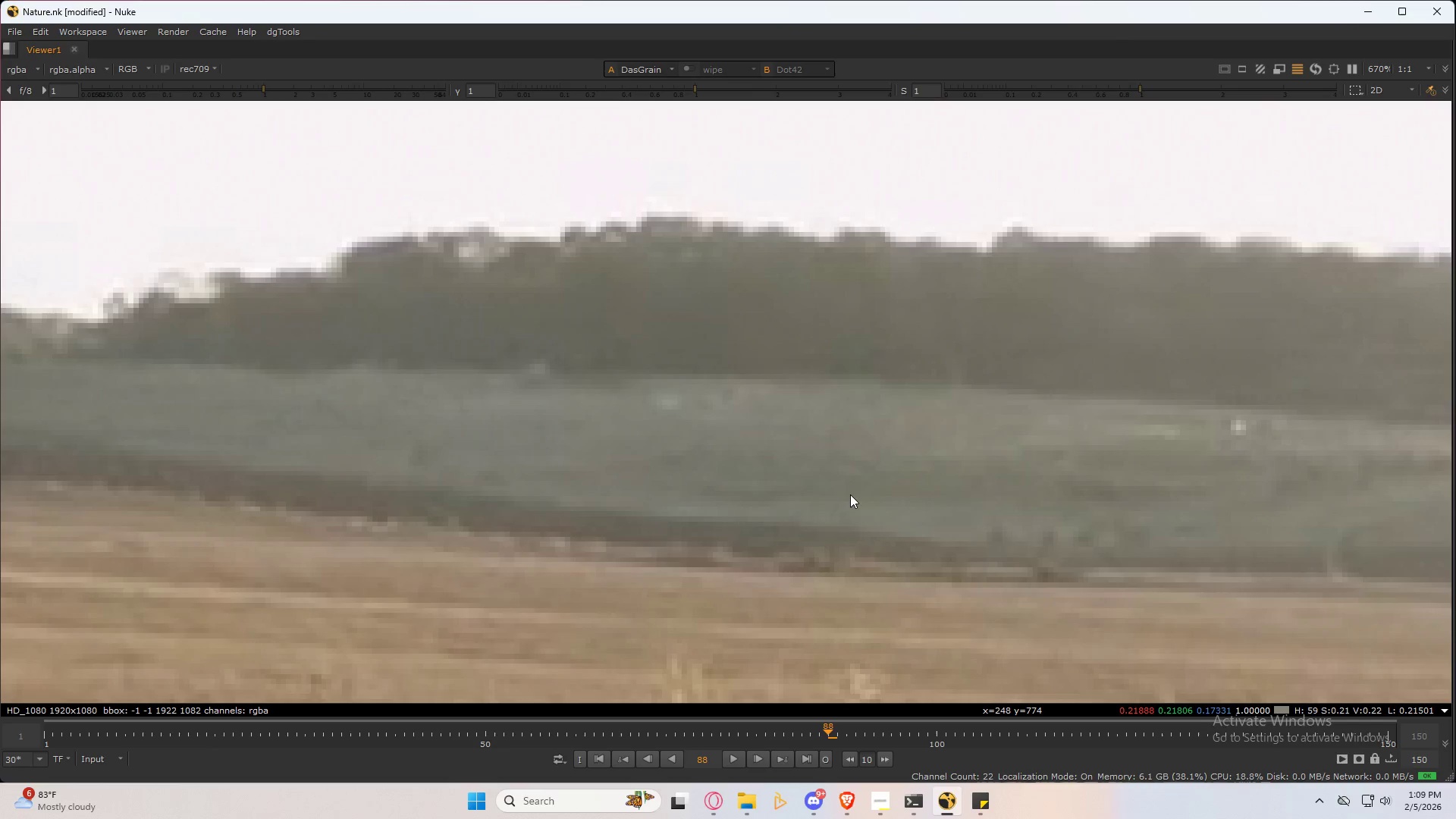 
key(Control+Shift+Z)
 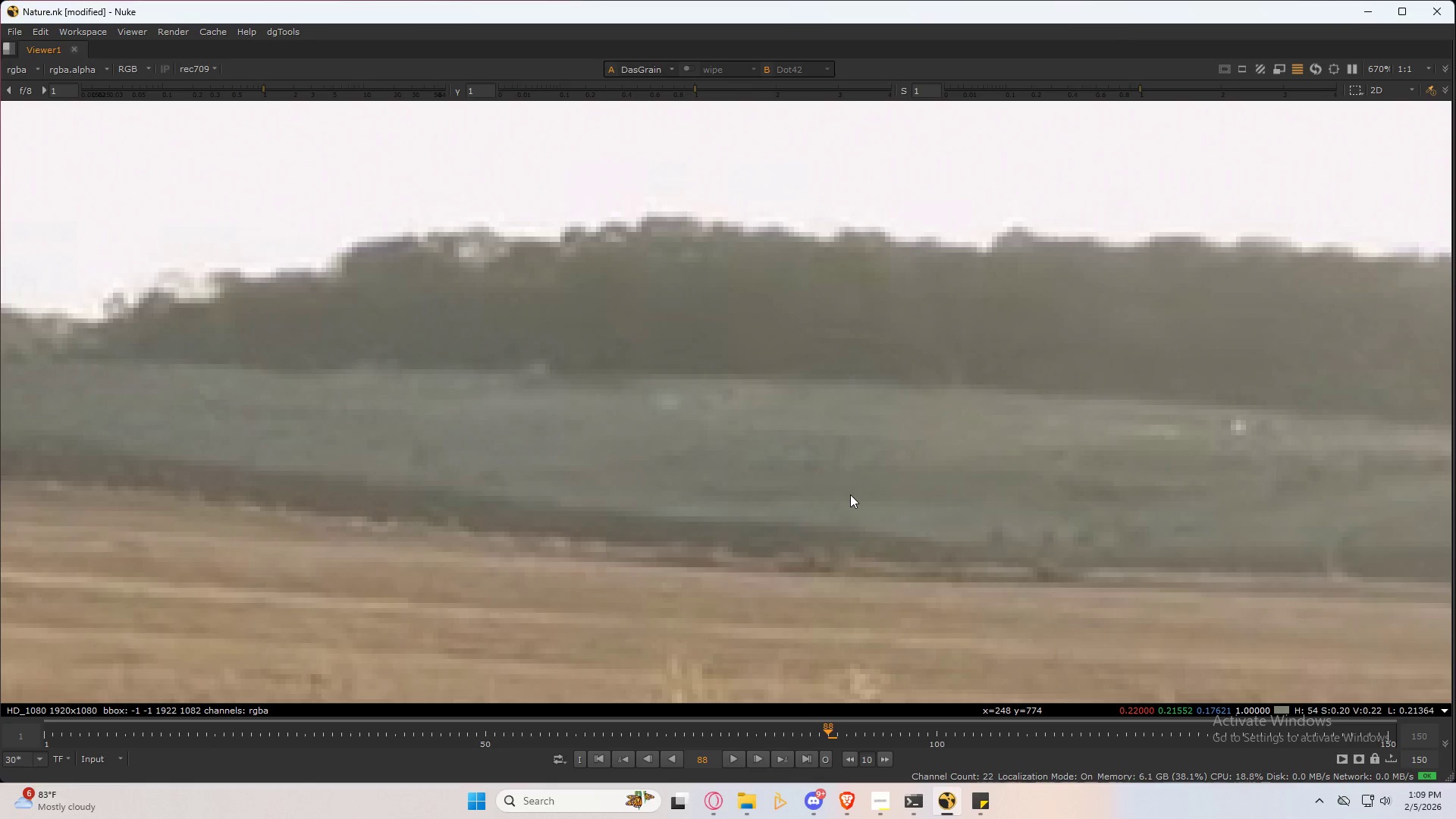 
key(Control+Z)
 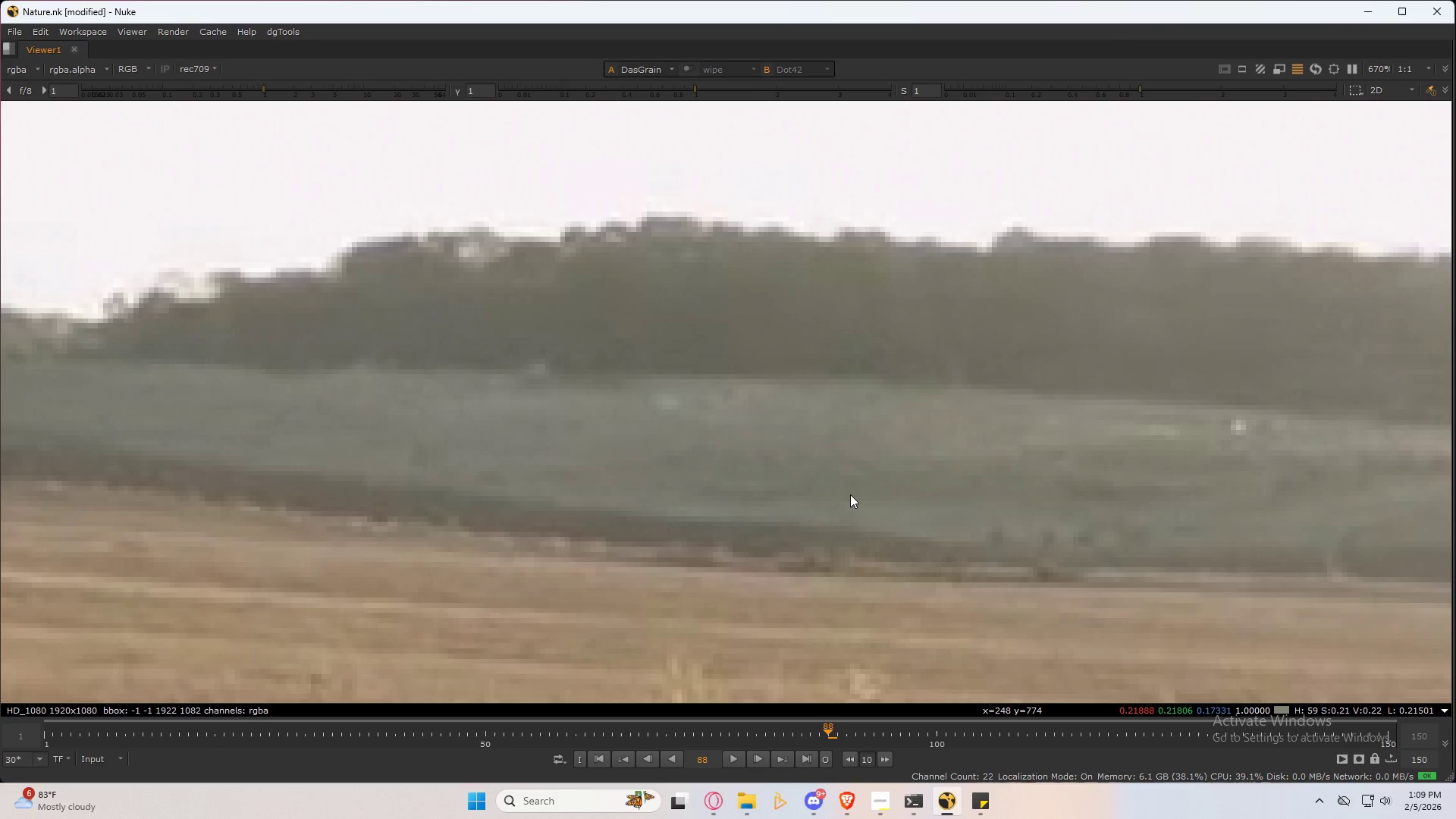 
key(Control+Shift+Z)
 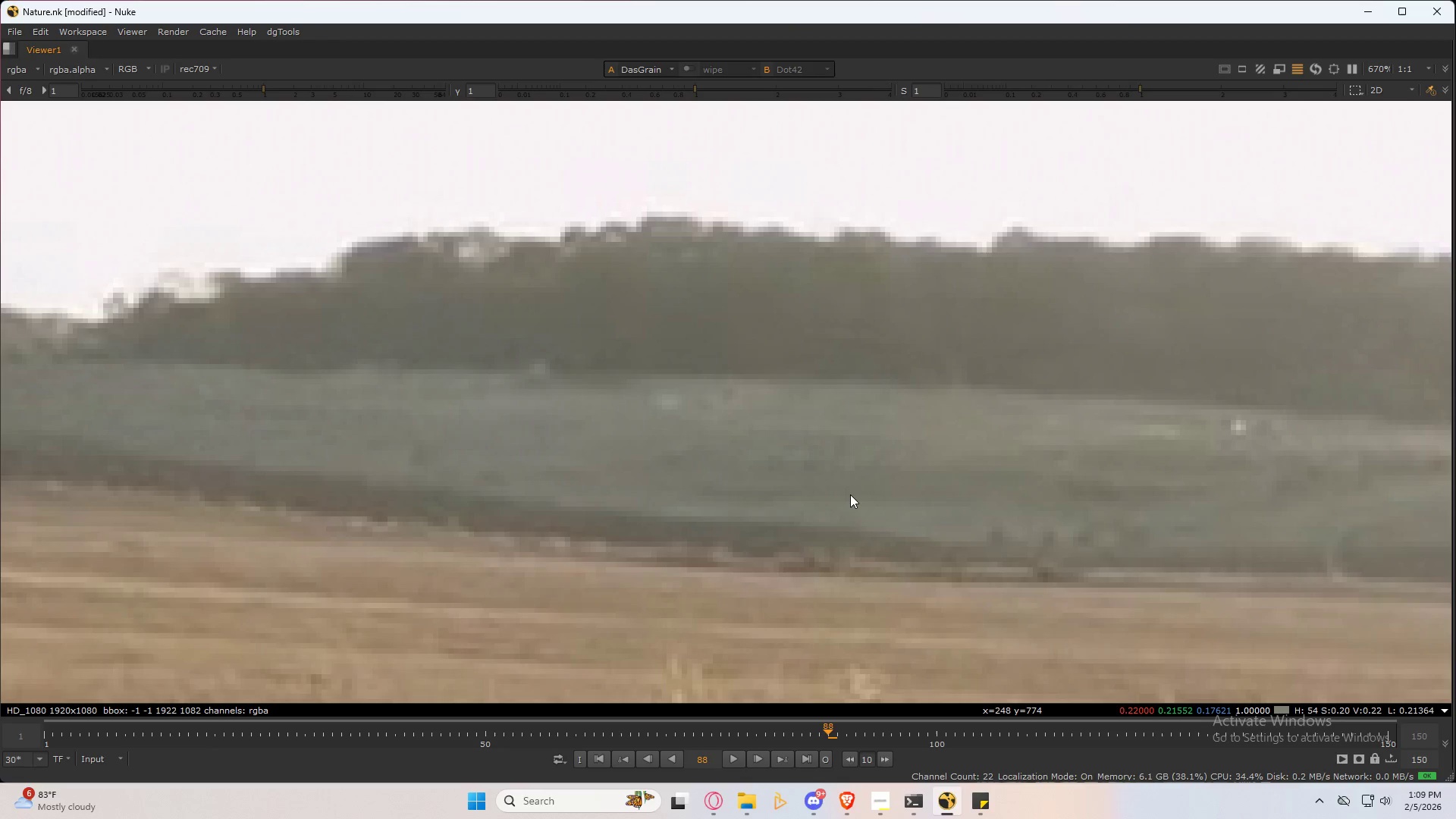 
key(Control+Z)
 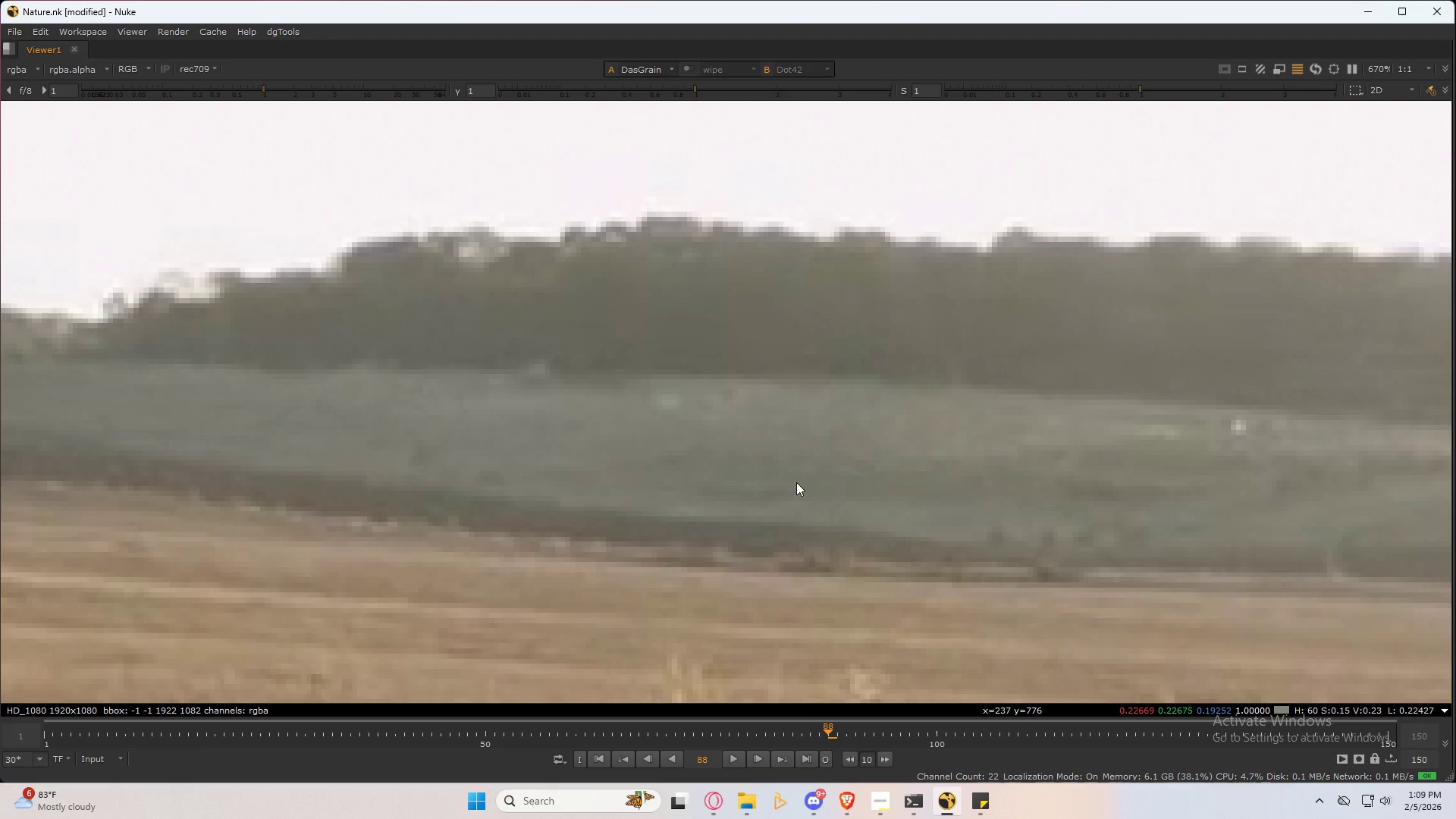 
key(Space)
 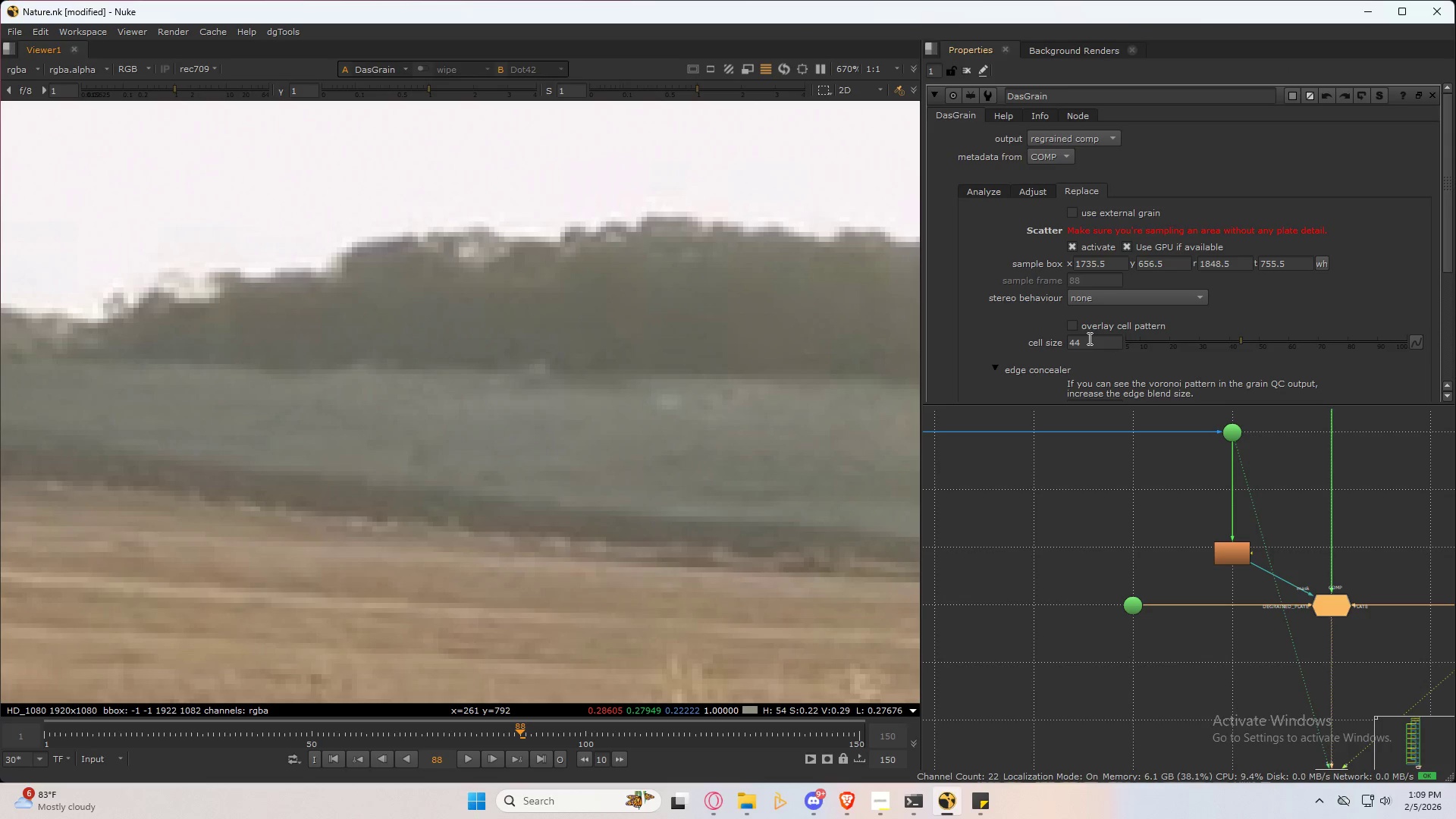 
hold_key(key=ControlLeft, duration=0.69)
 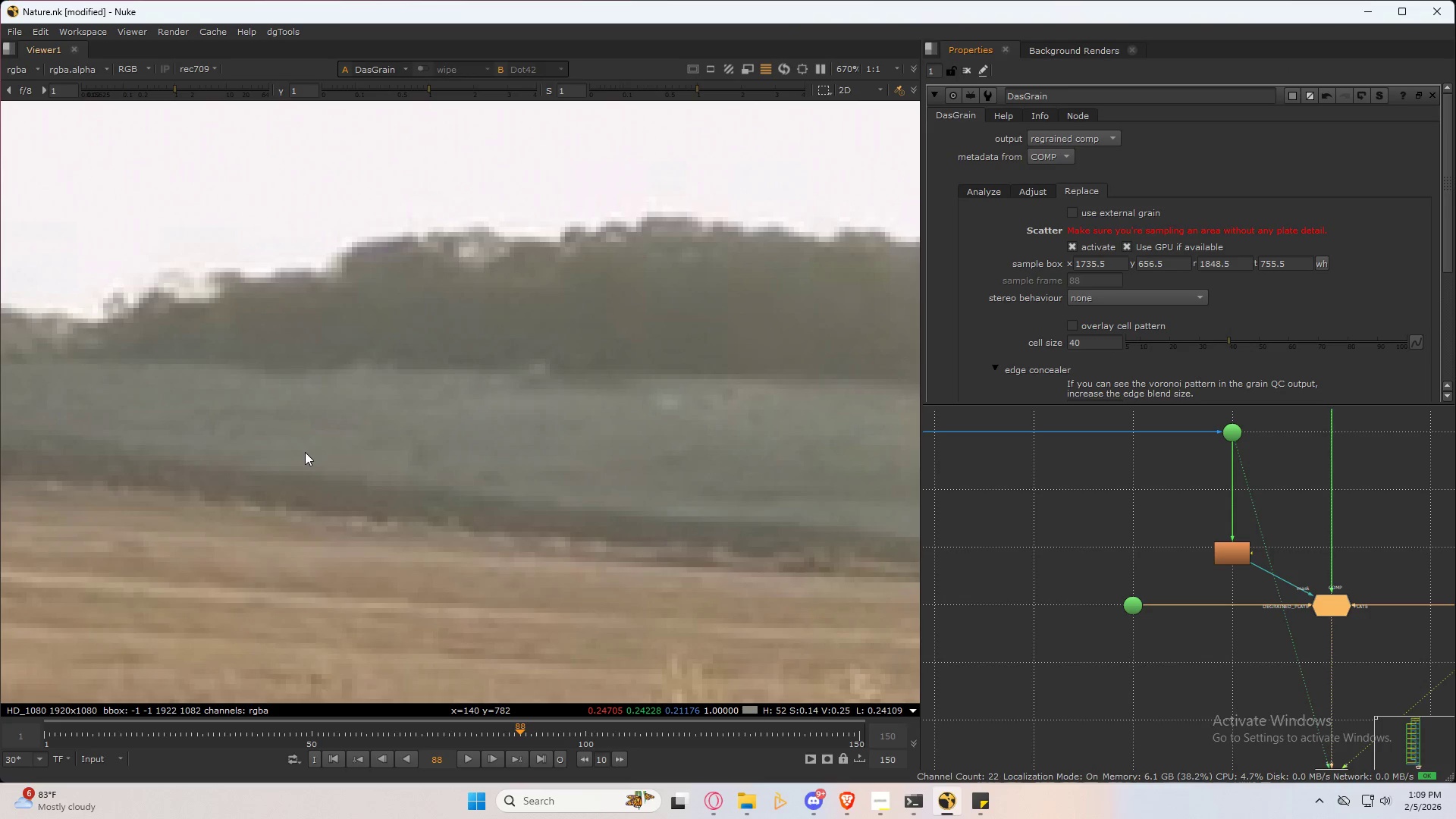 
key(Control+Z)
 